 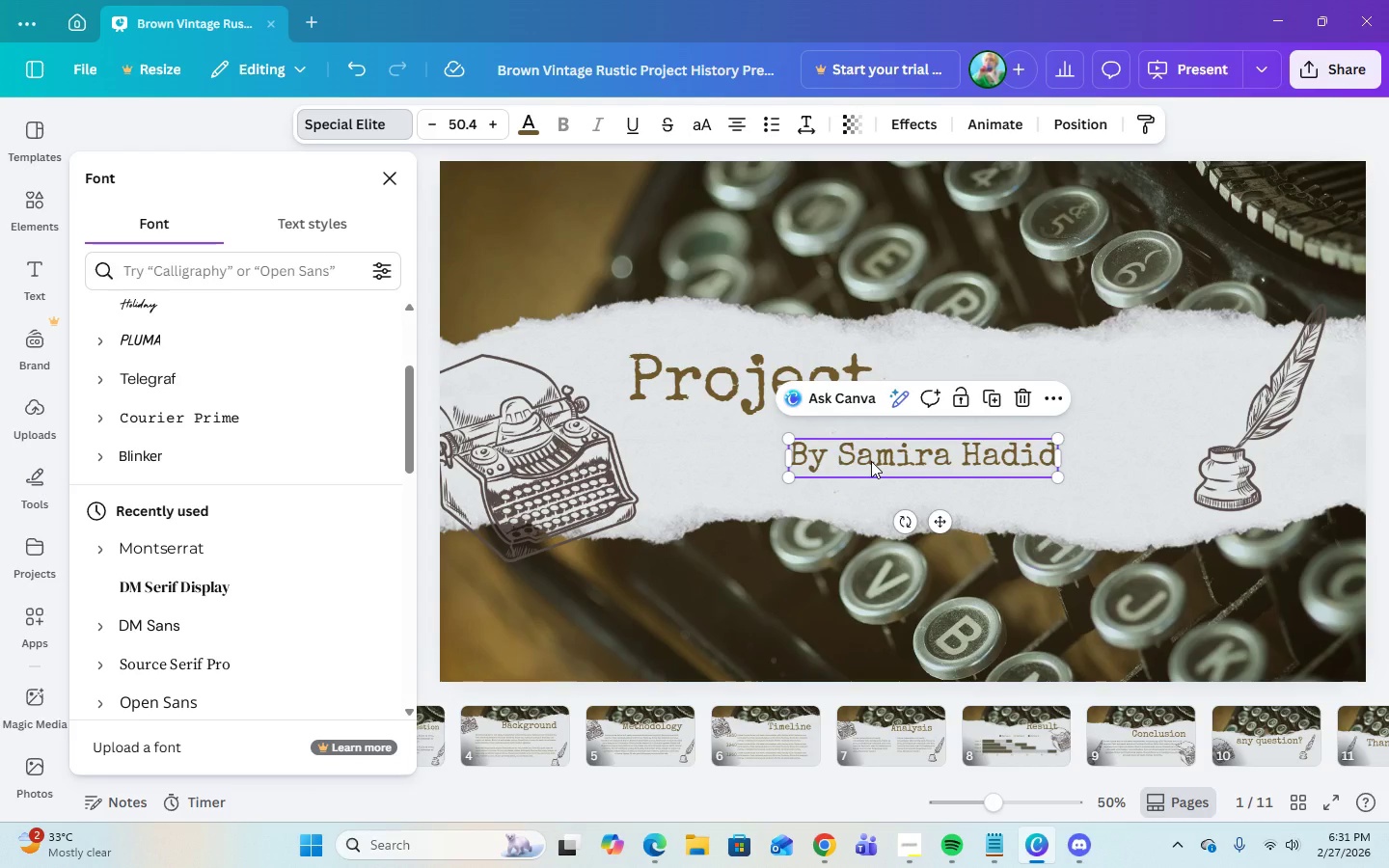 
left_click([749, 364])
 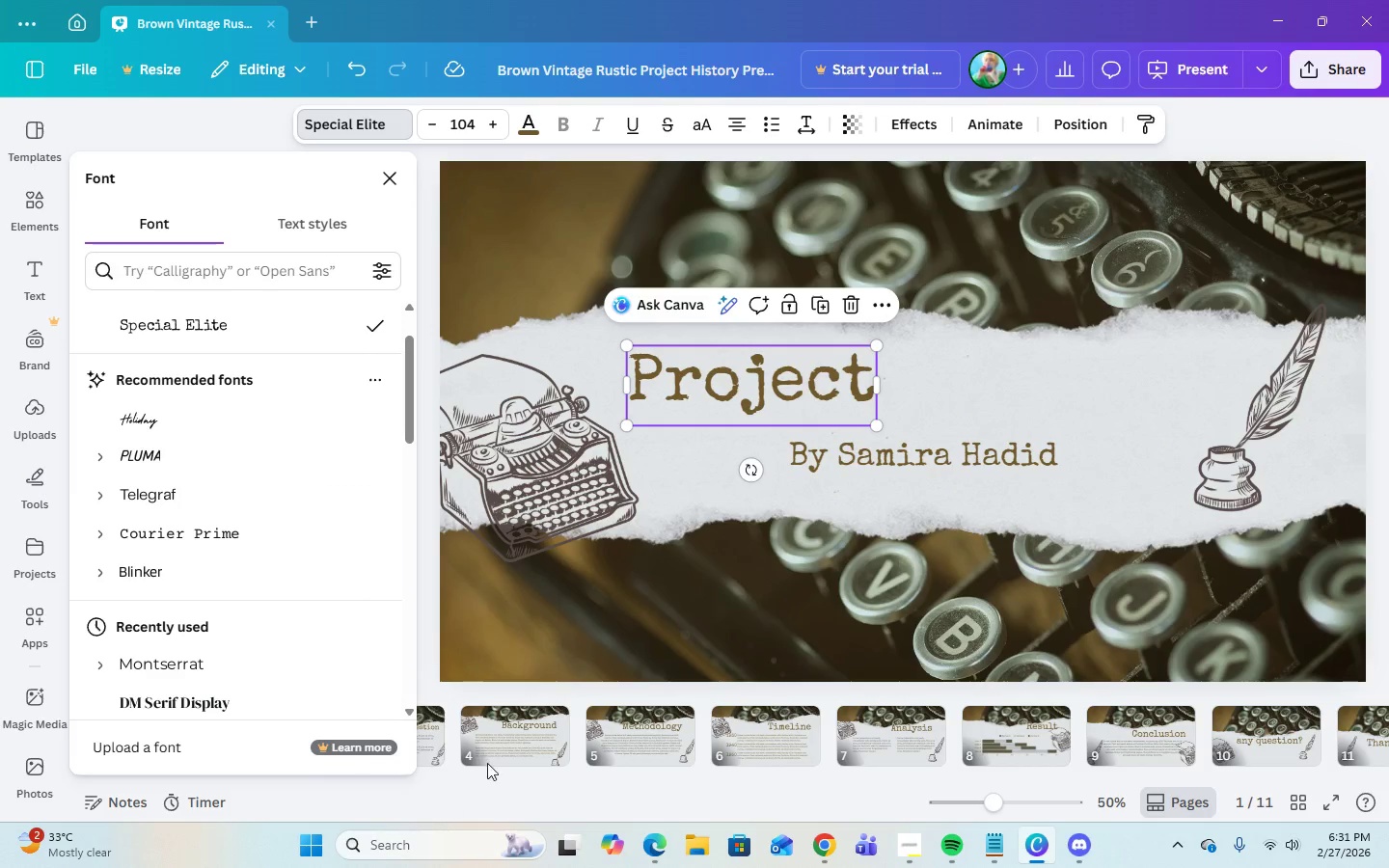 
left_click([501, 737])
 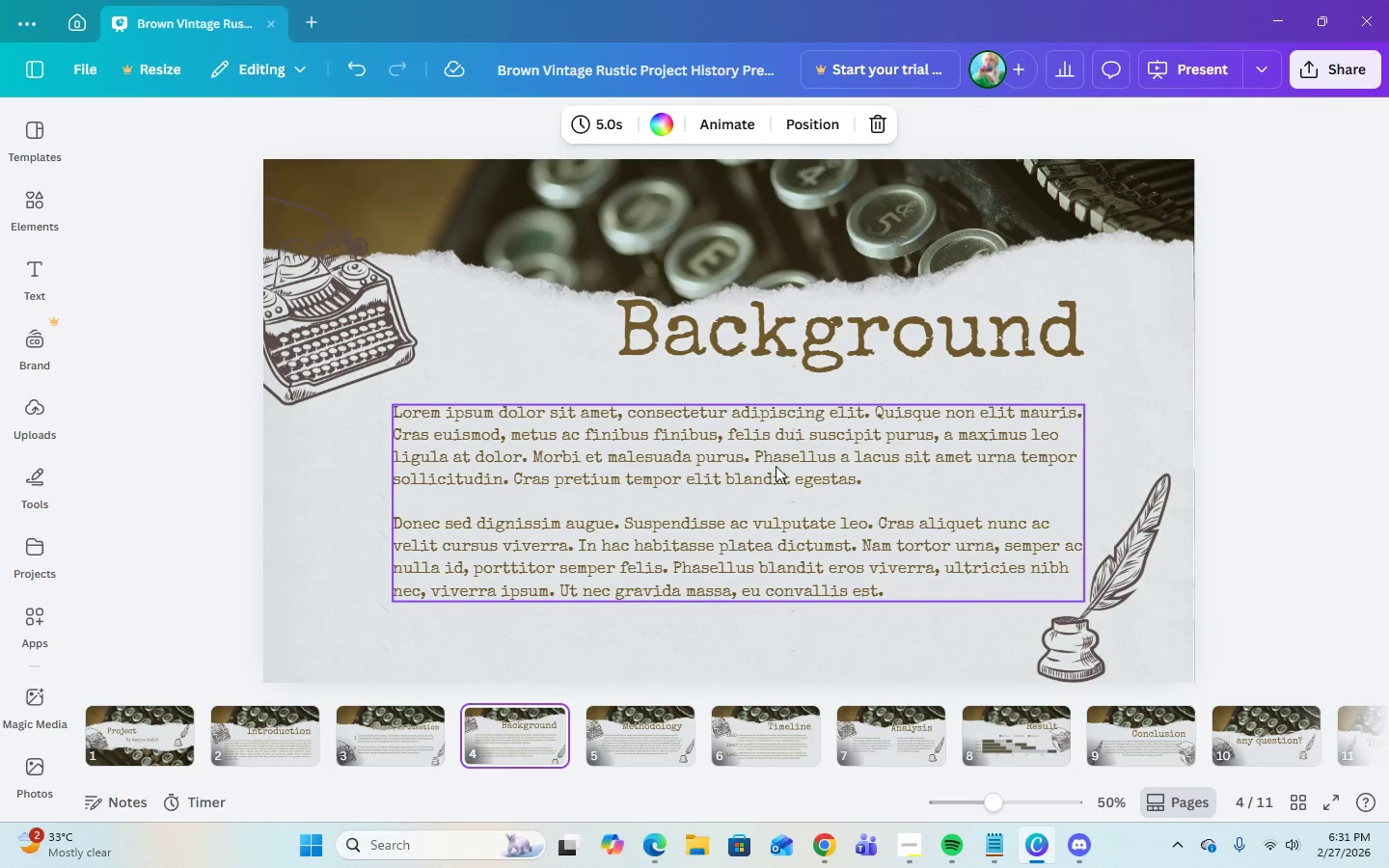 
left_click([776, 466])
 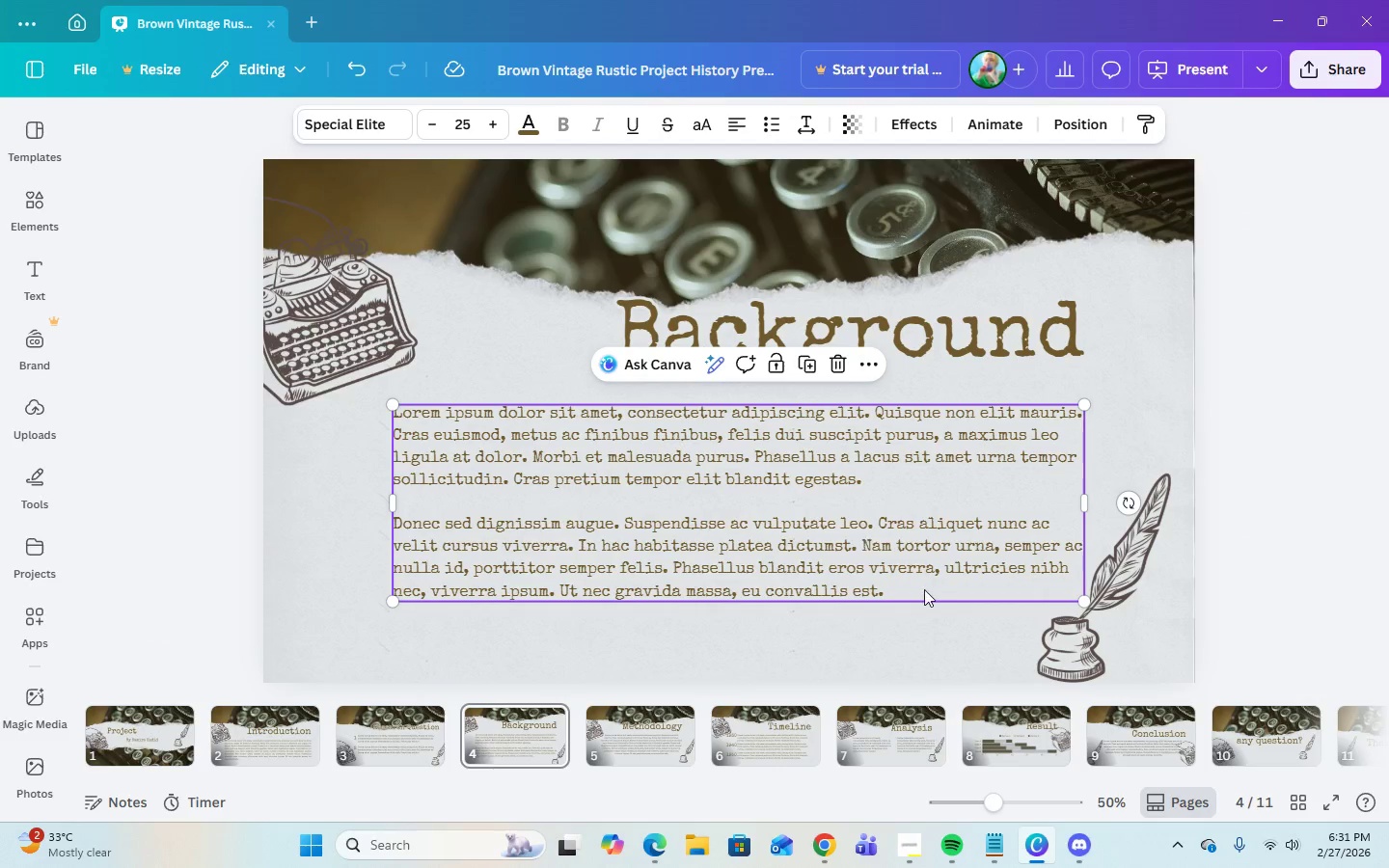 
left_click([1024, 750])
 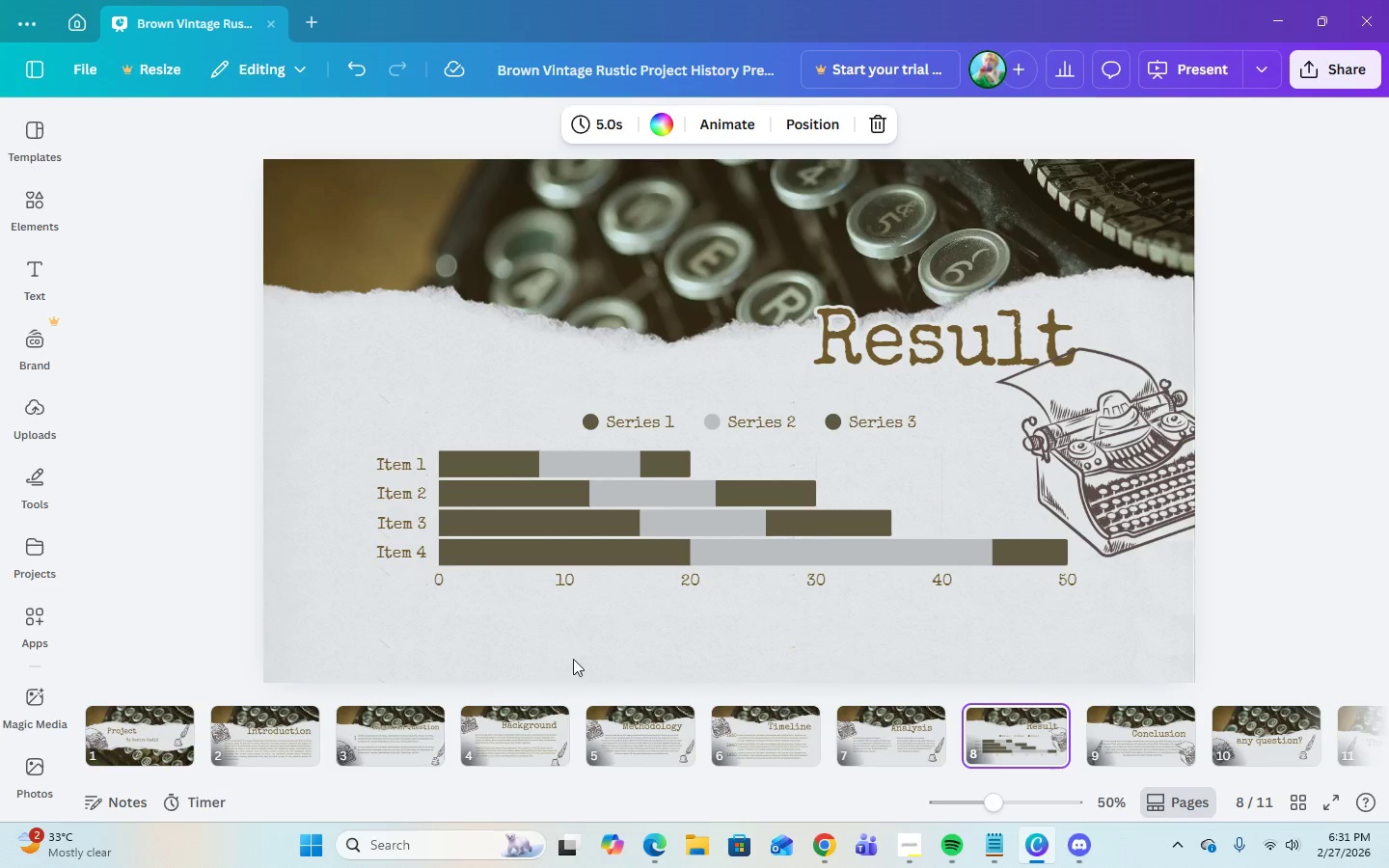 
left_click([127, 746])
 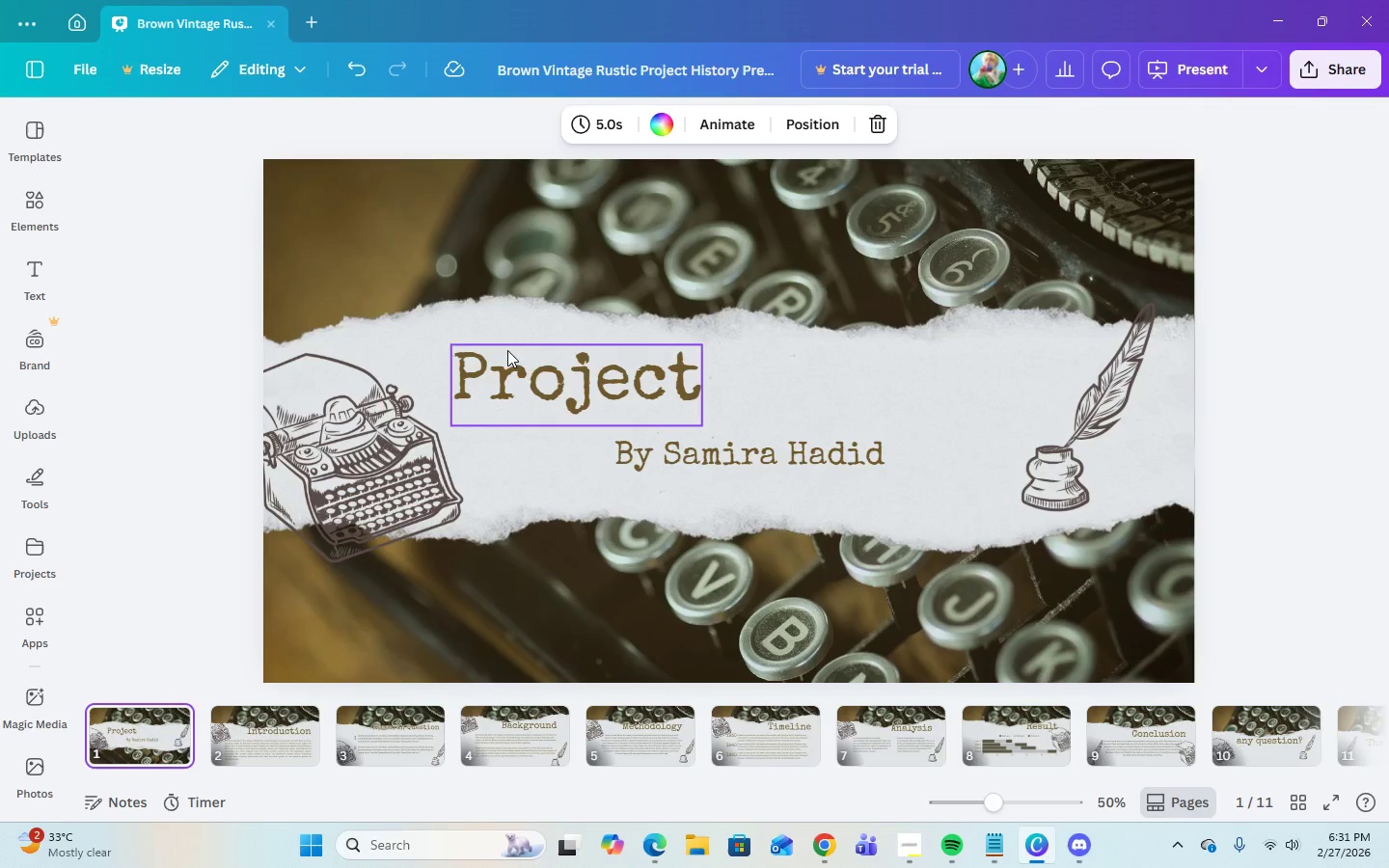 
left_click([559, 380])
 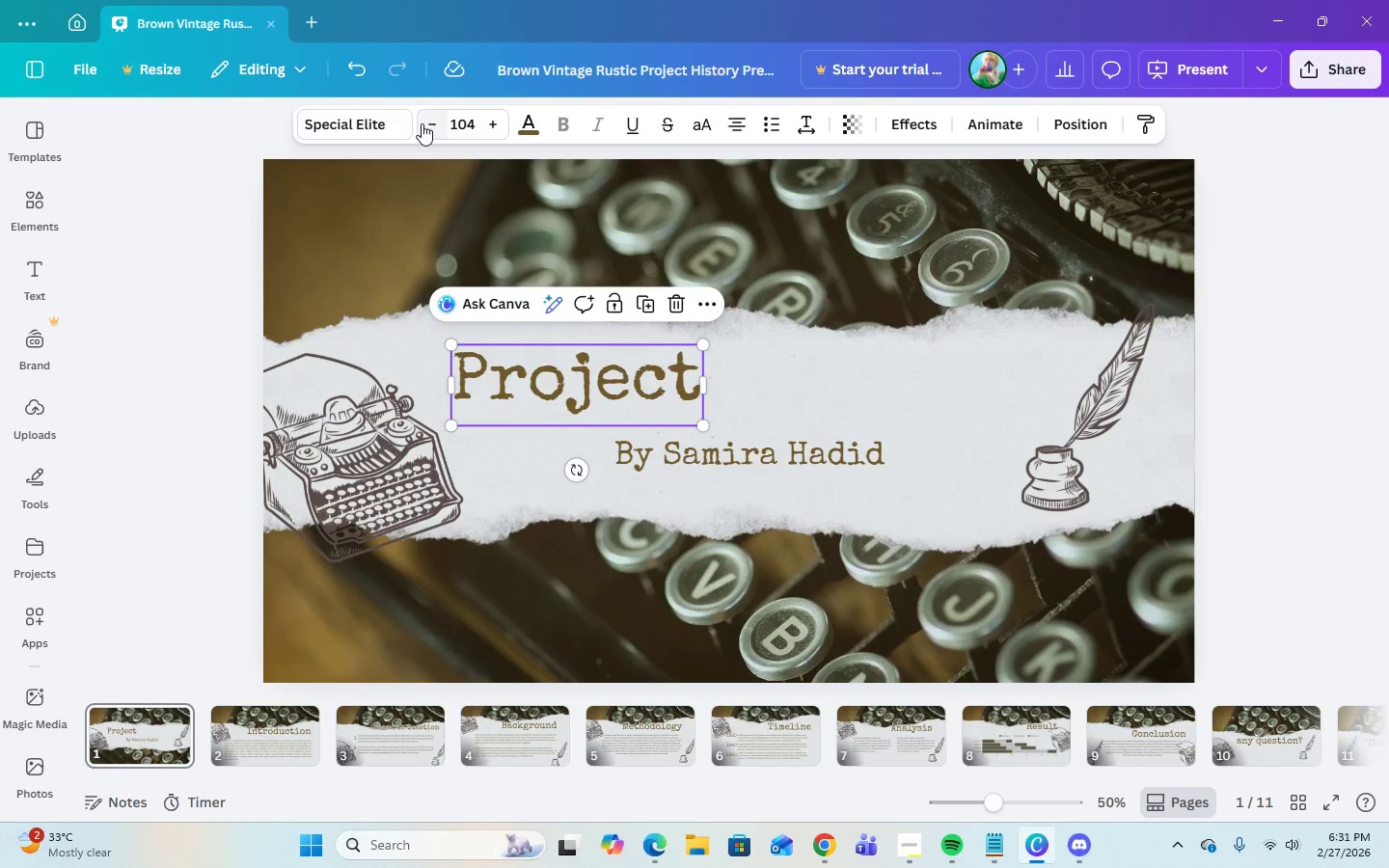 
left_click([394, 128])
 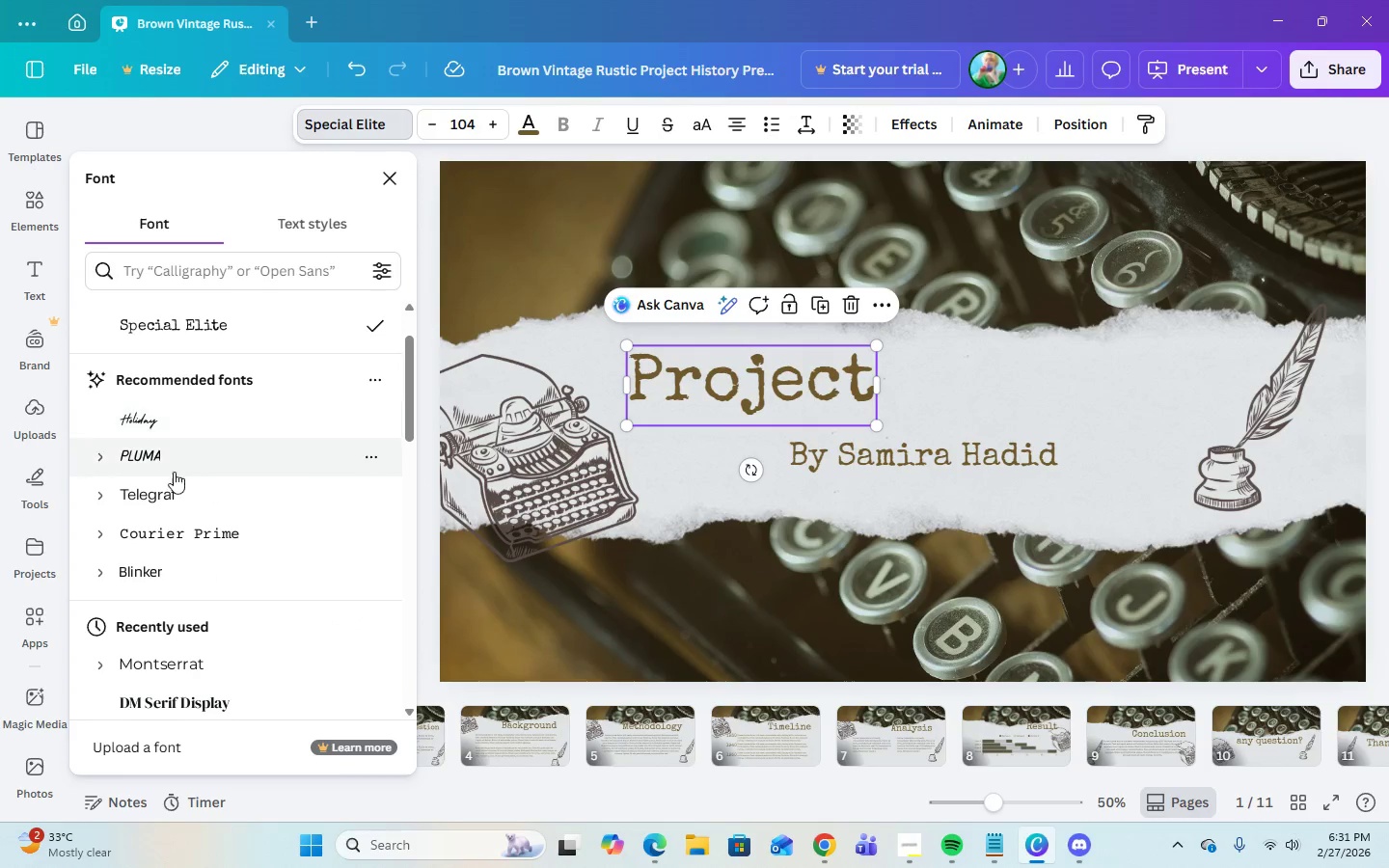 
scroll: coordinate [169, 475], scroll_direction: down, amount: 2.0
 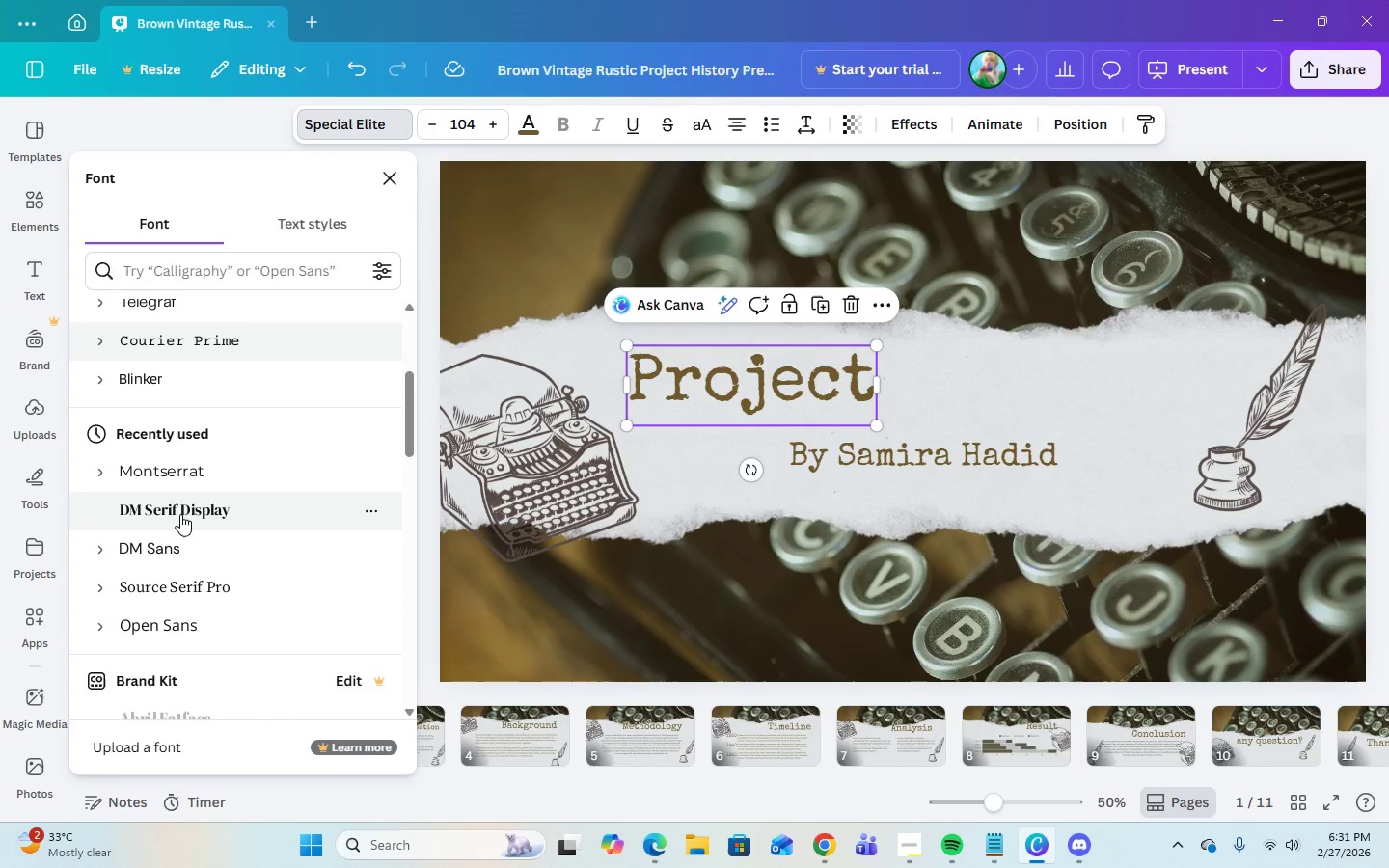 
left_click([180, 509])
 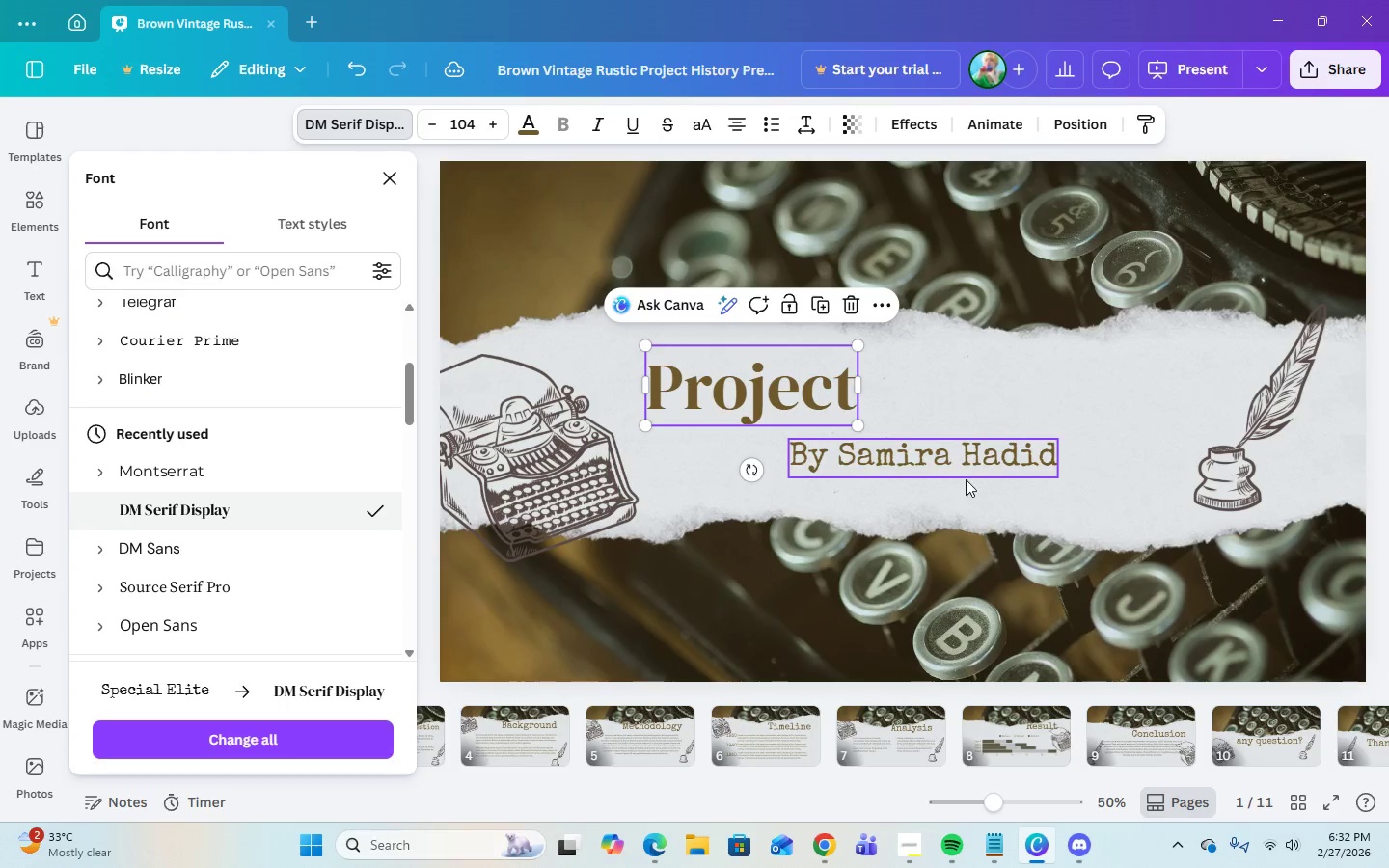 
double_click([794, 387])
 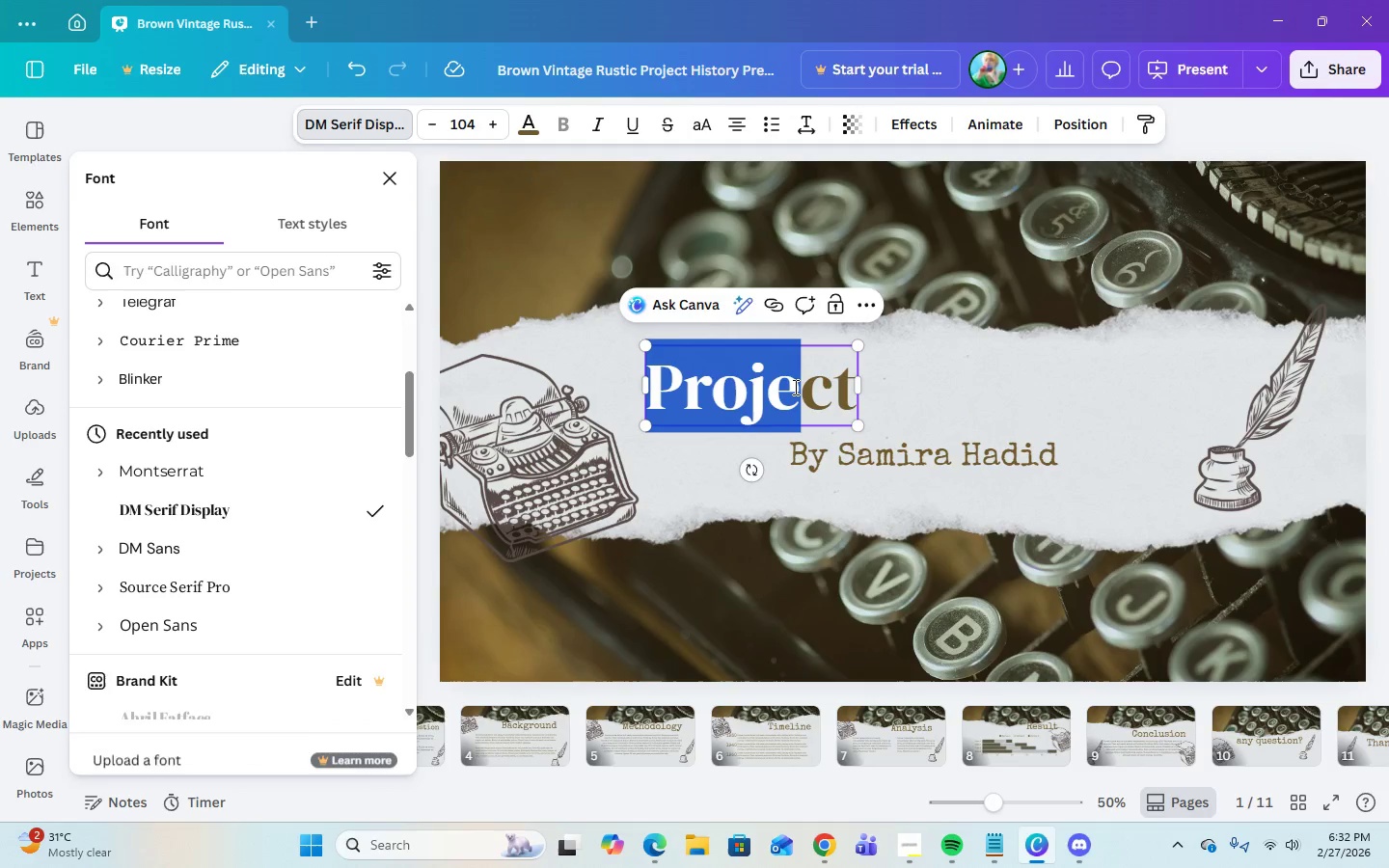 
right_click([794, 387])
 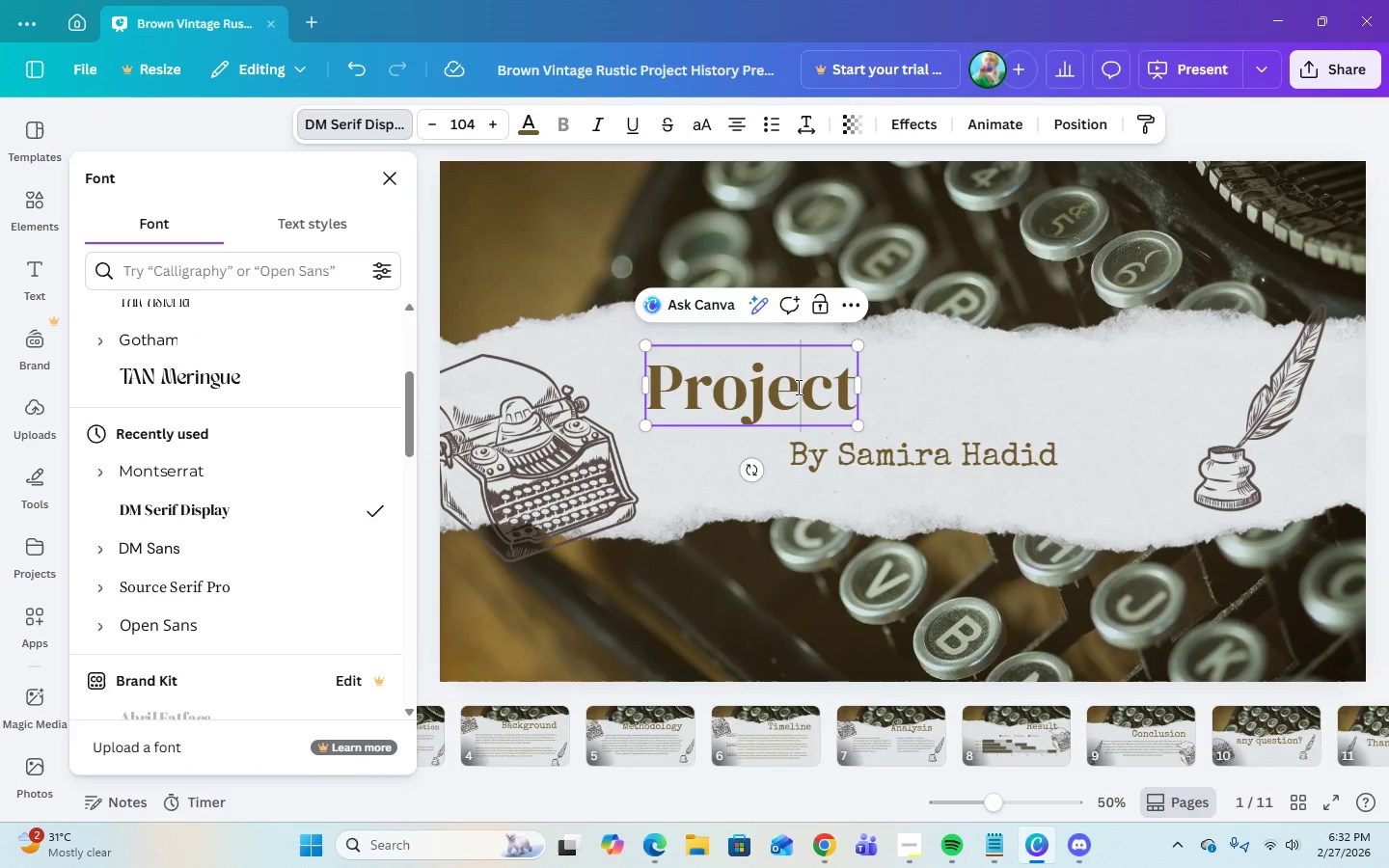 
double_click([773, 385])
 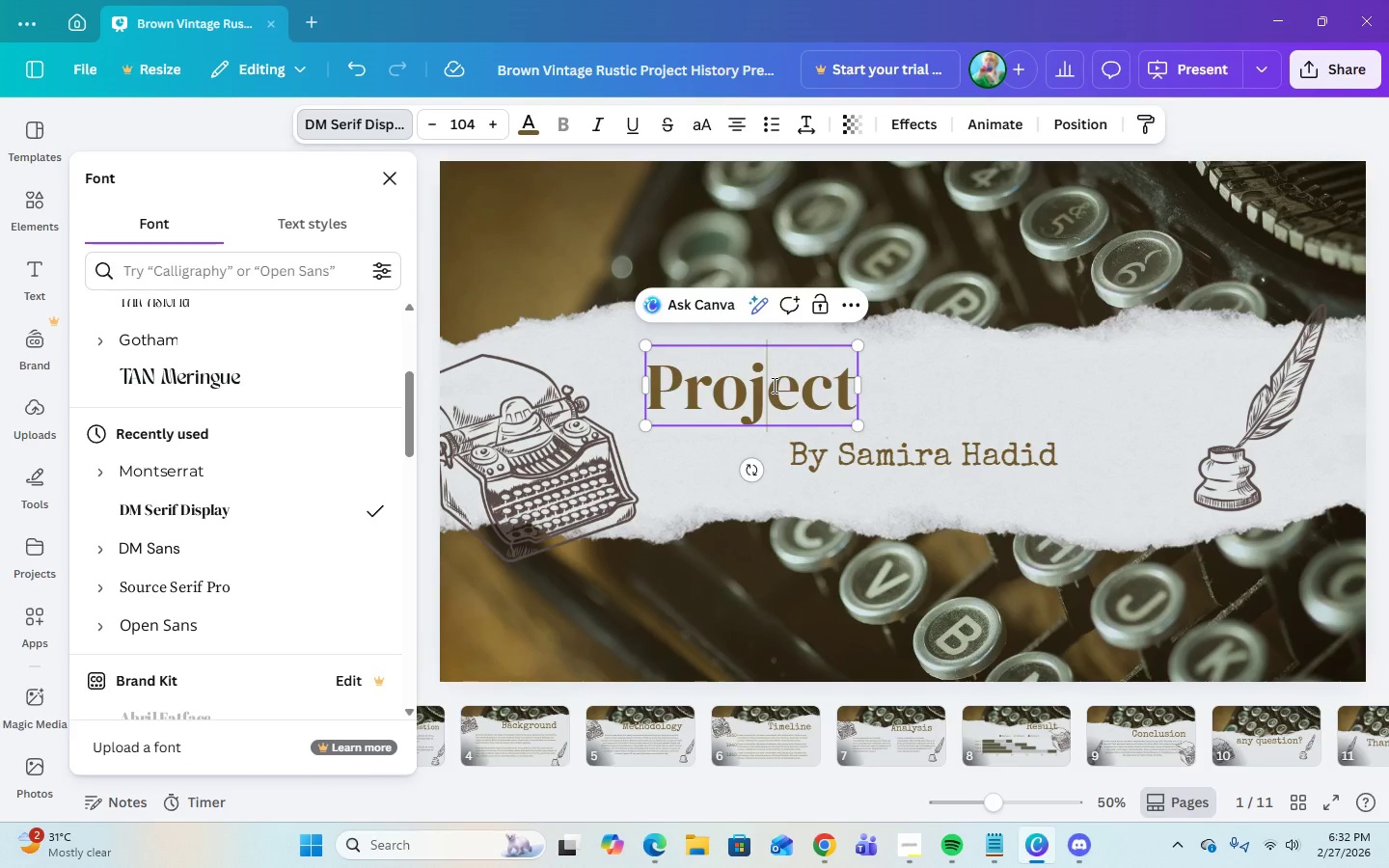 
triple_click([773, 385])
 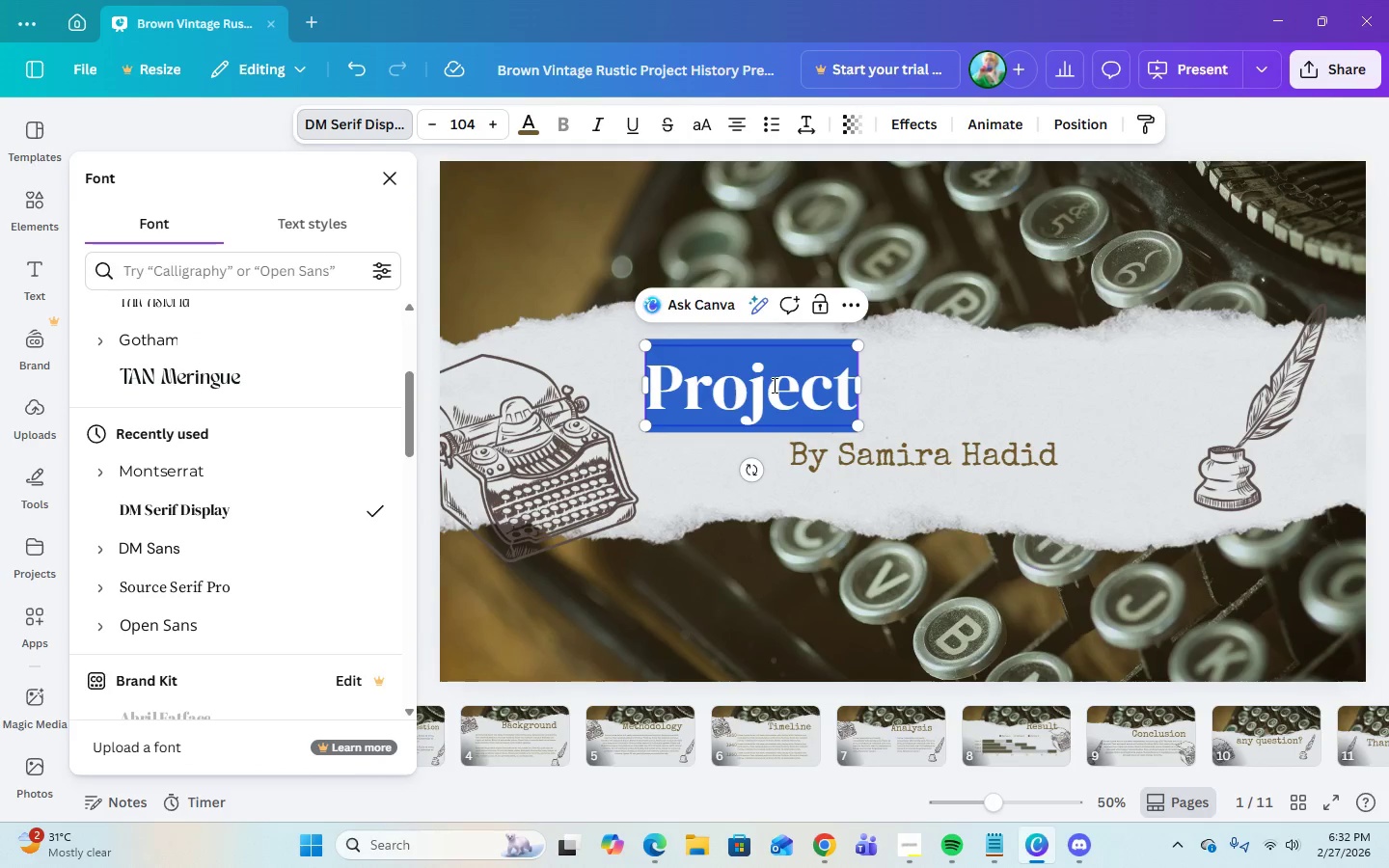 
triple_click([773, 385])
 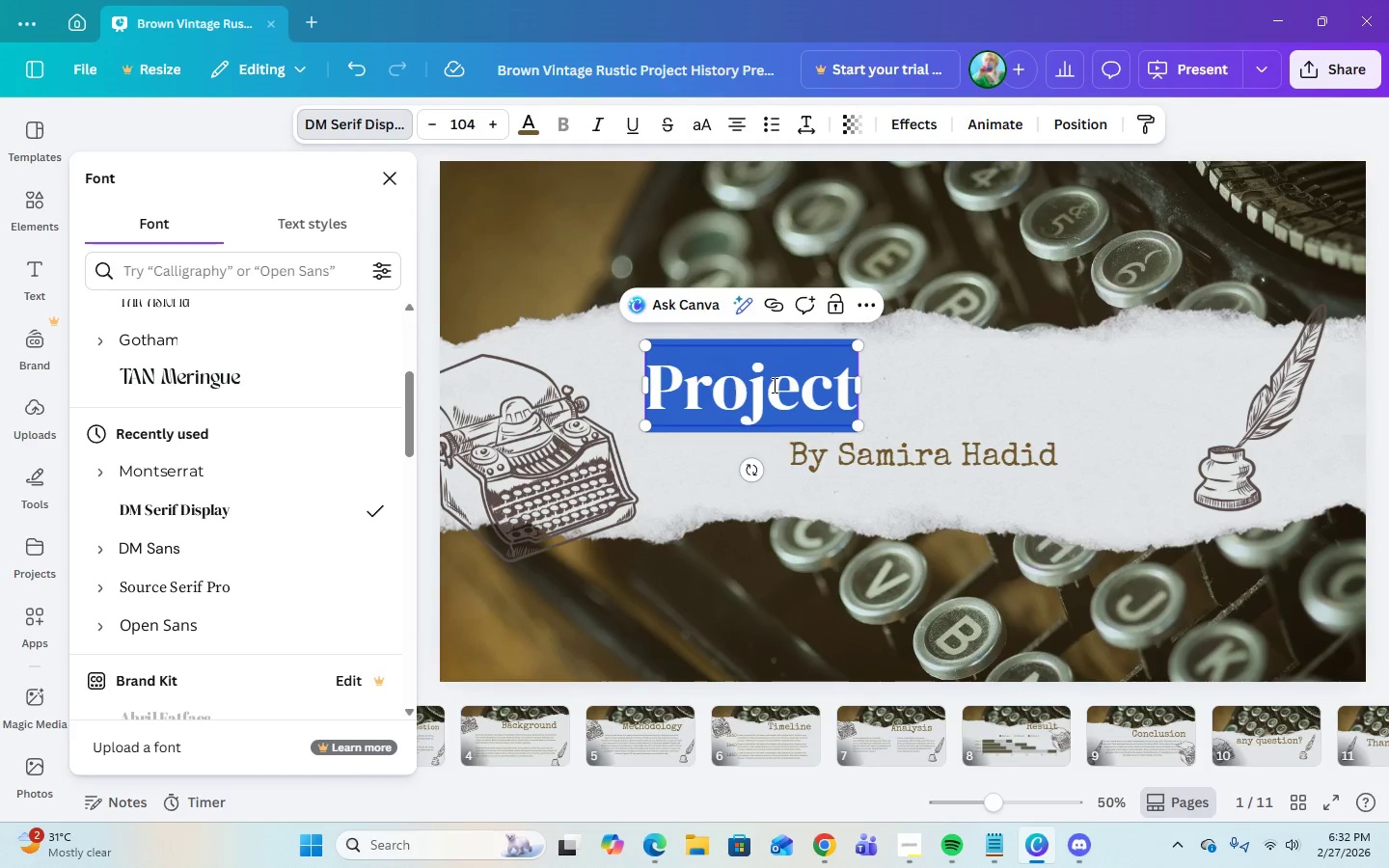 
right_click([773, 385])
 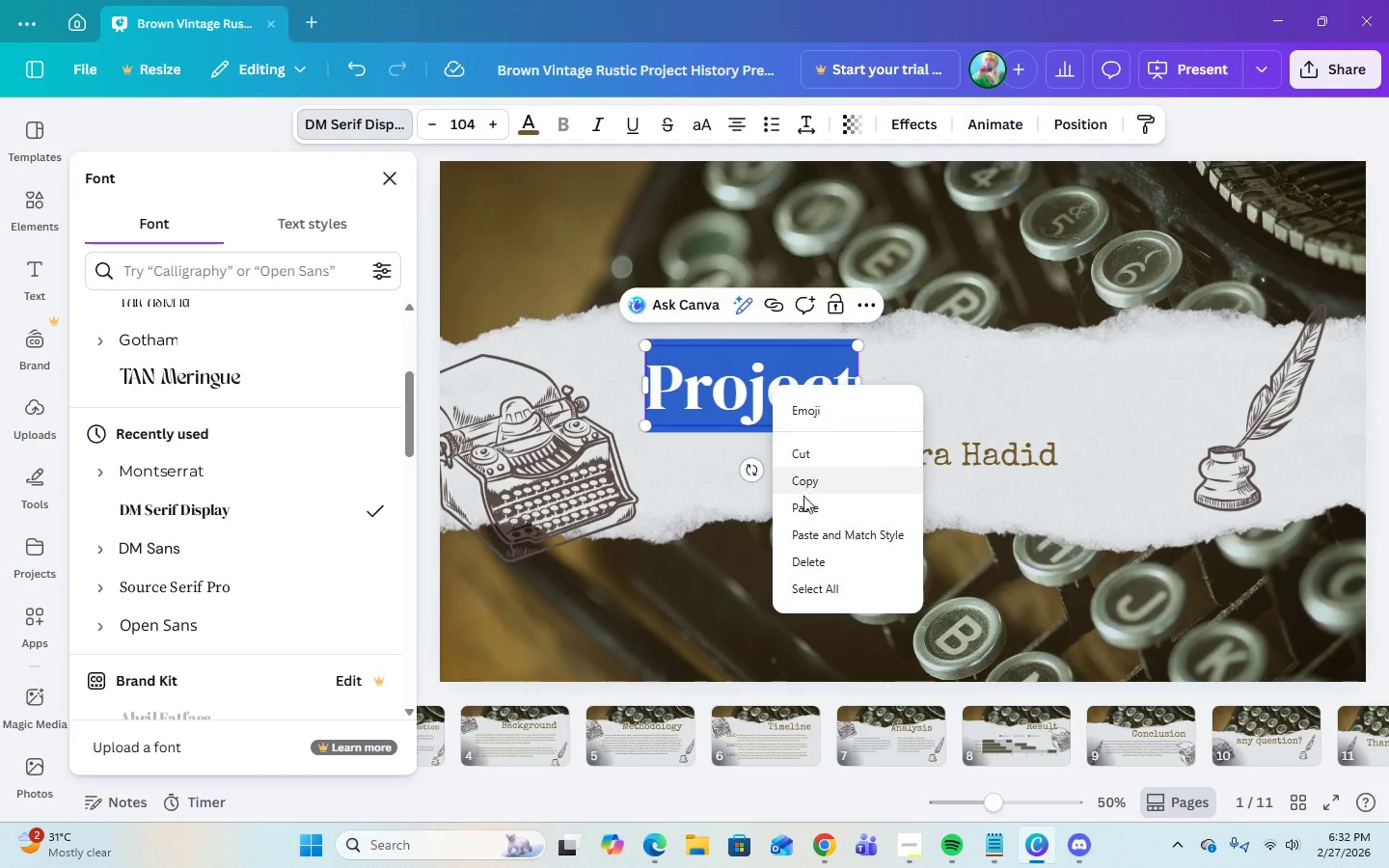 
left_click([812, 508])
 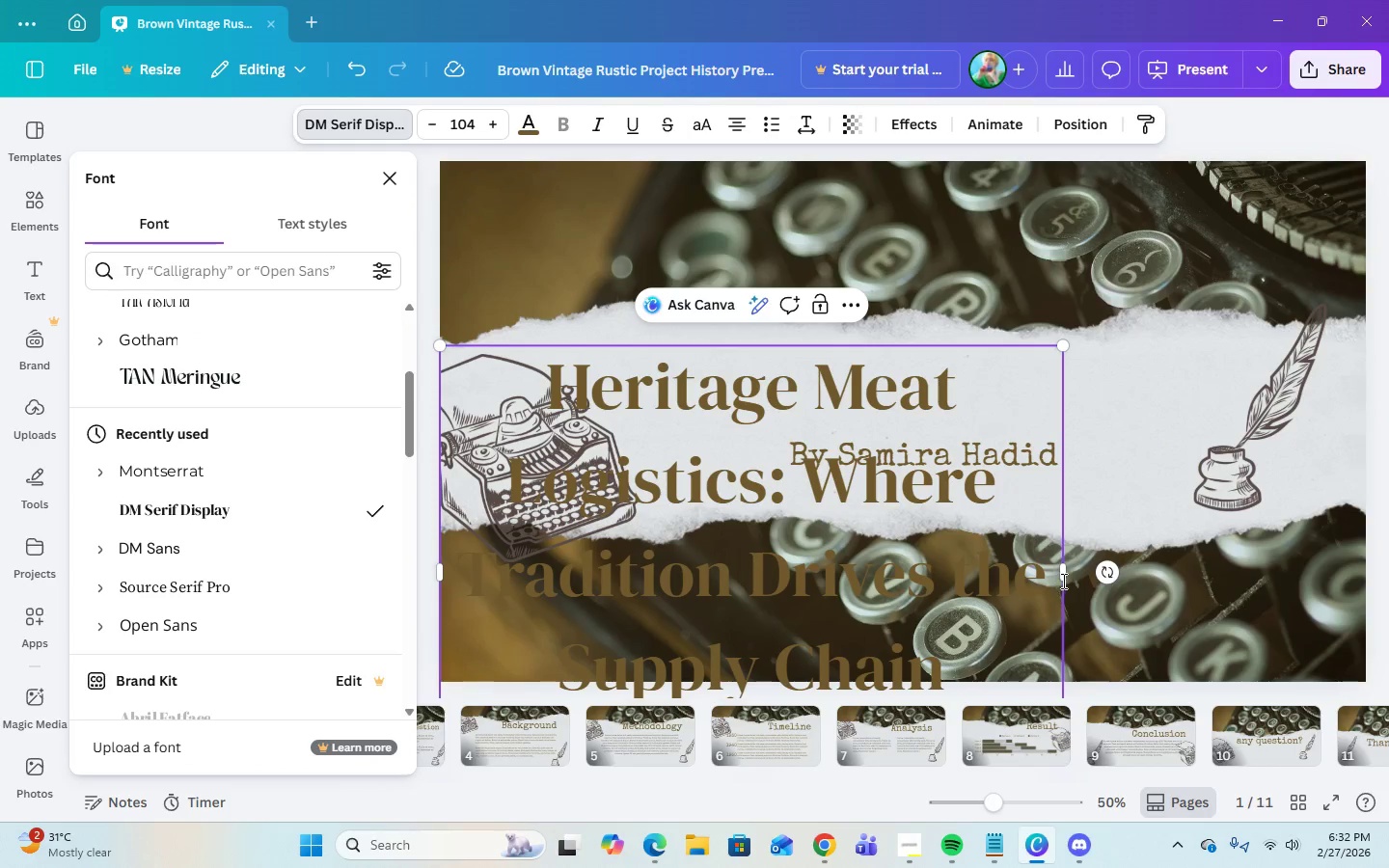 
left_click_drag(start_coordinate=[1066, 576], to_coordinate=[1140, 567])
 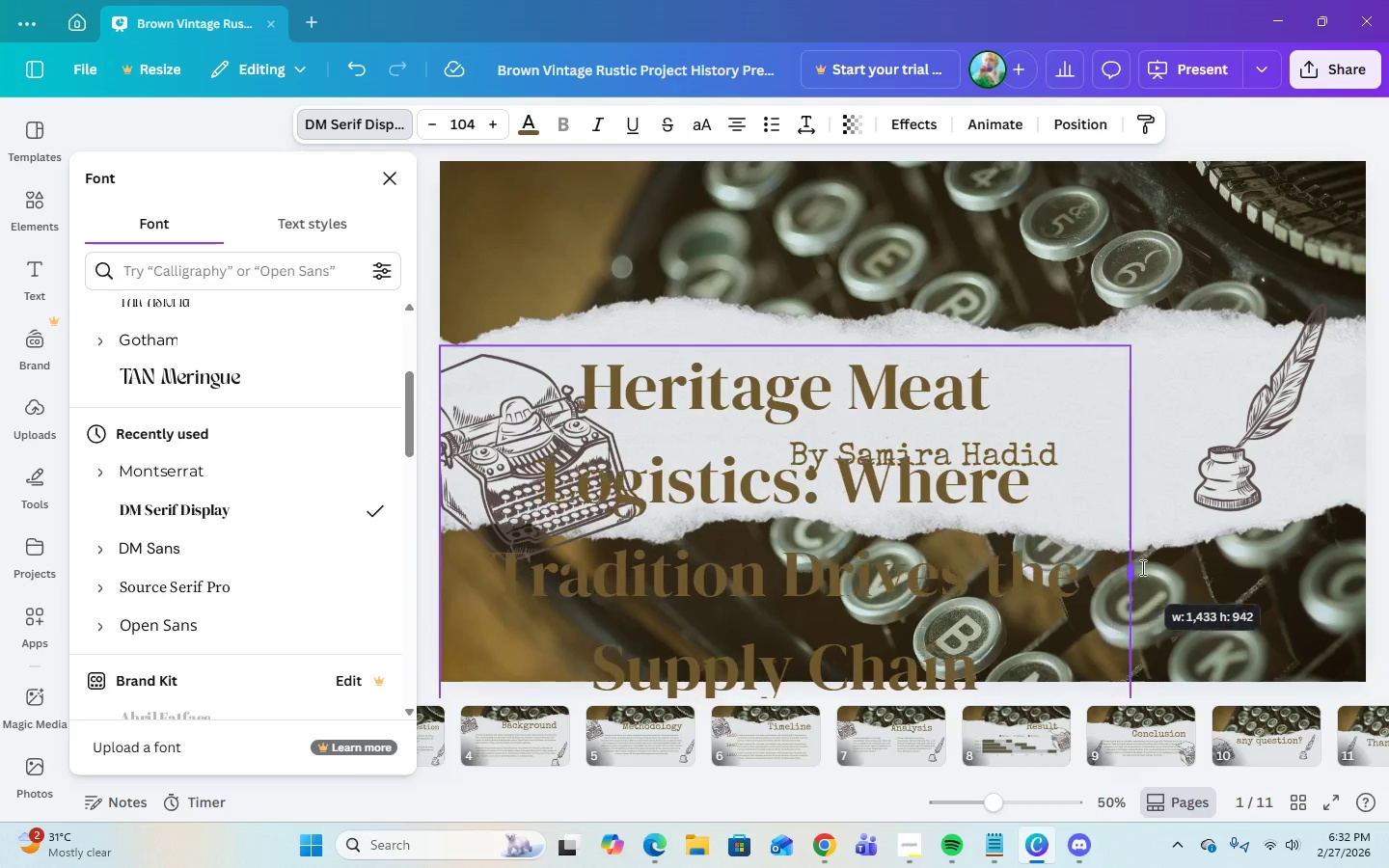 
left_click_drag(start_coordinate=[1144, 567], to_coordinate=[1170, 561])
 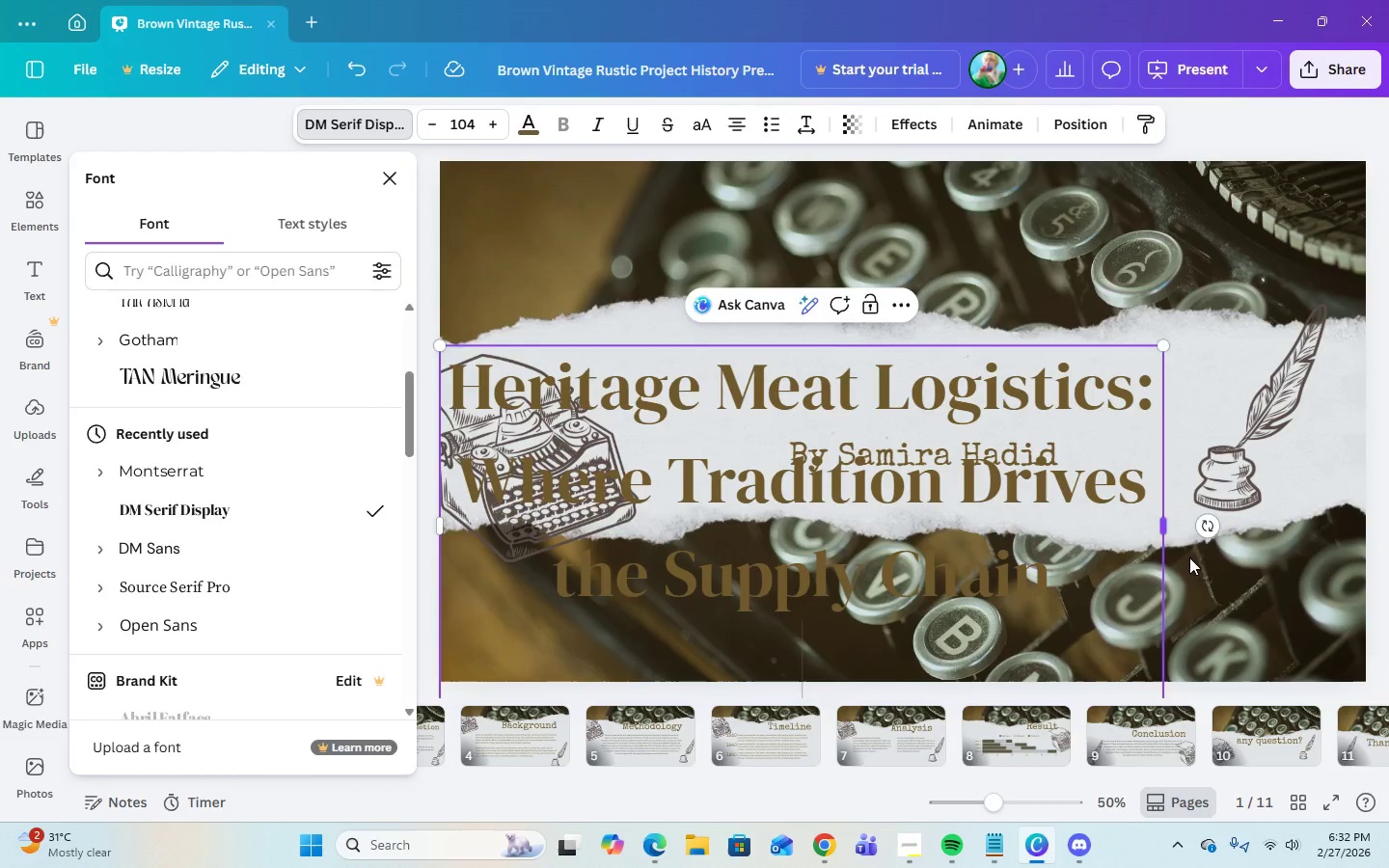 
left_click_drag(start_coordinate=[1182, 558], to_coordinate=[1197, 556])
 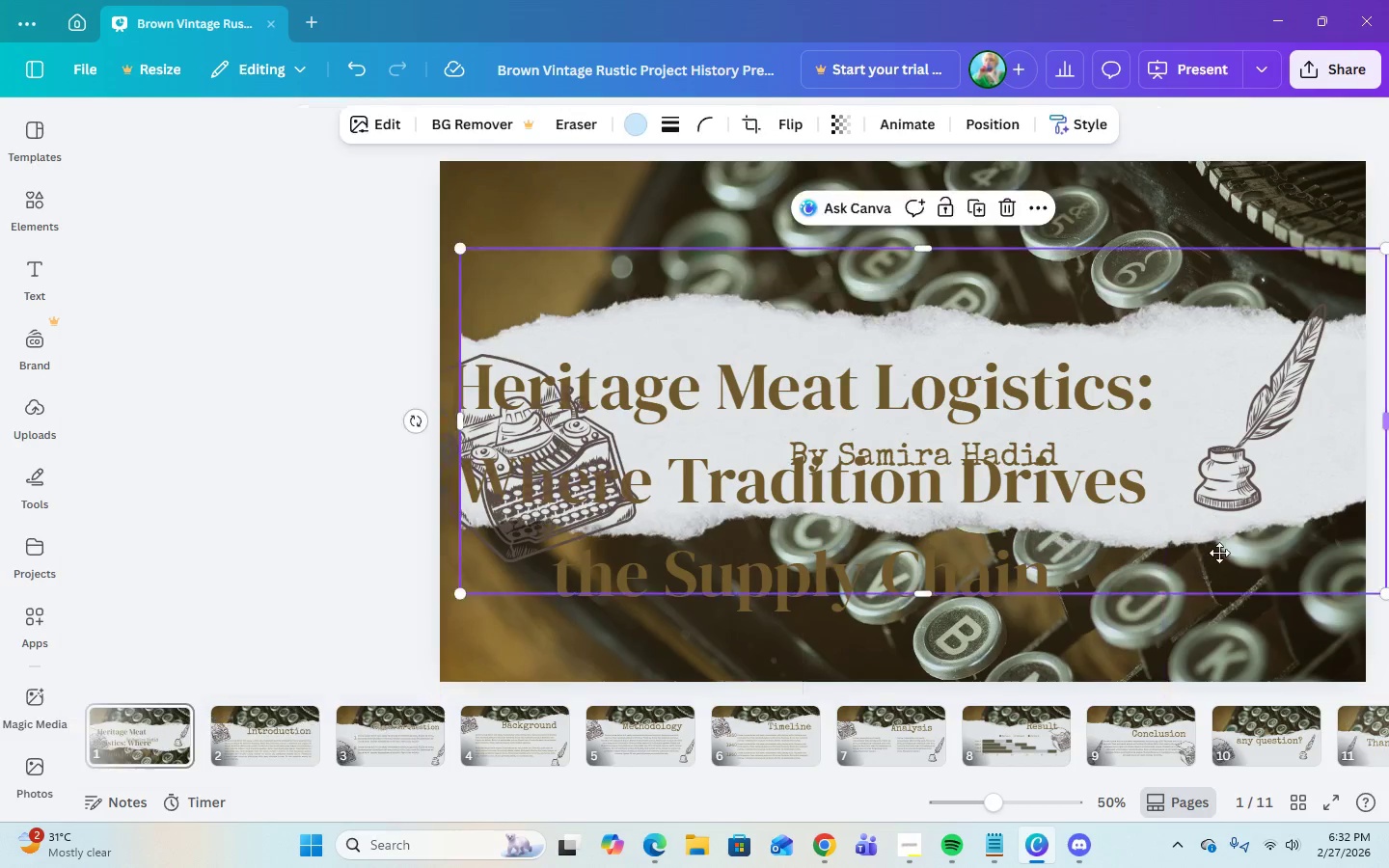 
left_click_drag(start_coordinate=[1212, 553], to_coordinate=[1276, 549])
 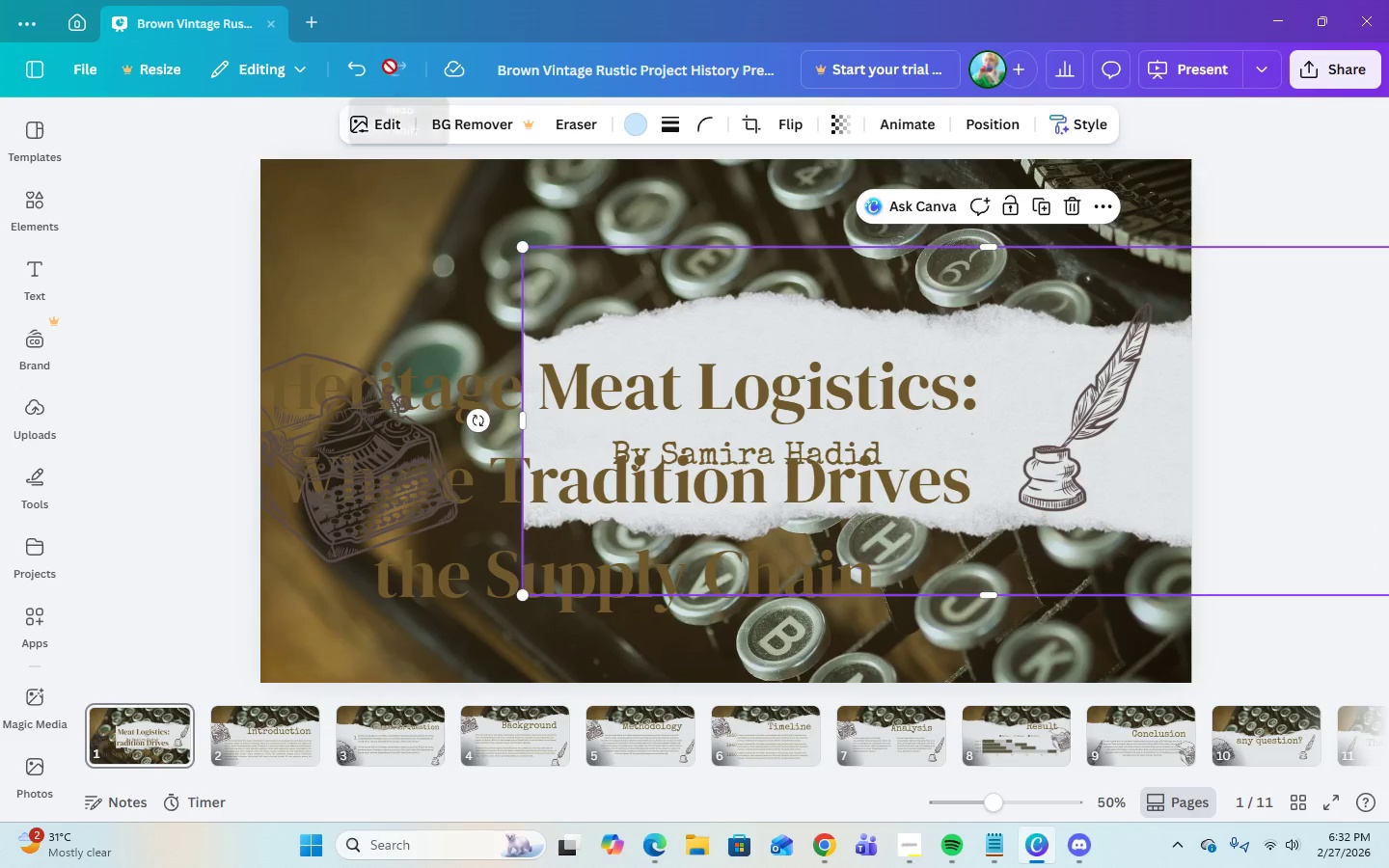 
left_click([363, 78])
 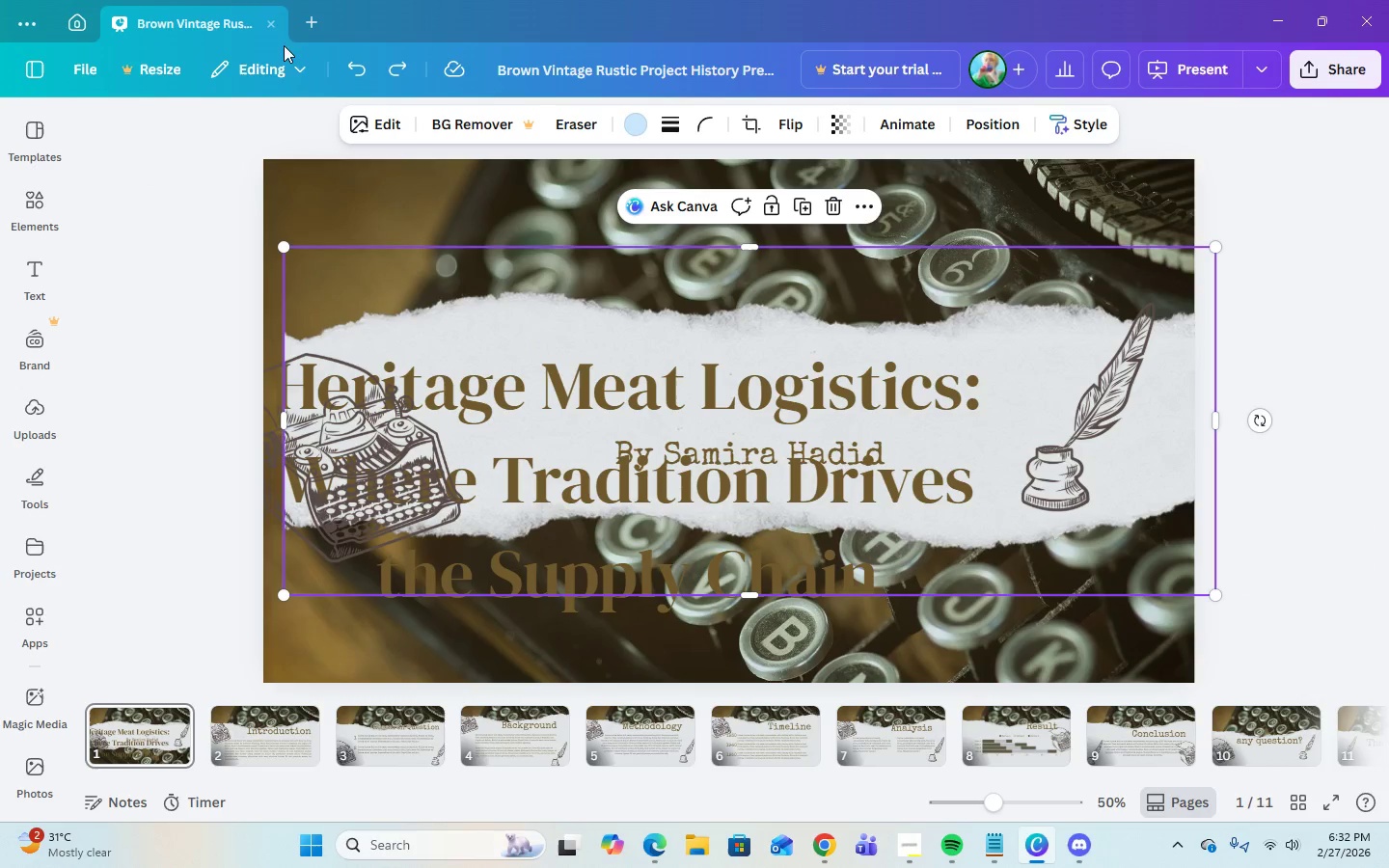 
left_click([365, 72])
 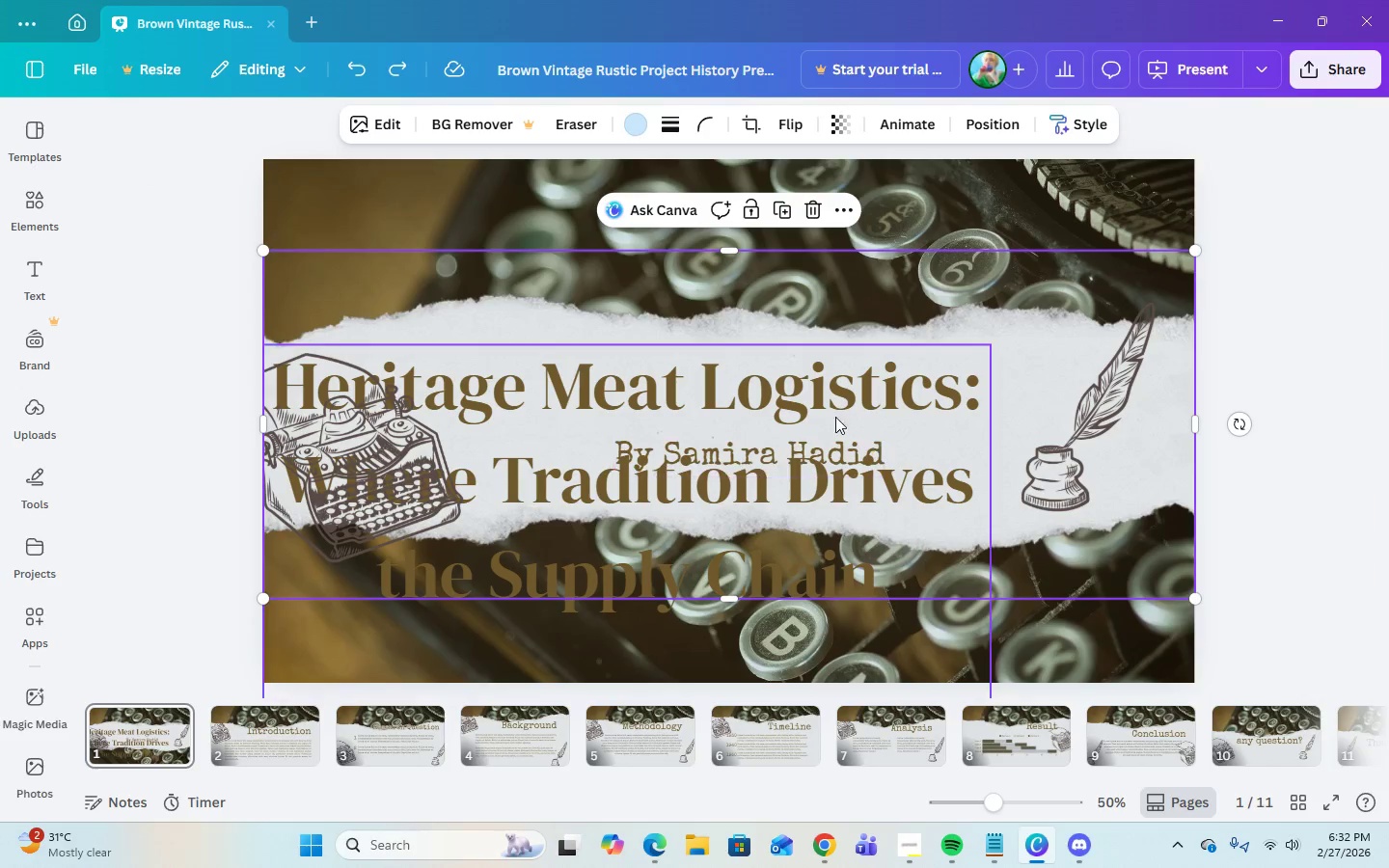 
left_click([839, 381])
 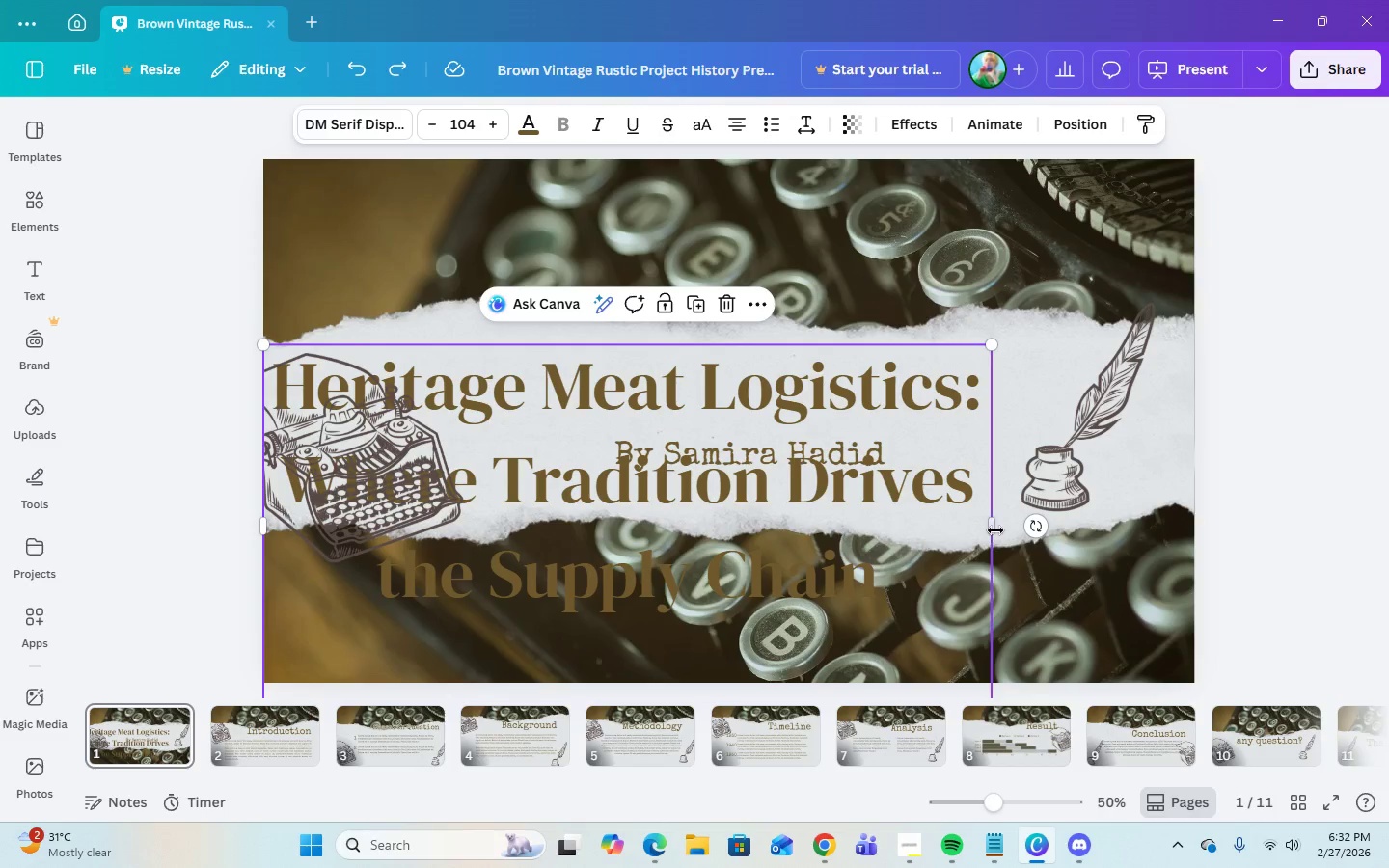 
left_click_drag(start_coordinate=[995, 530], to_coordinate=[1339, 534])
 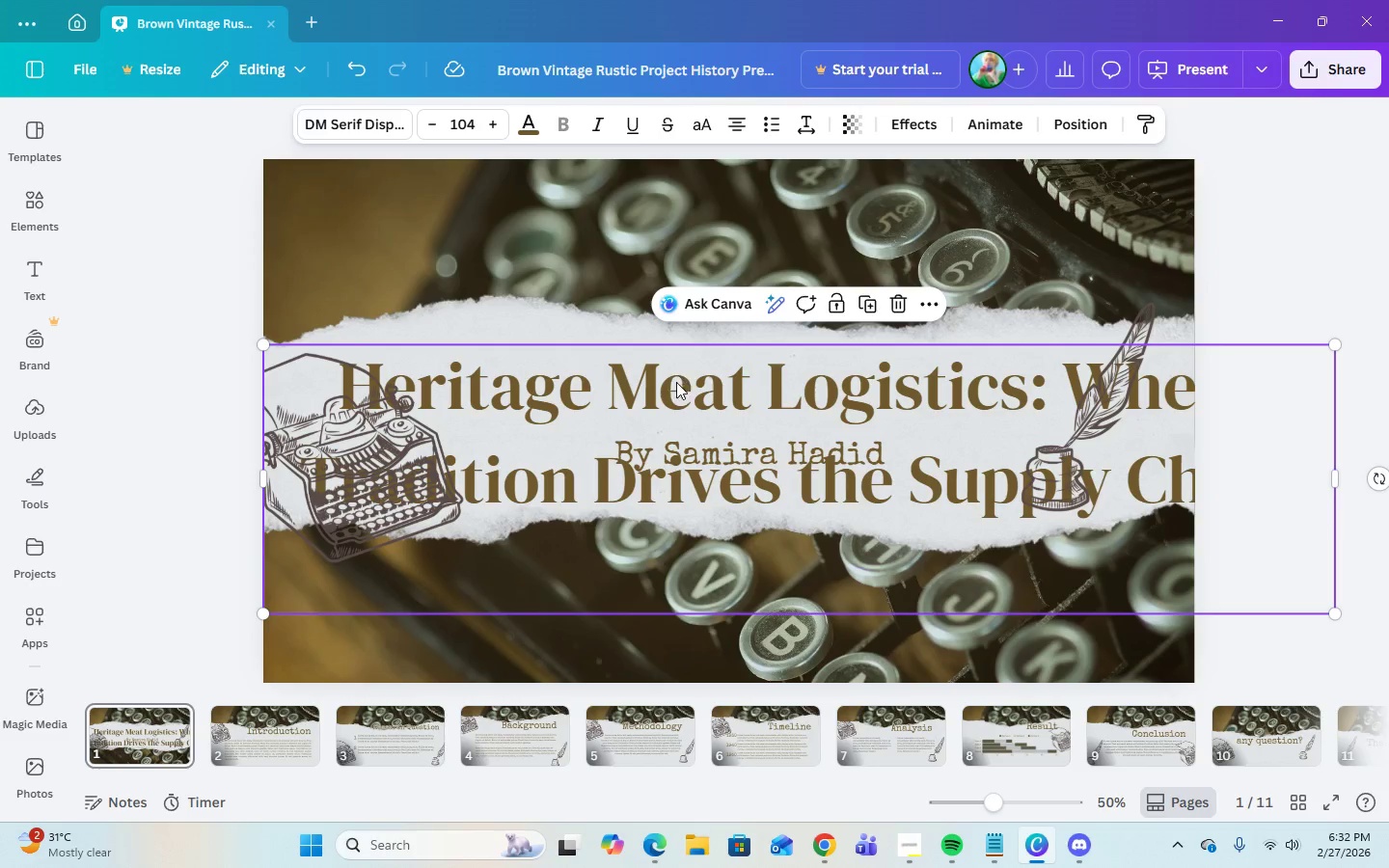 
left_click([672, 392])
 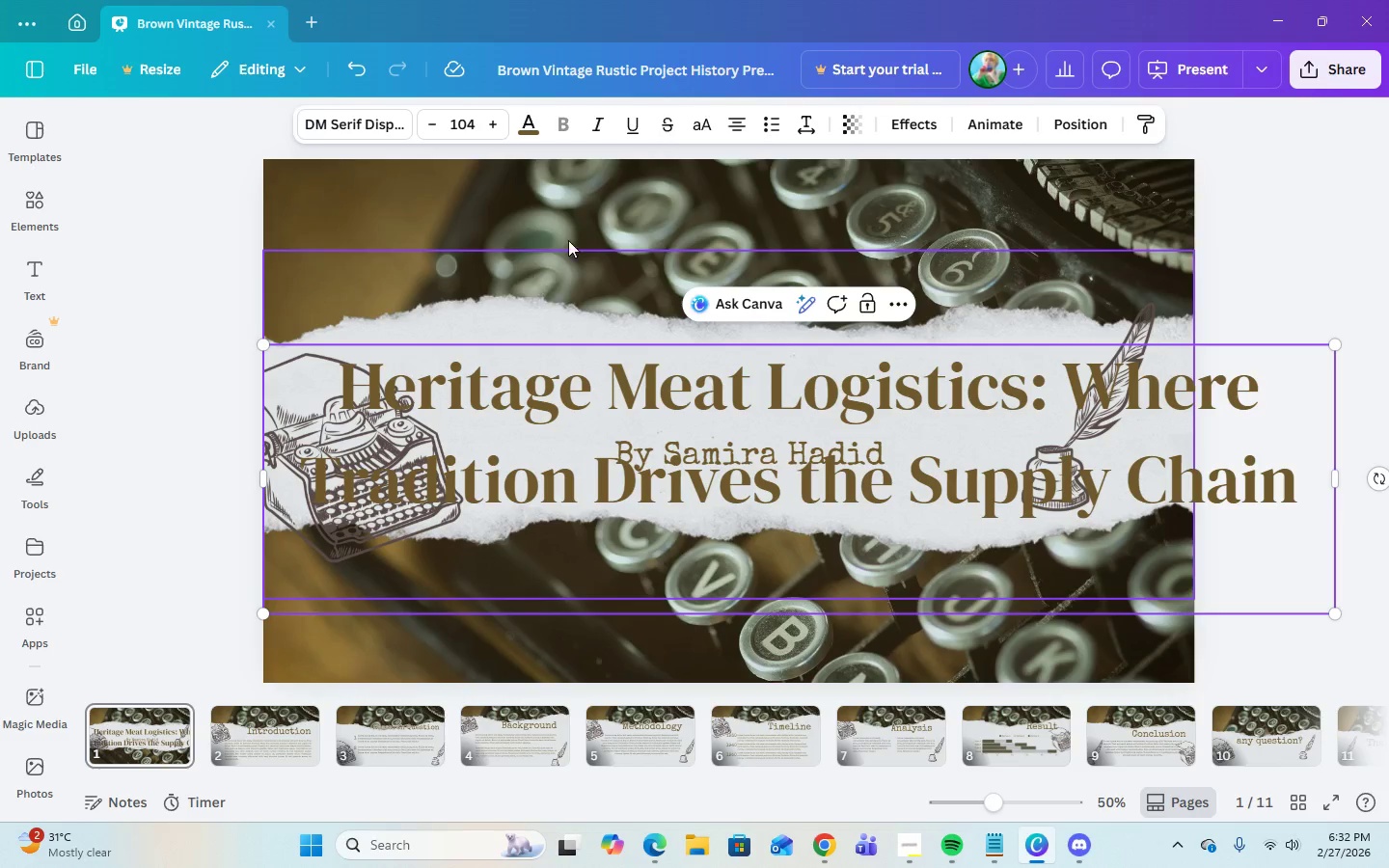 
left_click([583, 205])
 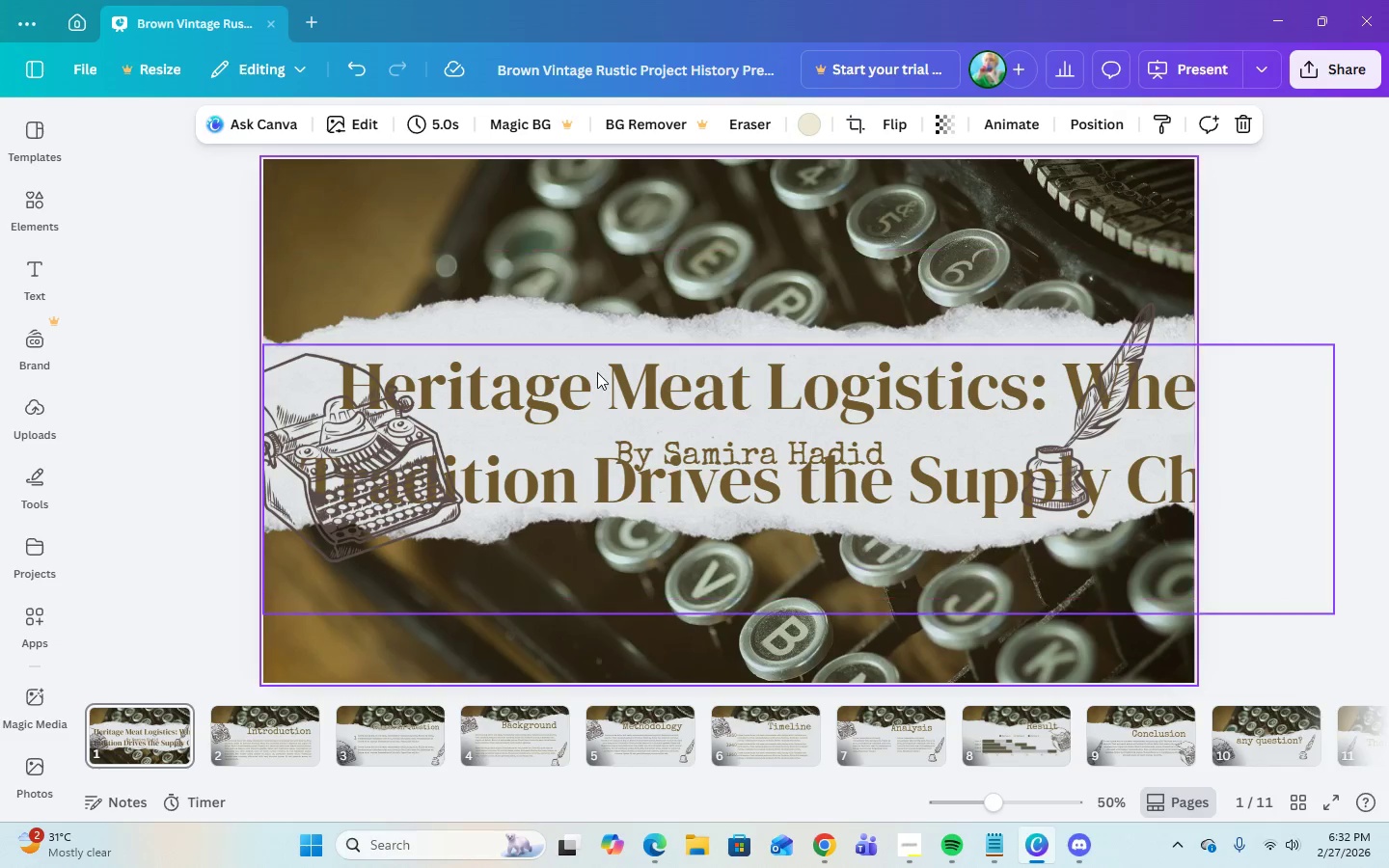 
left_click([597, 372])
 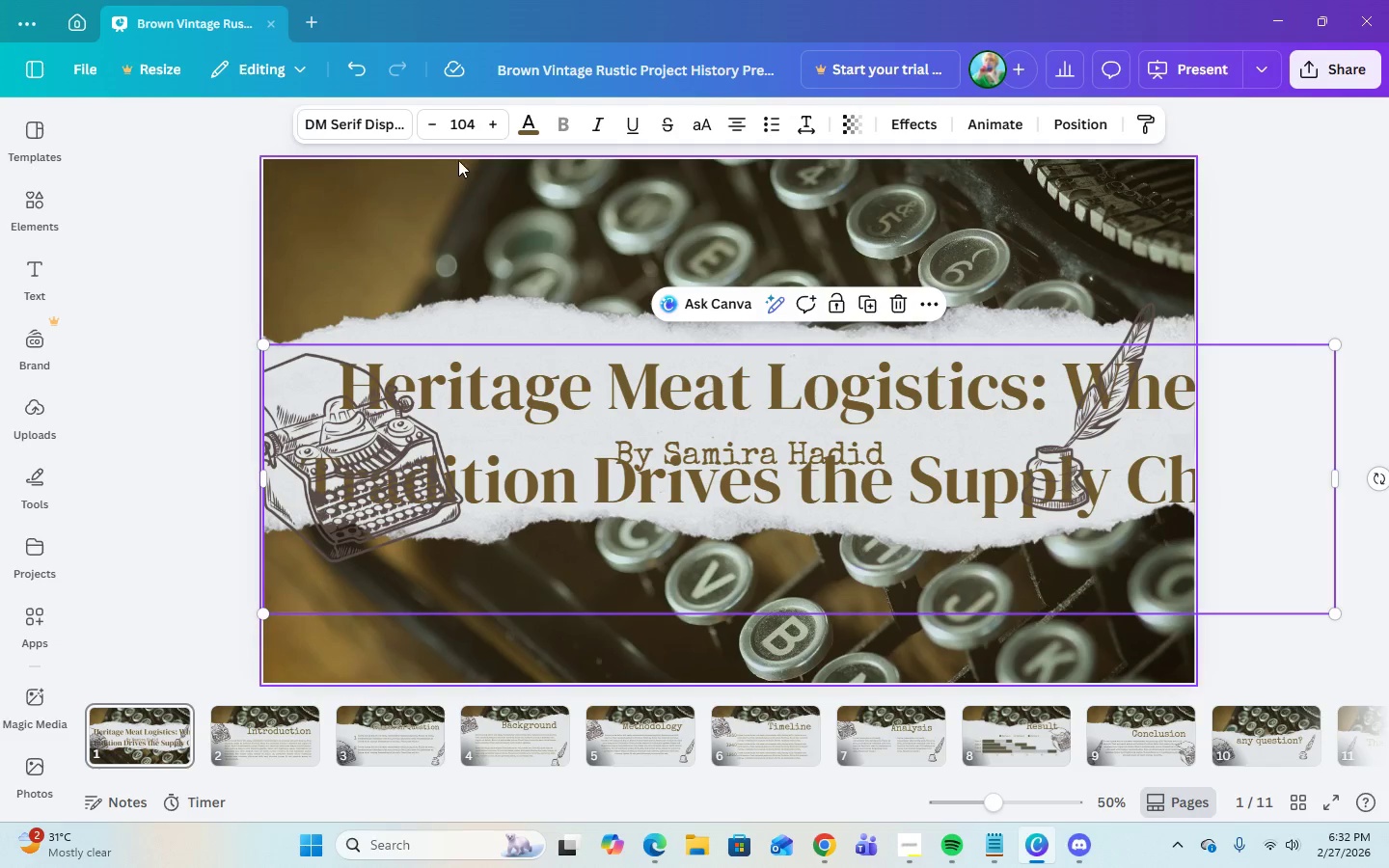 
left_click([461, 123])
 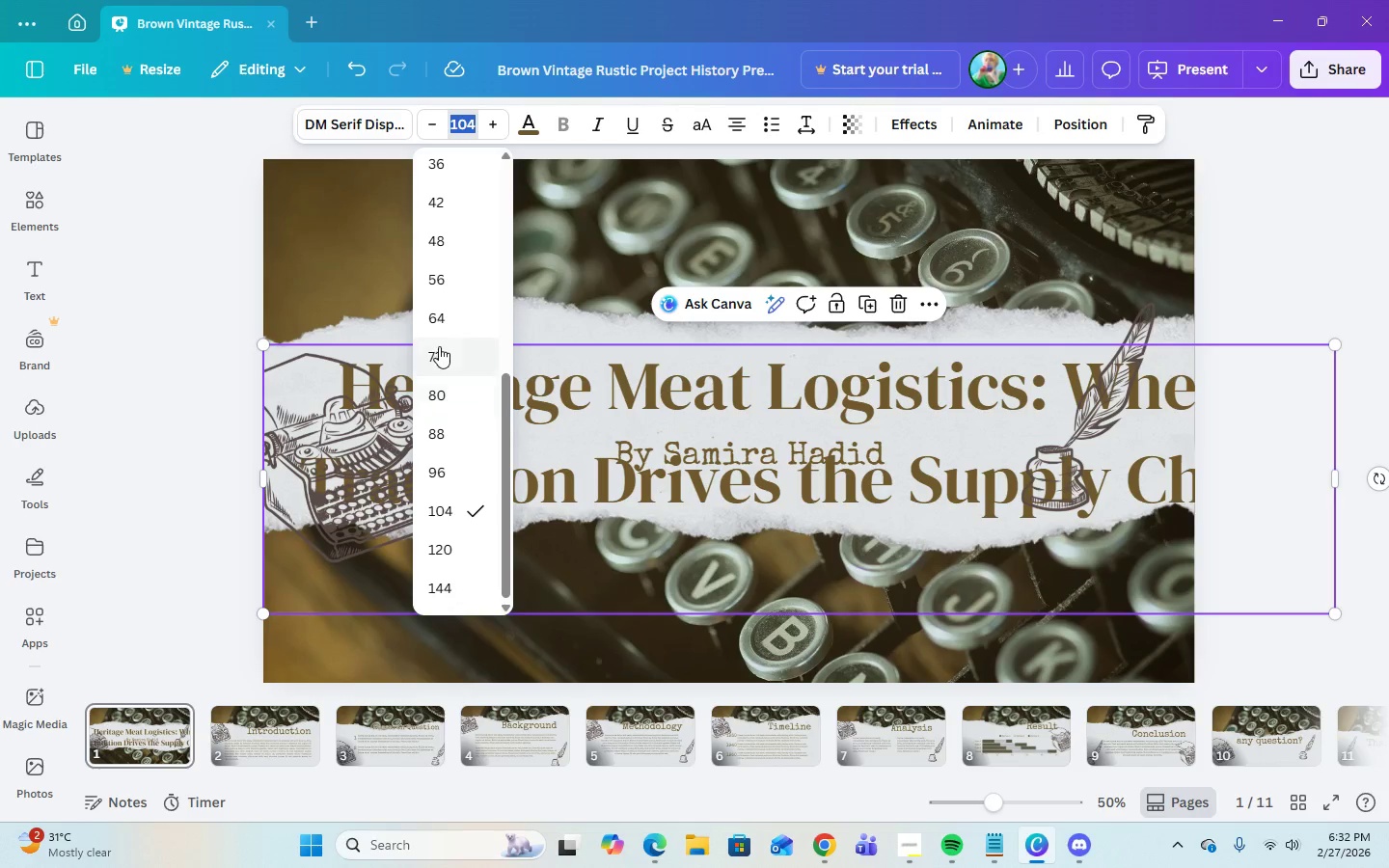 
left_click([437, 312])
 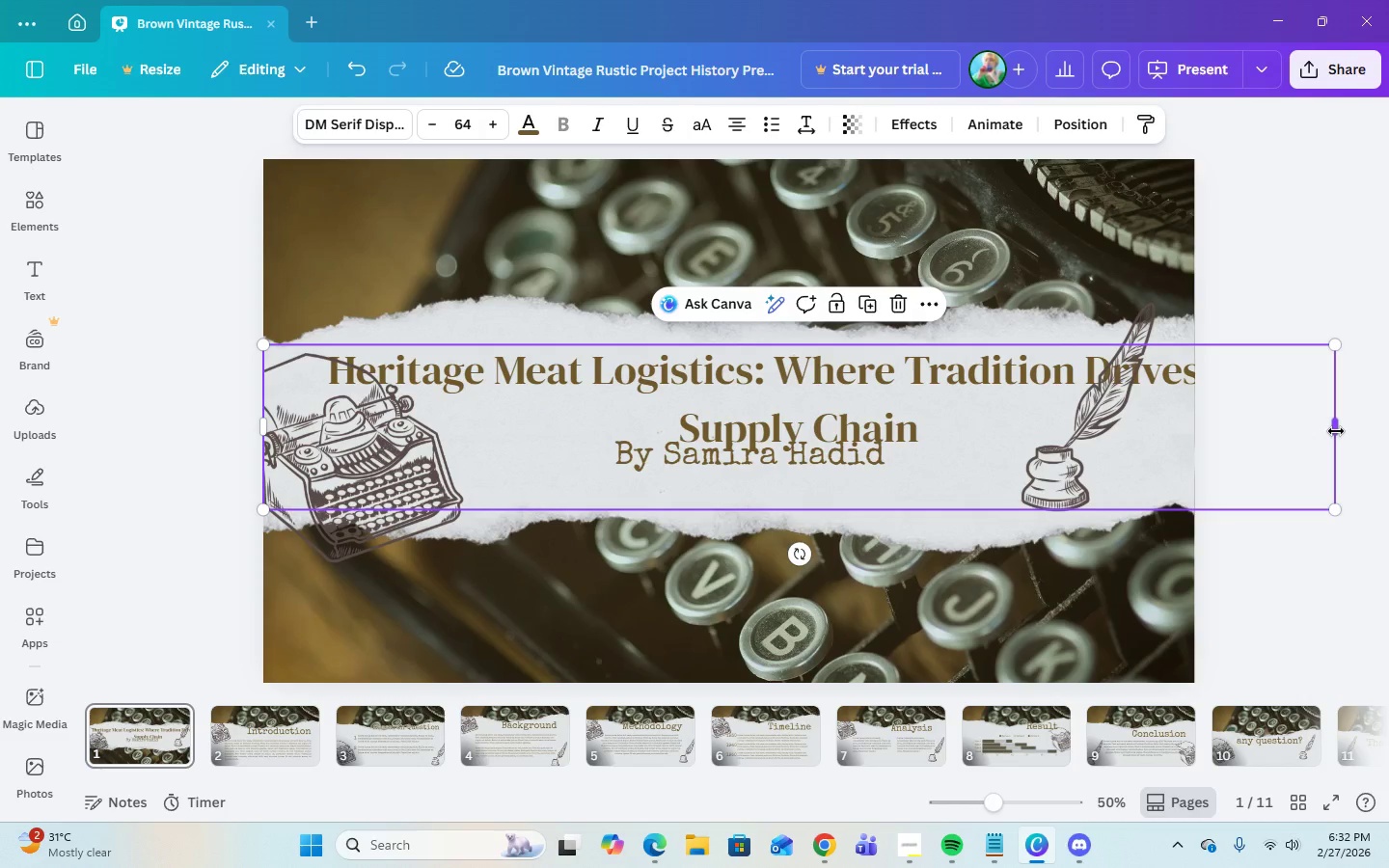 
left_click_drag(start_coordinate=[1336, 431], to_coordinate=[1044, 407])
 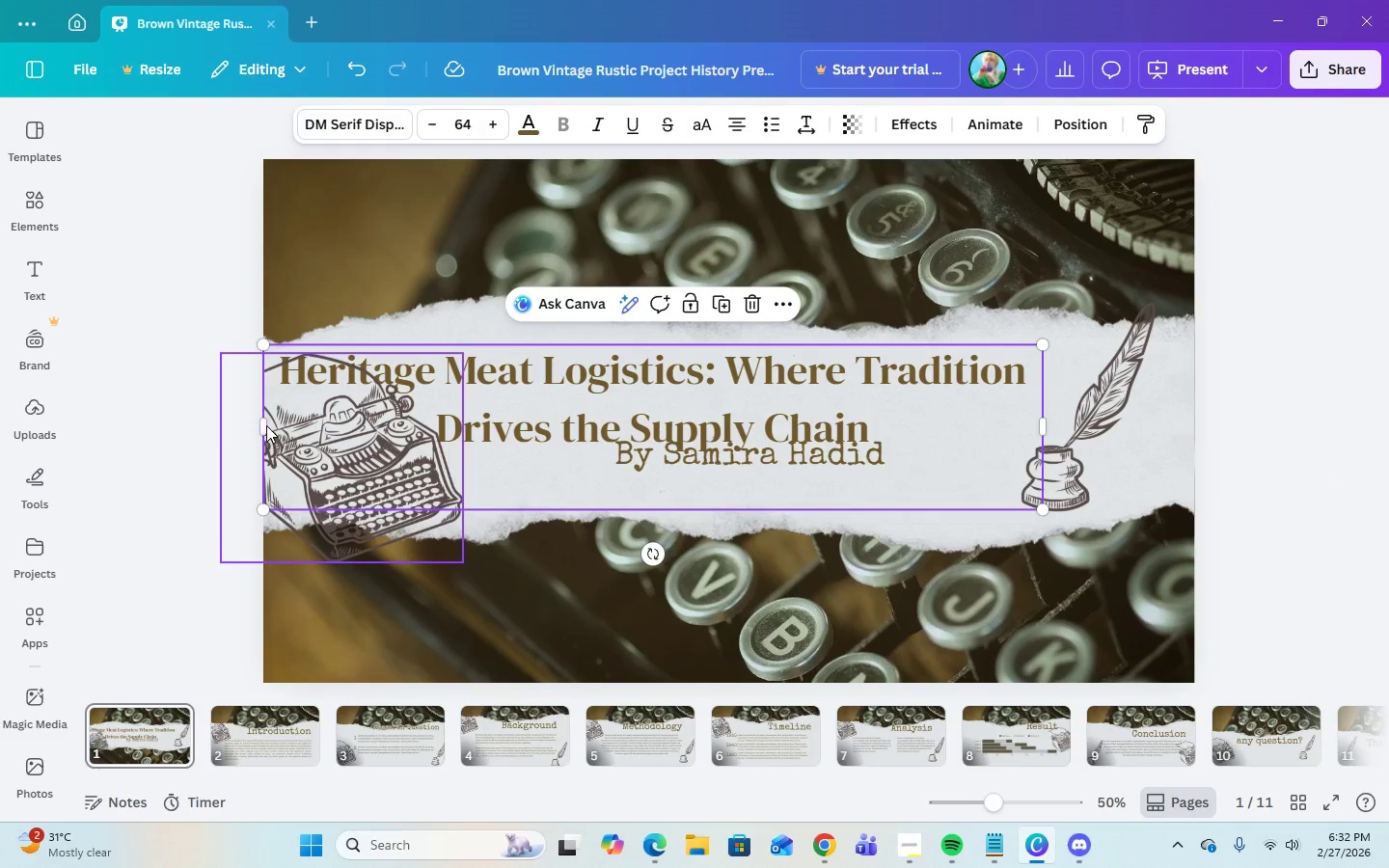 
left_click_drag(start_coordinate=[262, 425], to_coordinate=[364, 427])
 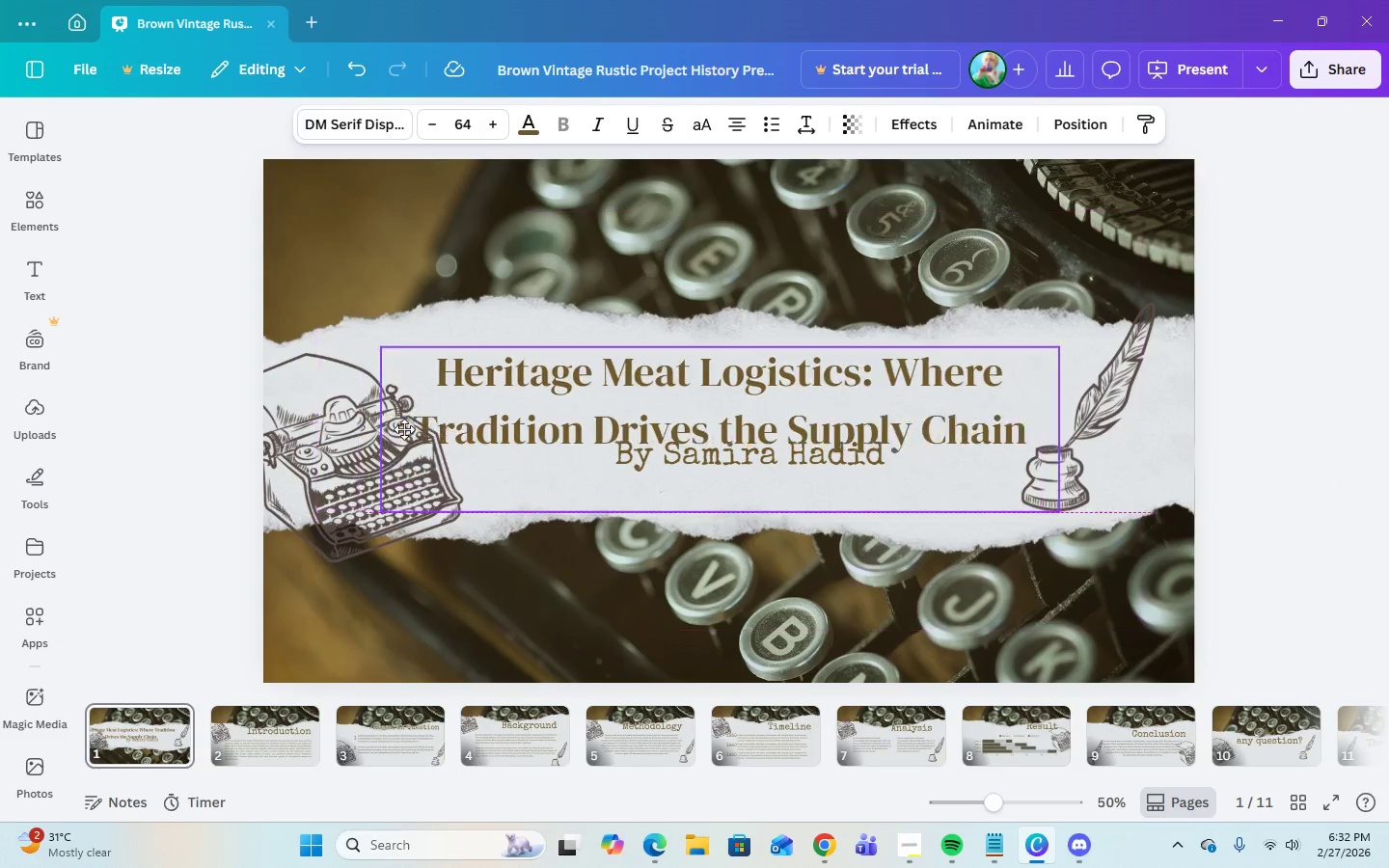 
left_click_drag(start_coordinate=[374, 427], to_coordinate=[456, 429])
 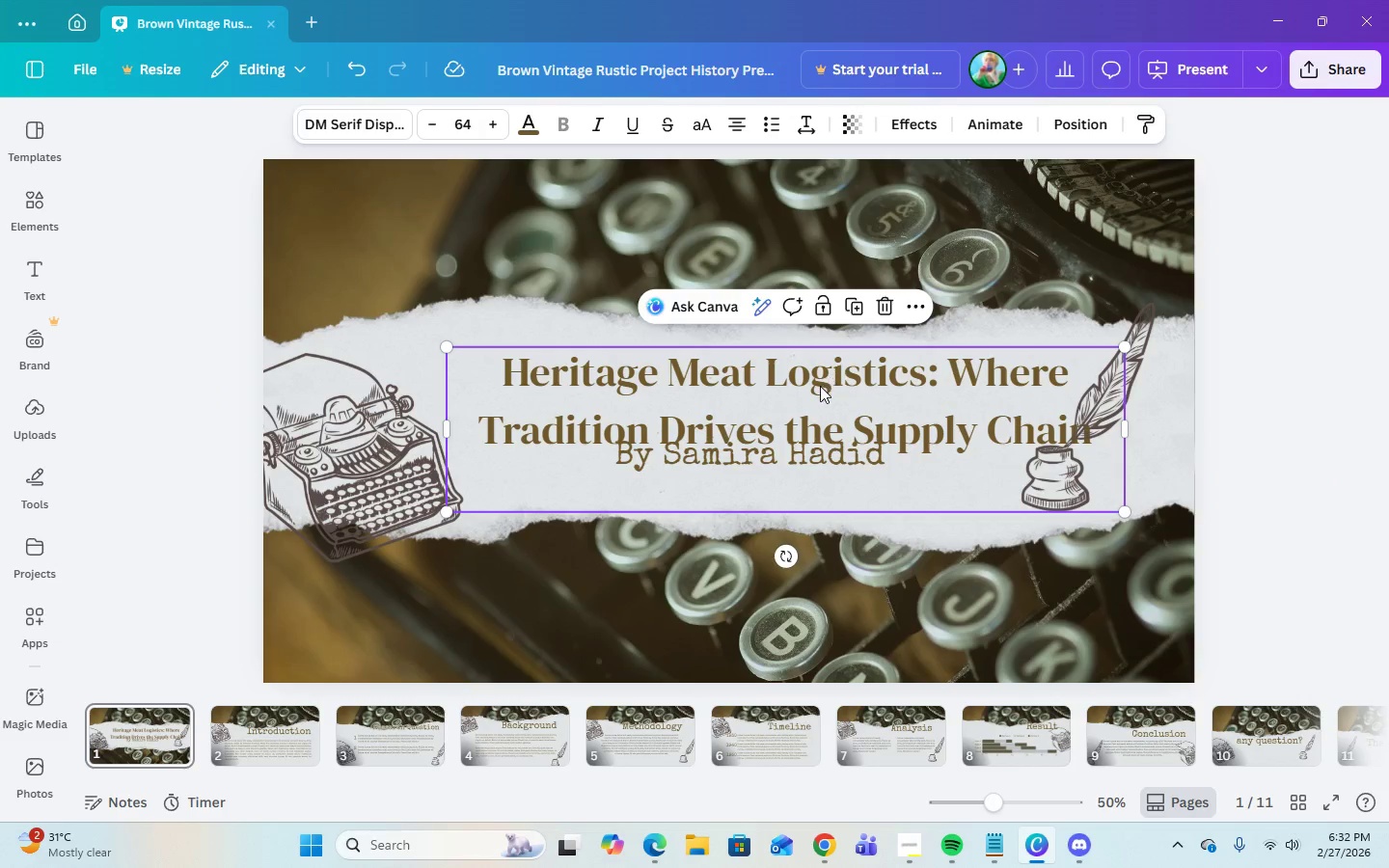 
left_click_drag(start_coordinate=[819, 386], to_coordinate=[818, 378])
 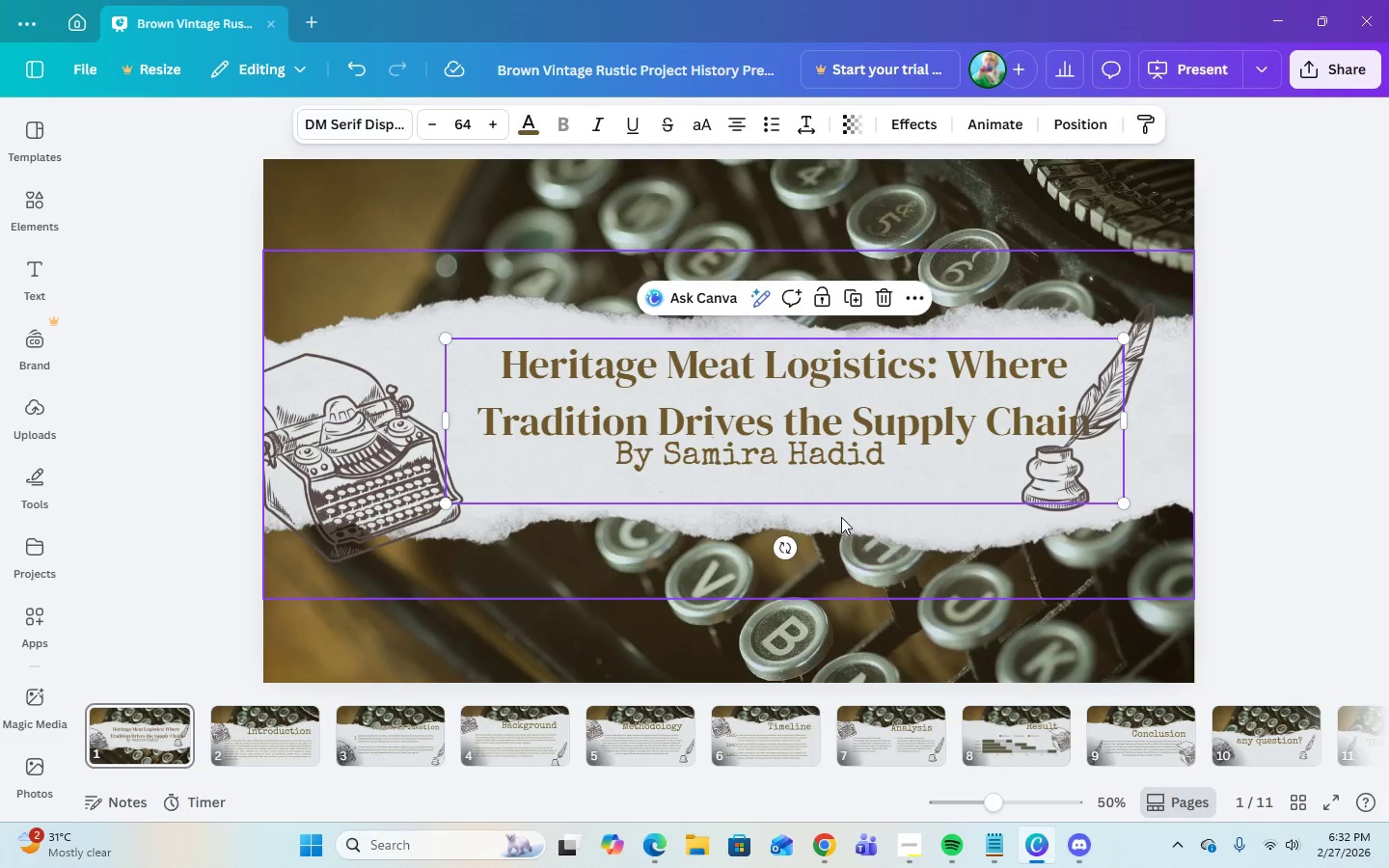 
left_click([844, 520])
 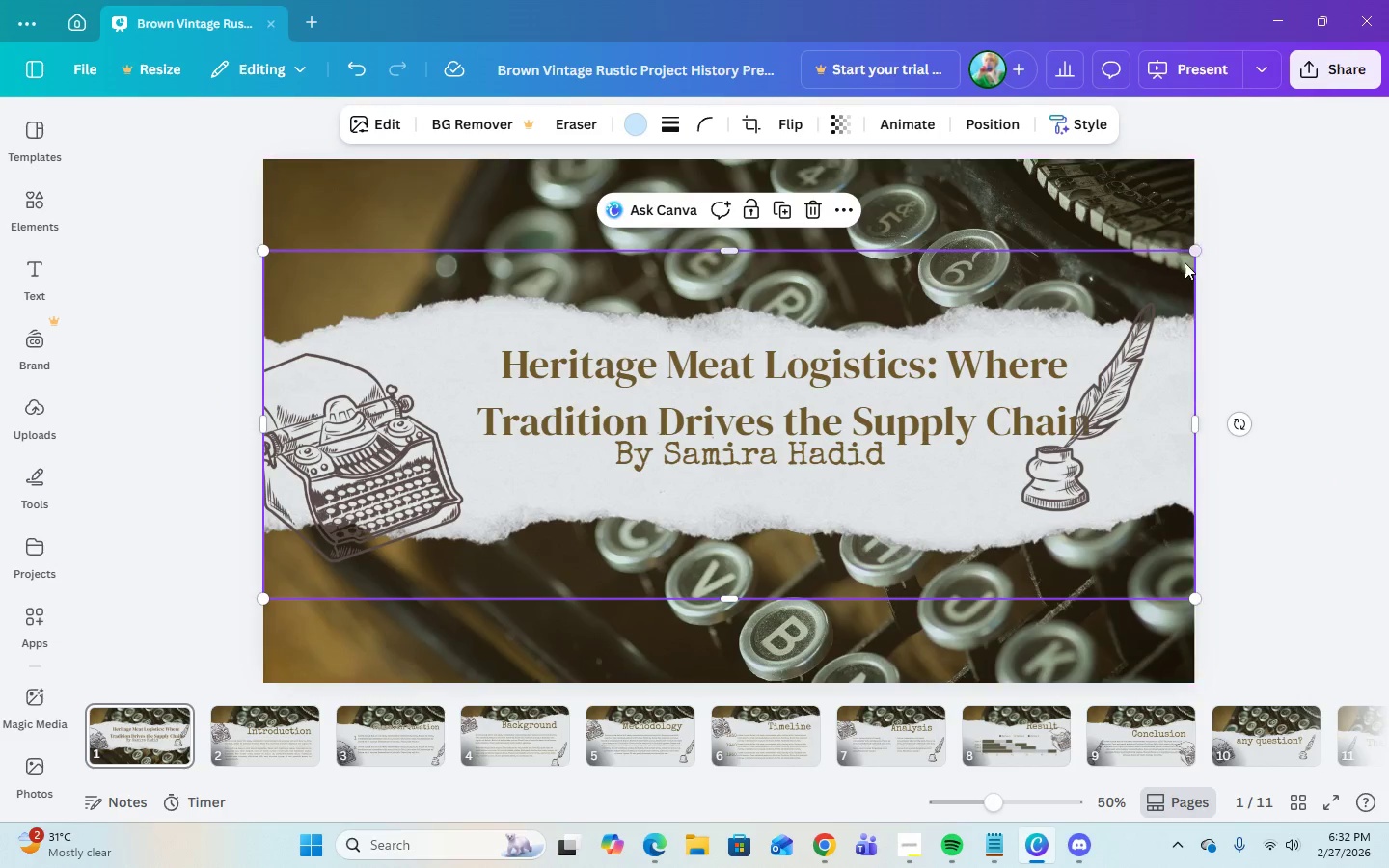 
left_click_drag(start_coordinate=[1196, 247], to_coordinate=[1215, 238])
 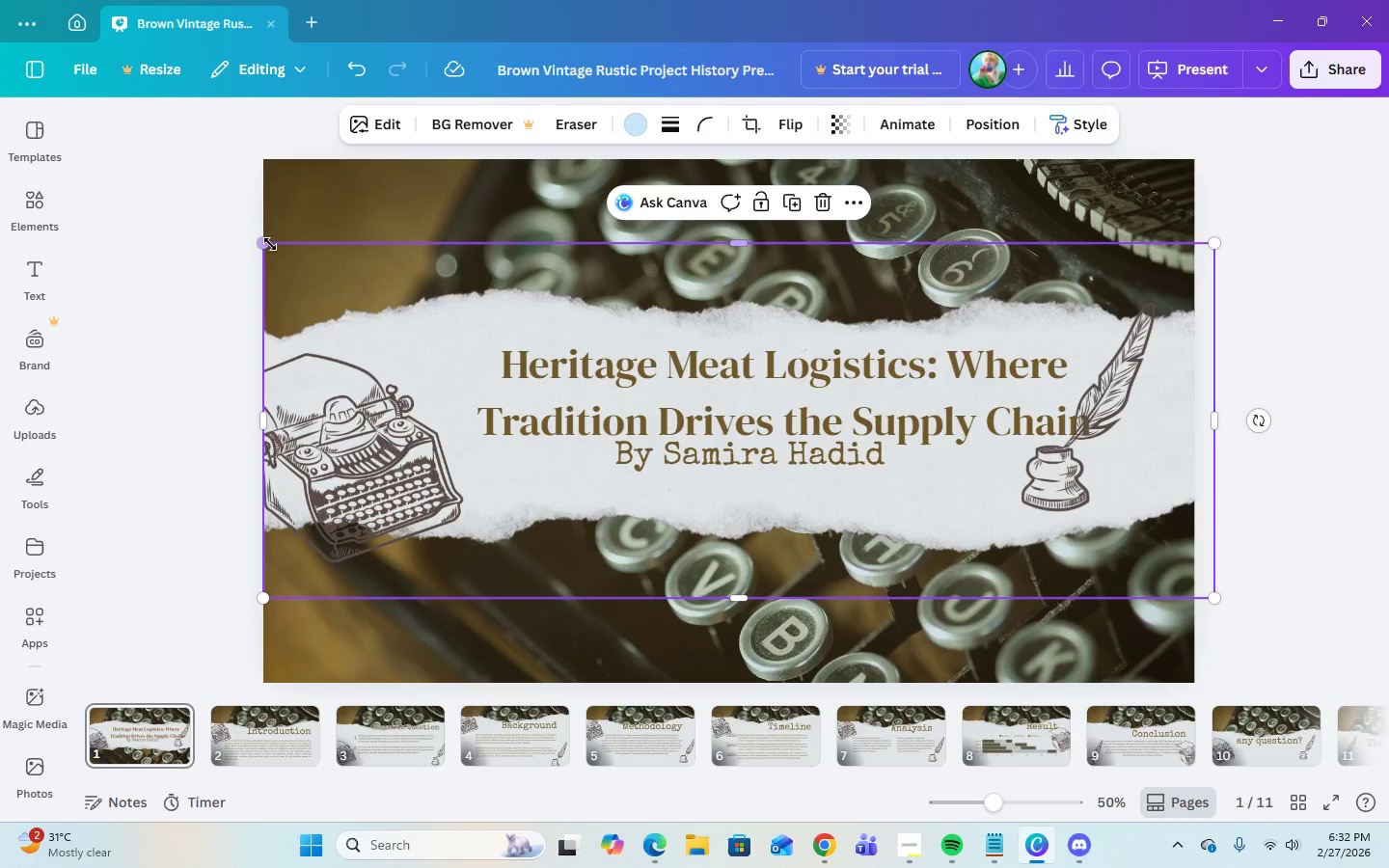 
left_click_drag(start_coordinate=[269, 244], to_coordinate=[241, 237])
 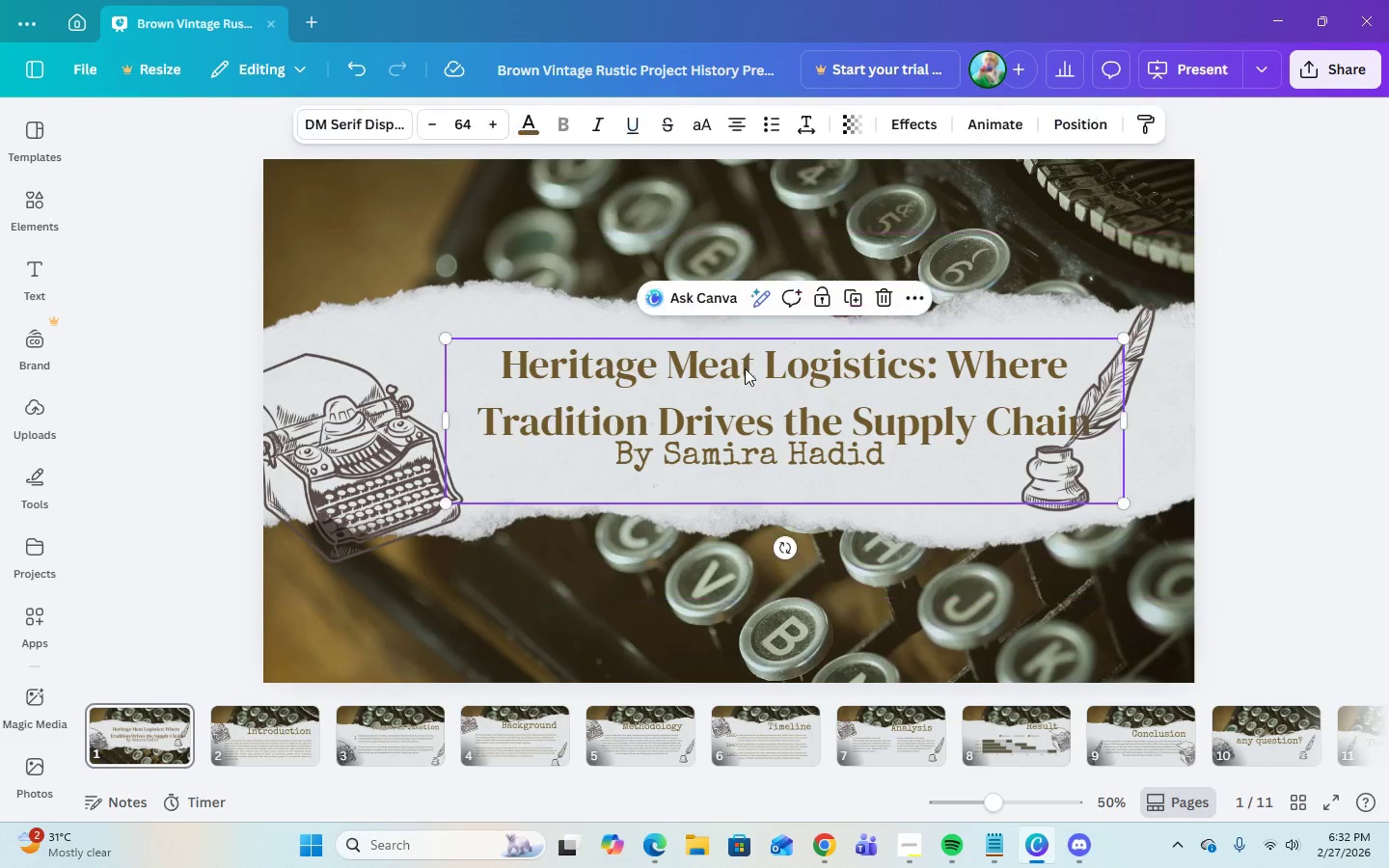 
left_click_drag(start_coordinate=[746, 372], to_coordinate=[743, 354])
 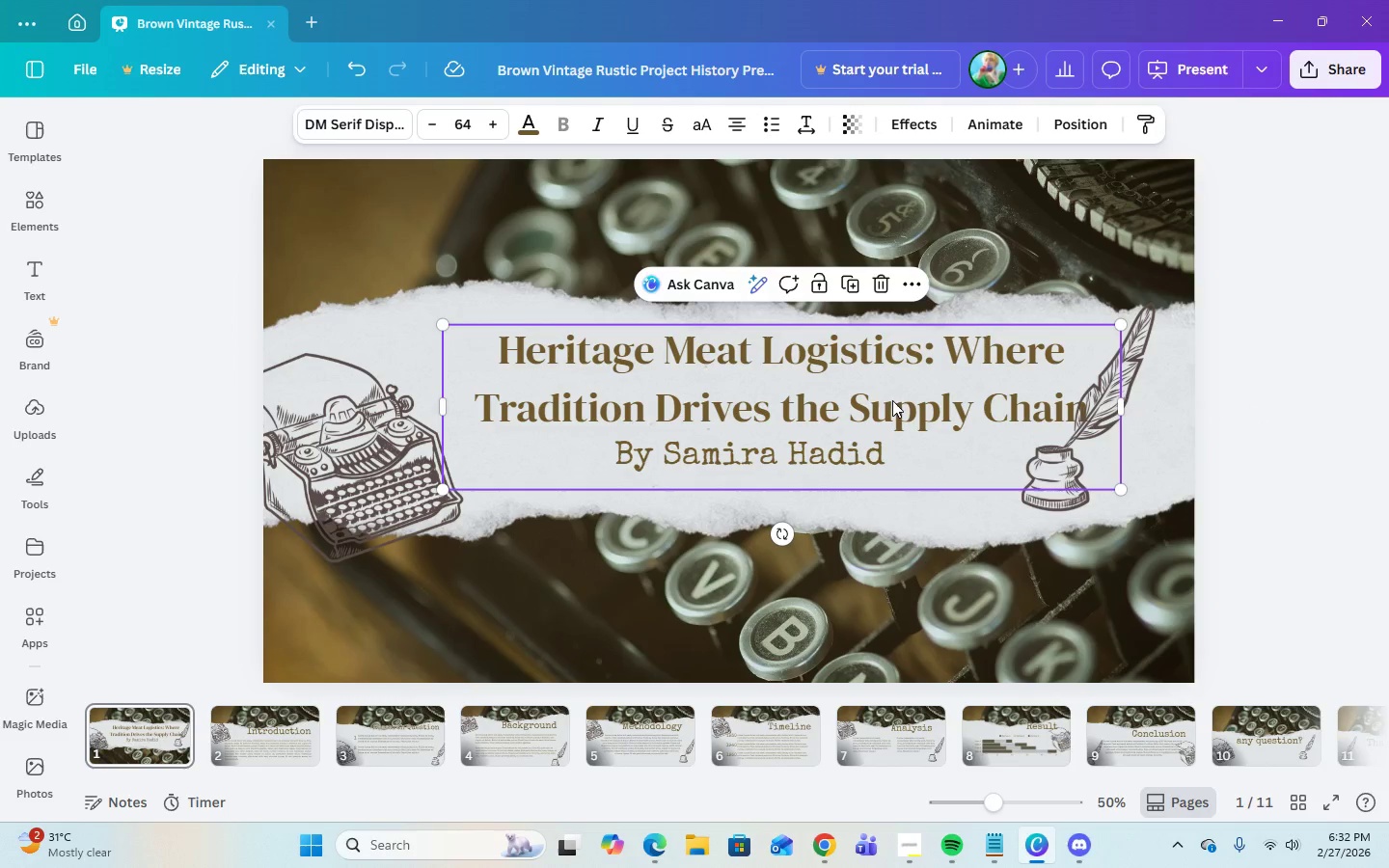 
left_click_drag(start_coordinate=[875, 398], to_coordinate=[848, 393])
 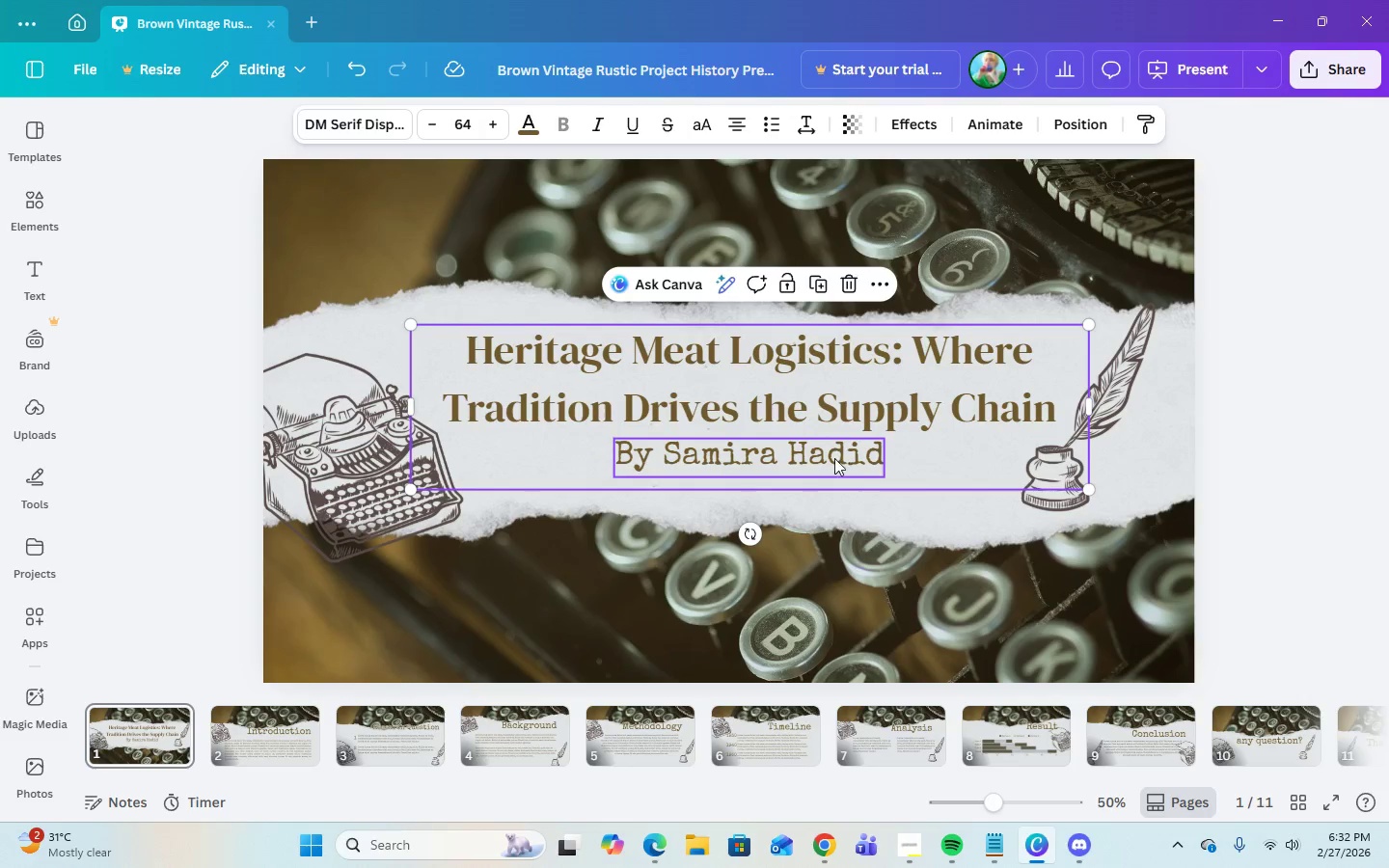 
left_click([833, 459])
 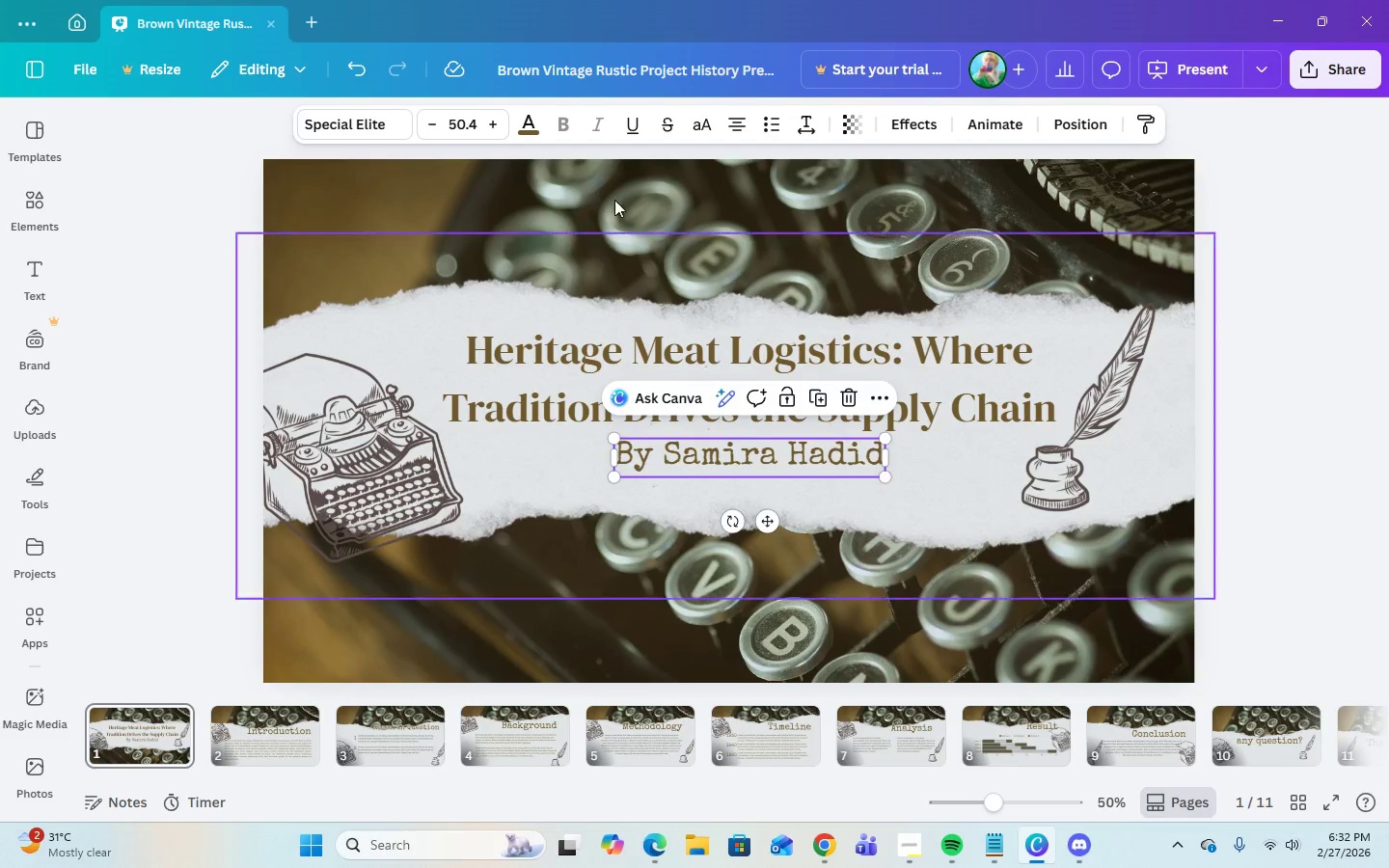 
left_click([468, 131])
 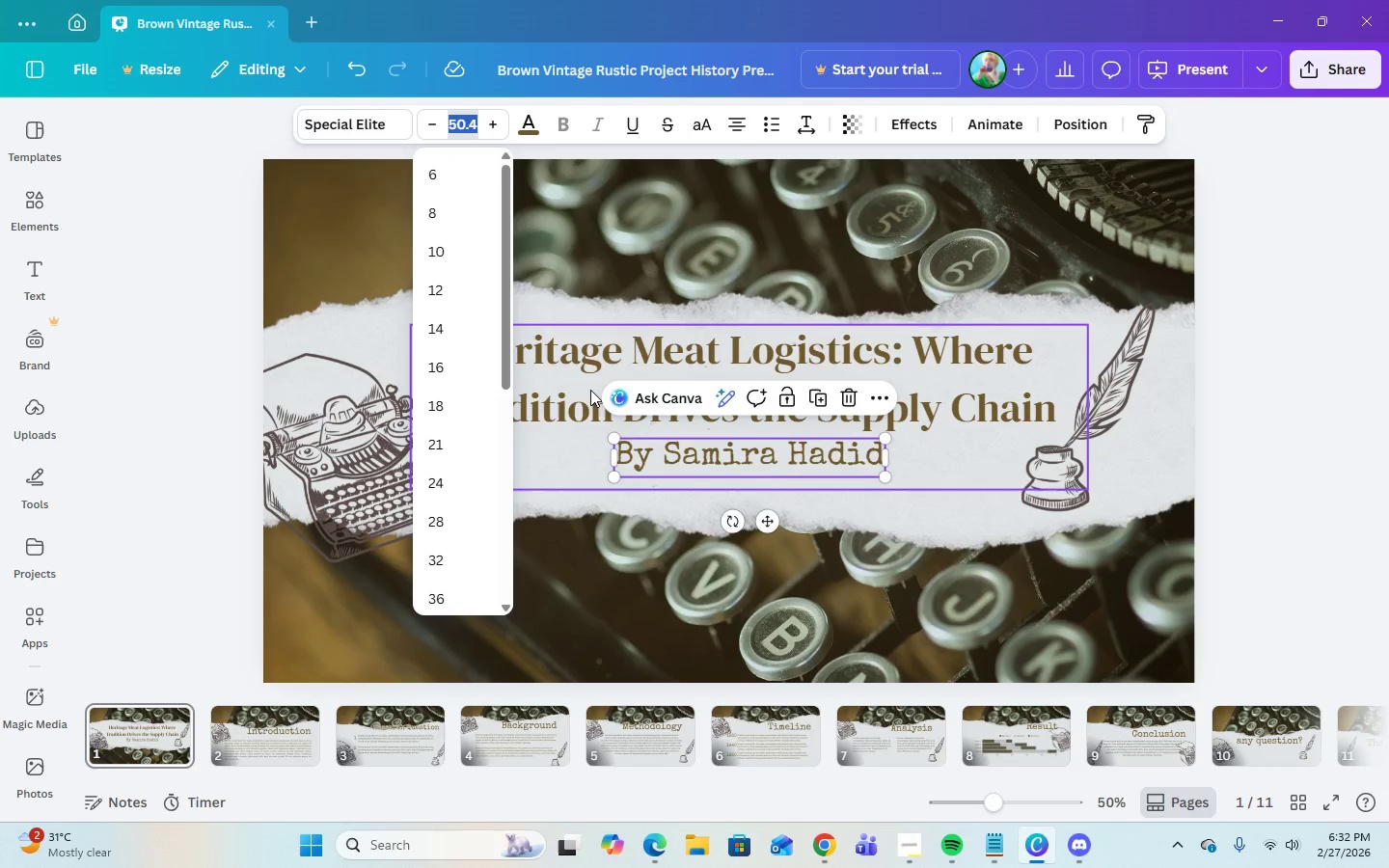 
left_click([569, 354])
 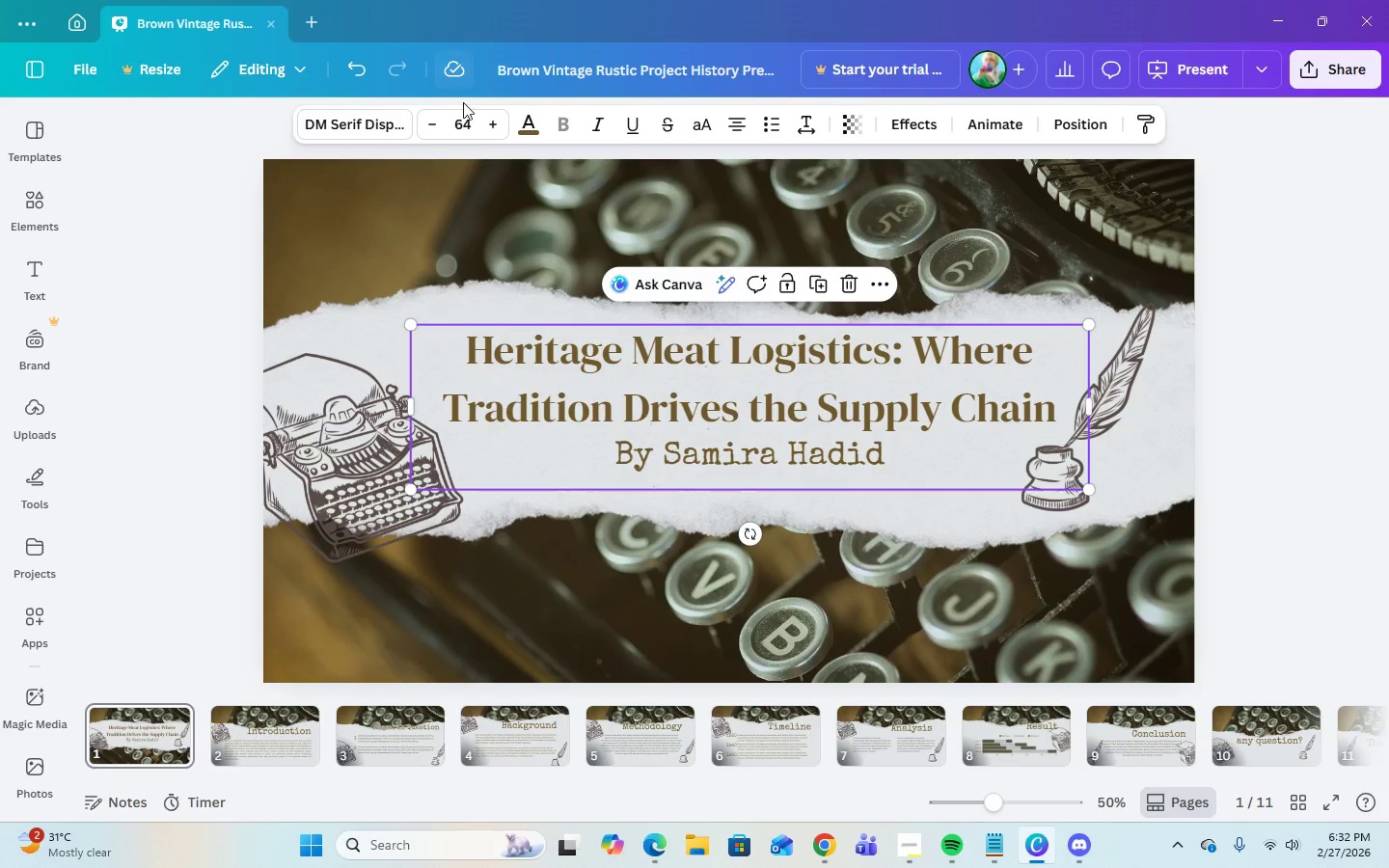 
left_click([463, 117])
 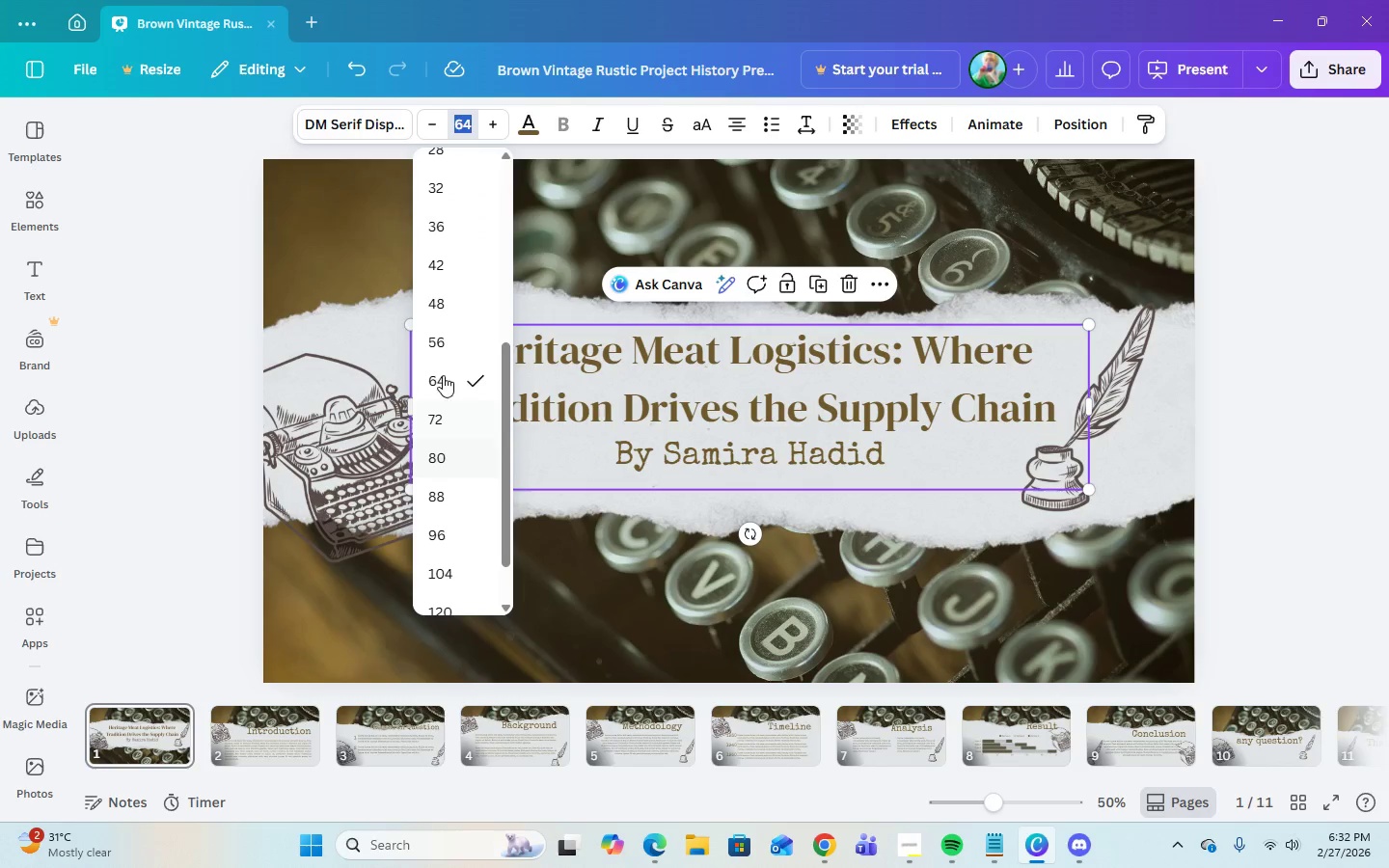 
left_click([439, 335])
 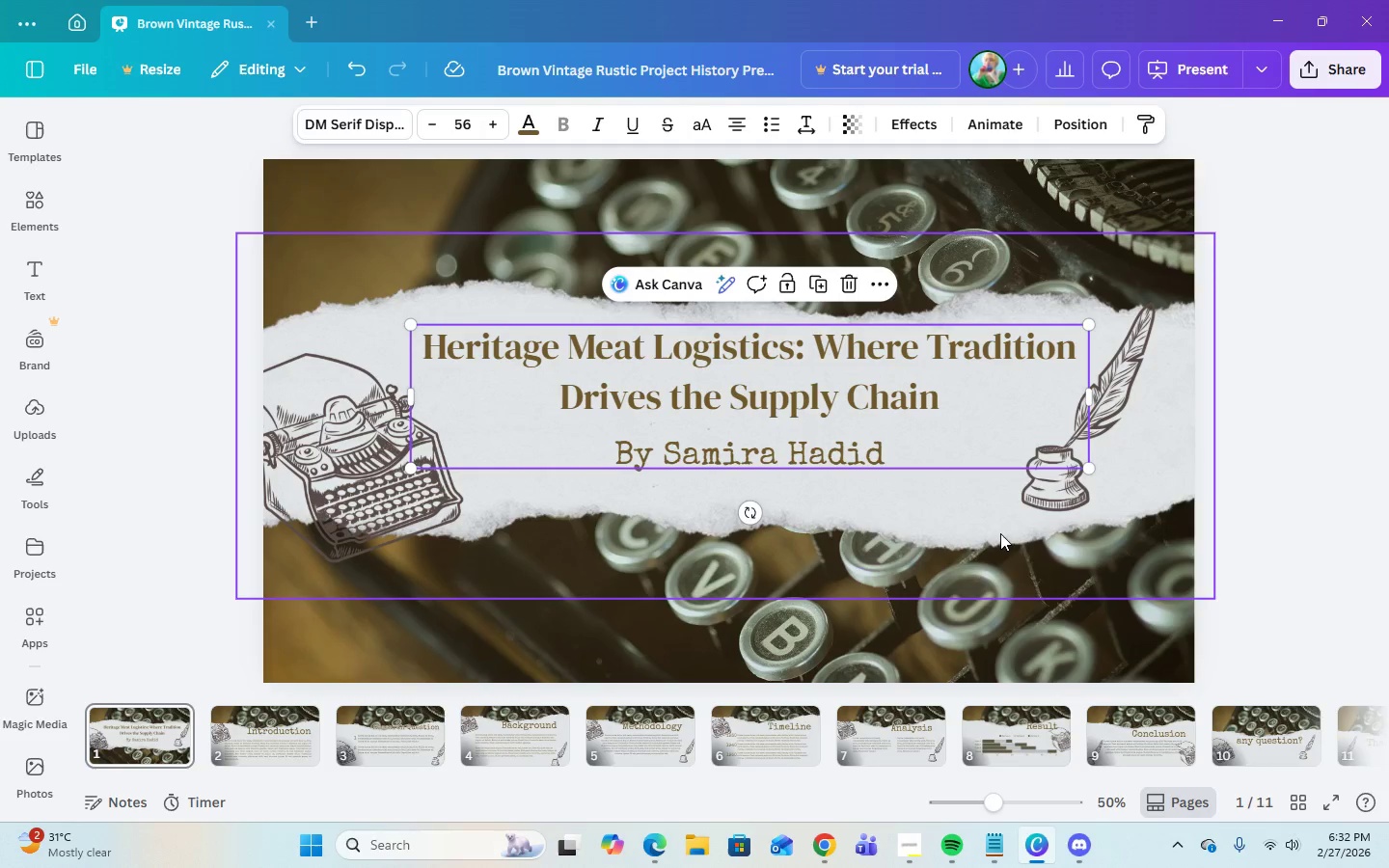 
left_click([1004, 673])
 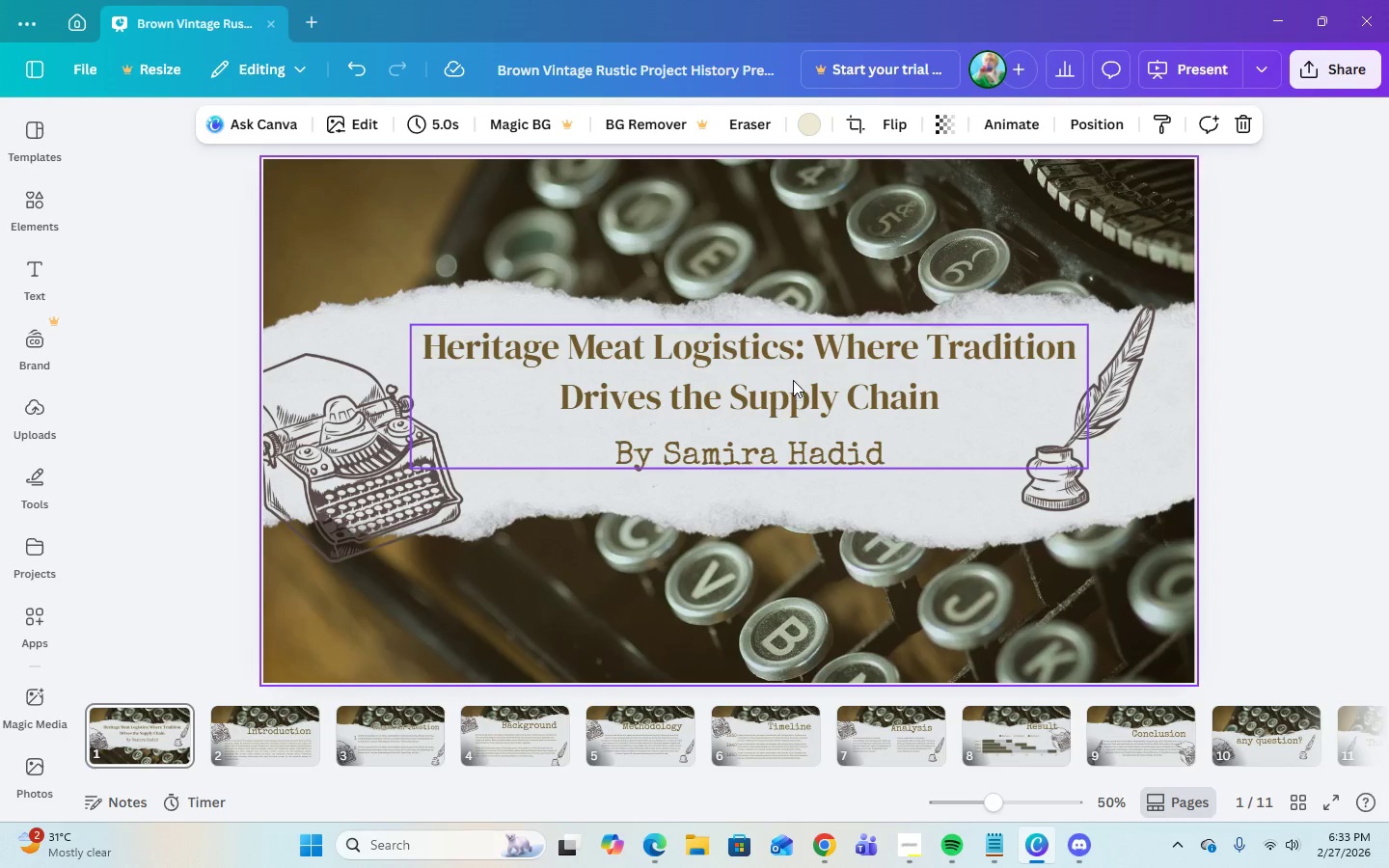 
left_click([780, 366])
 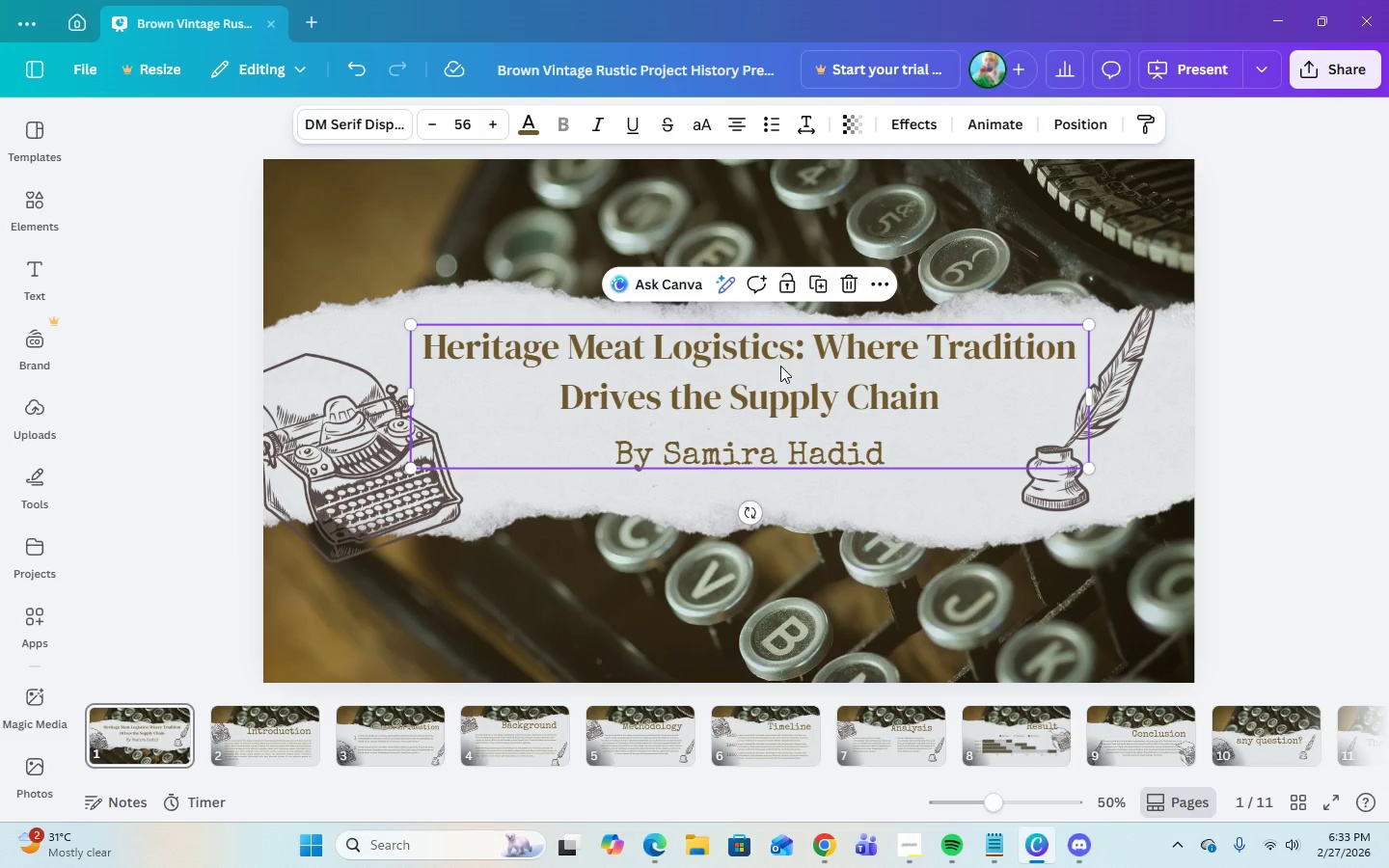 
left_click_drag(start_coordinate=[780, 366], to_coordinate=[779, 371])
 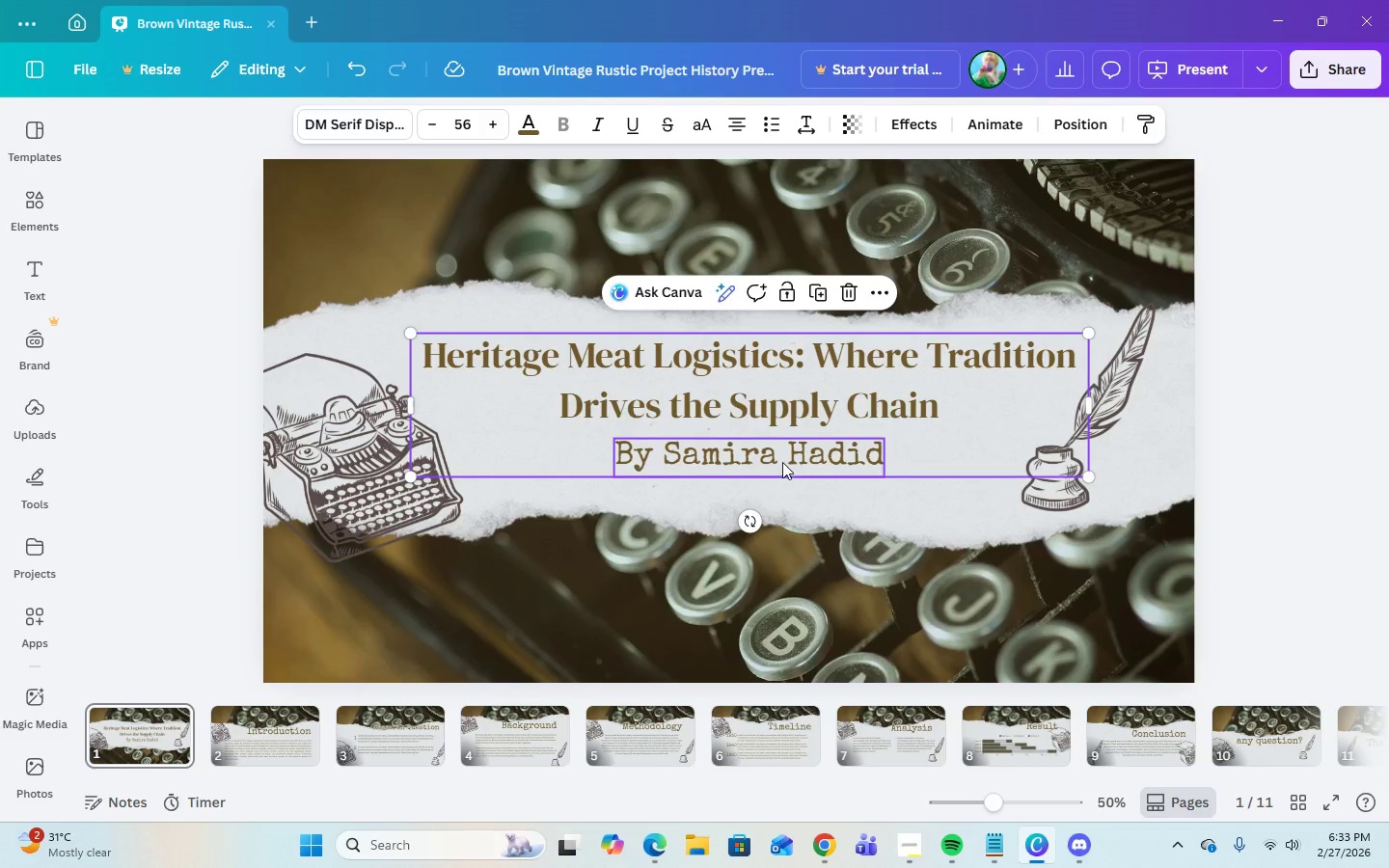 
left_click([782, 462])
 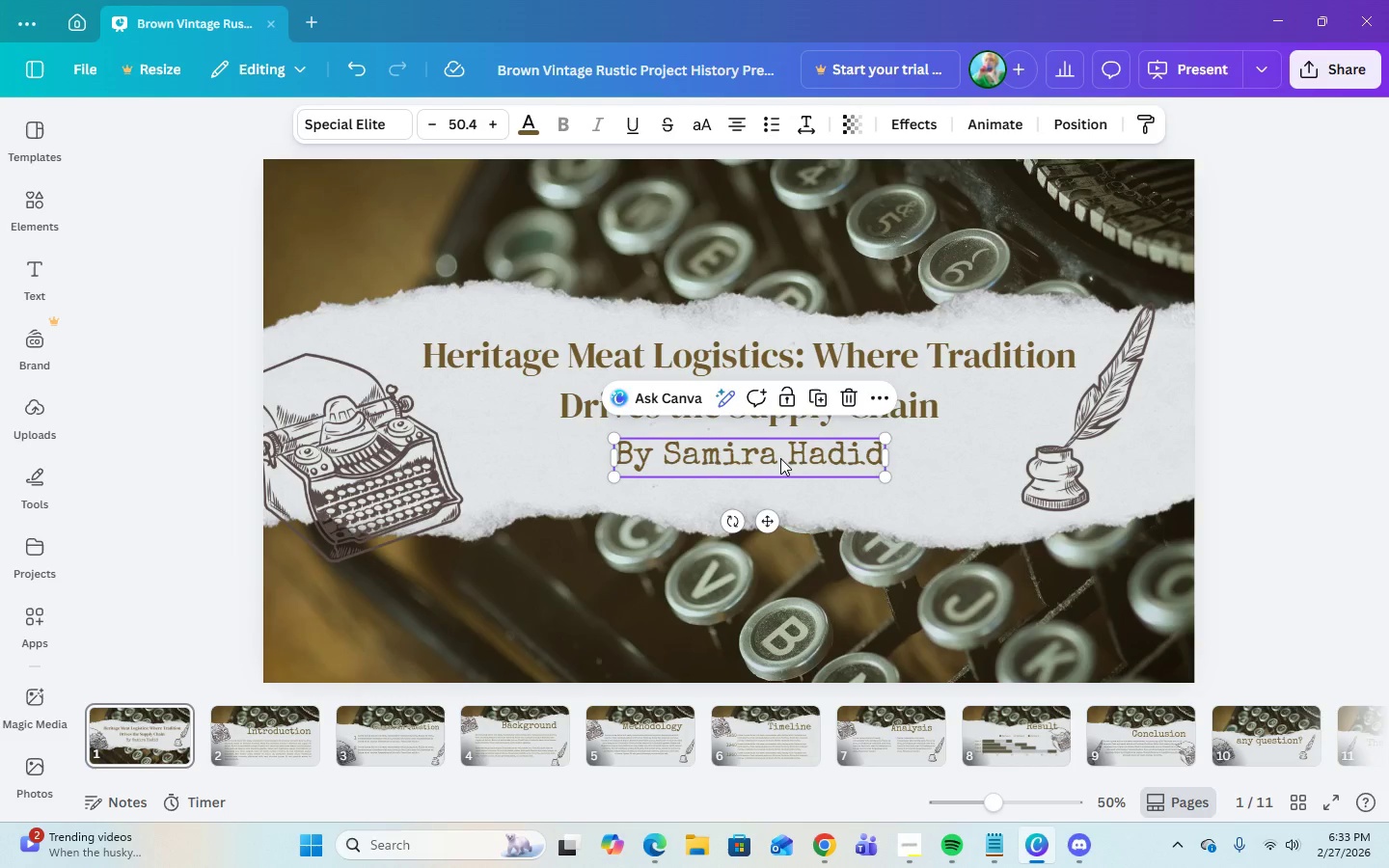 
left_click_drag(start_coordinate=[780, 458], to_coordinate=[780, 465])
 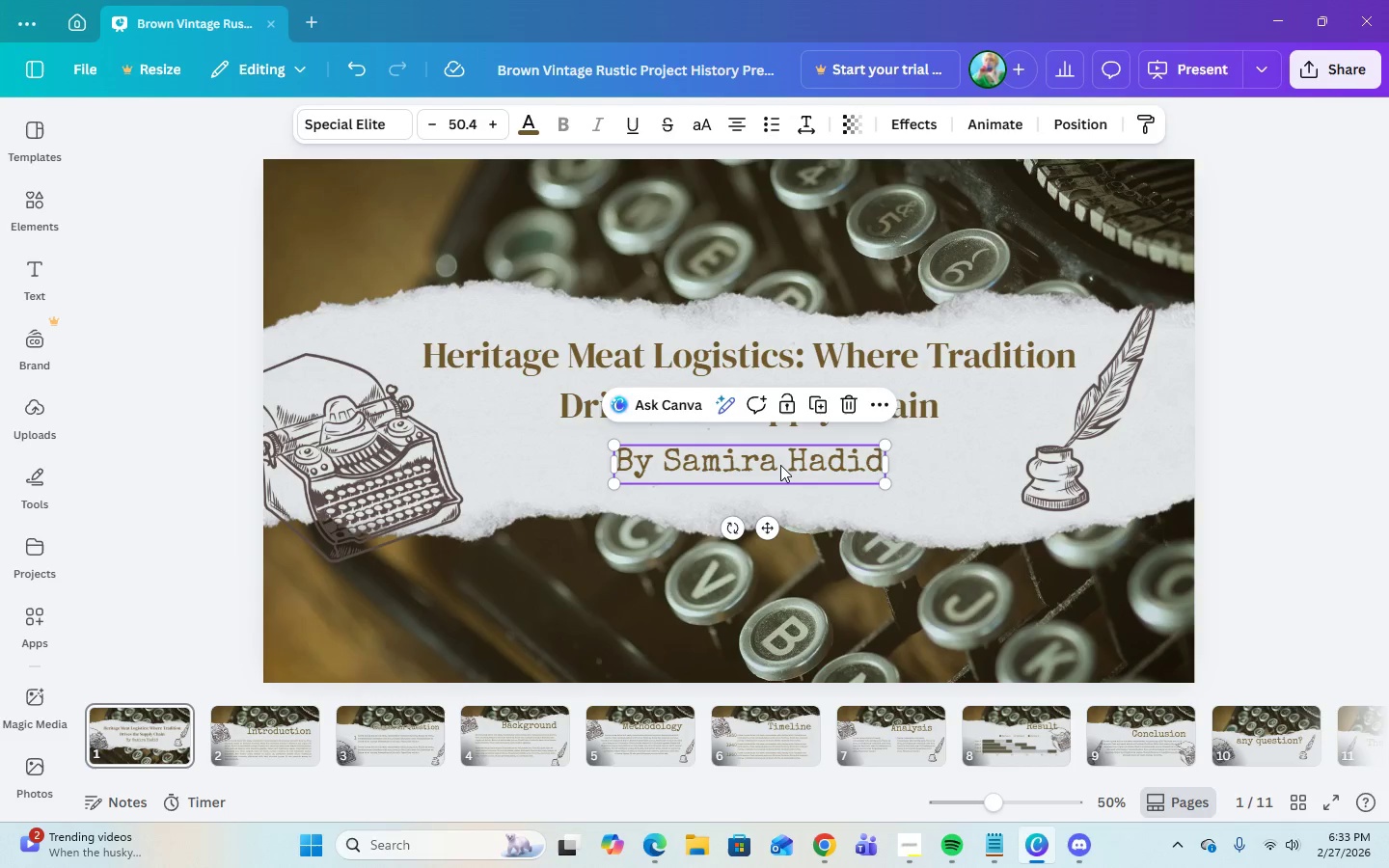 
left_click_drag(start_coordinate=[780, 465], to_coordinate=[780, 458])
 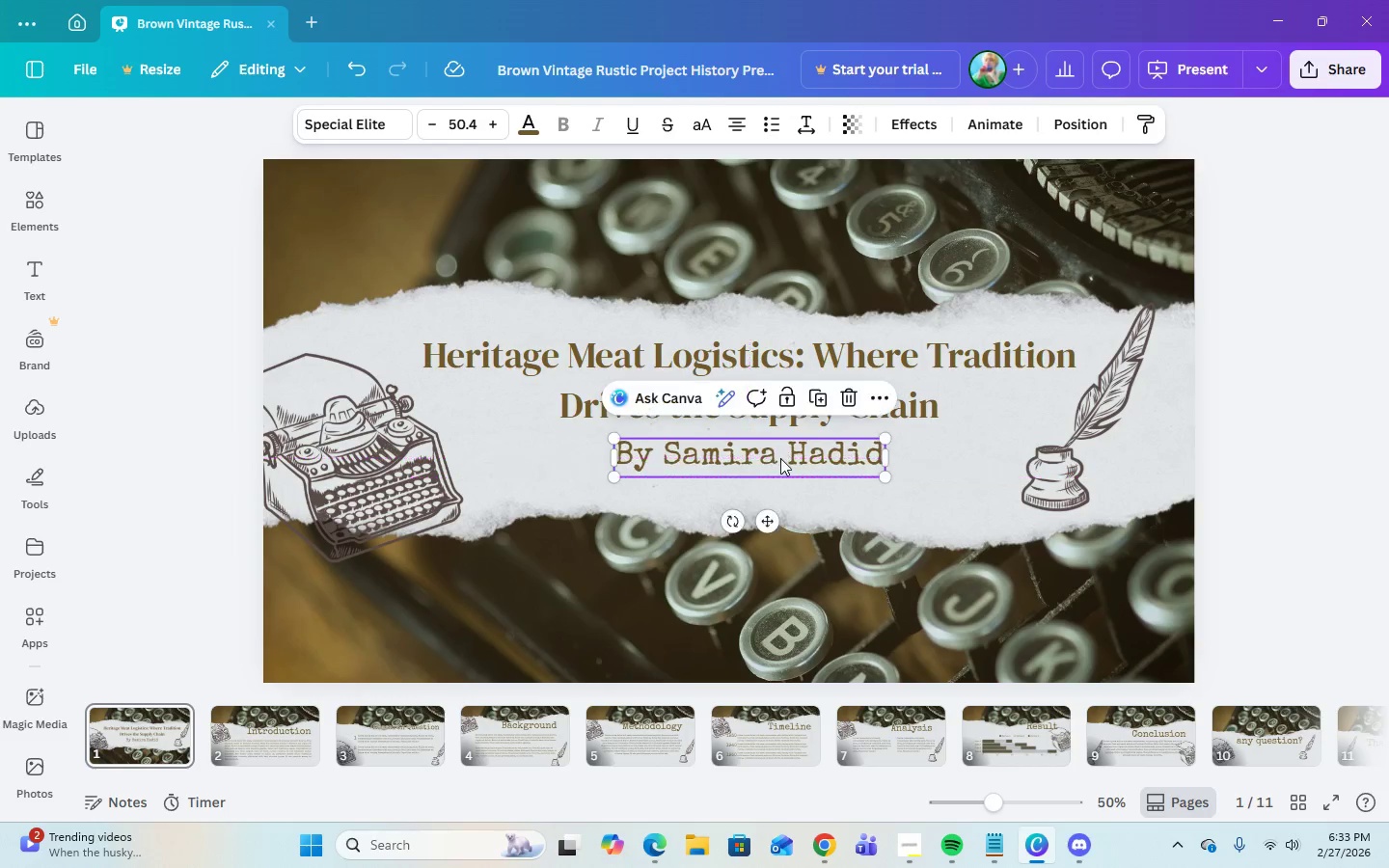 
left_click([780, 458])
 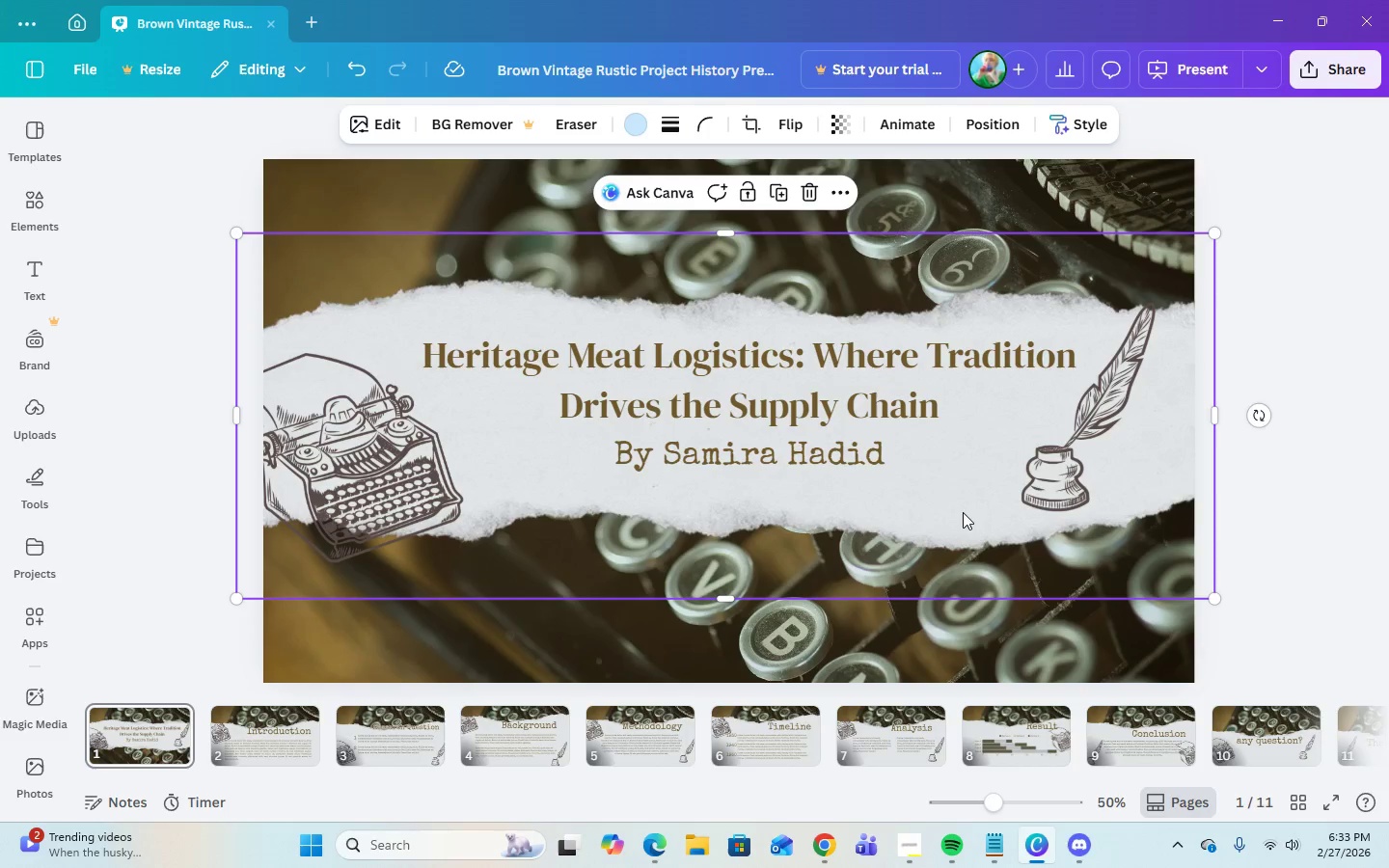 
double_click([825, 464])
 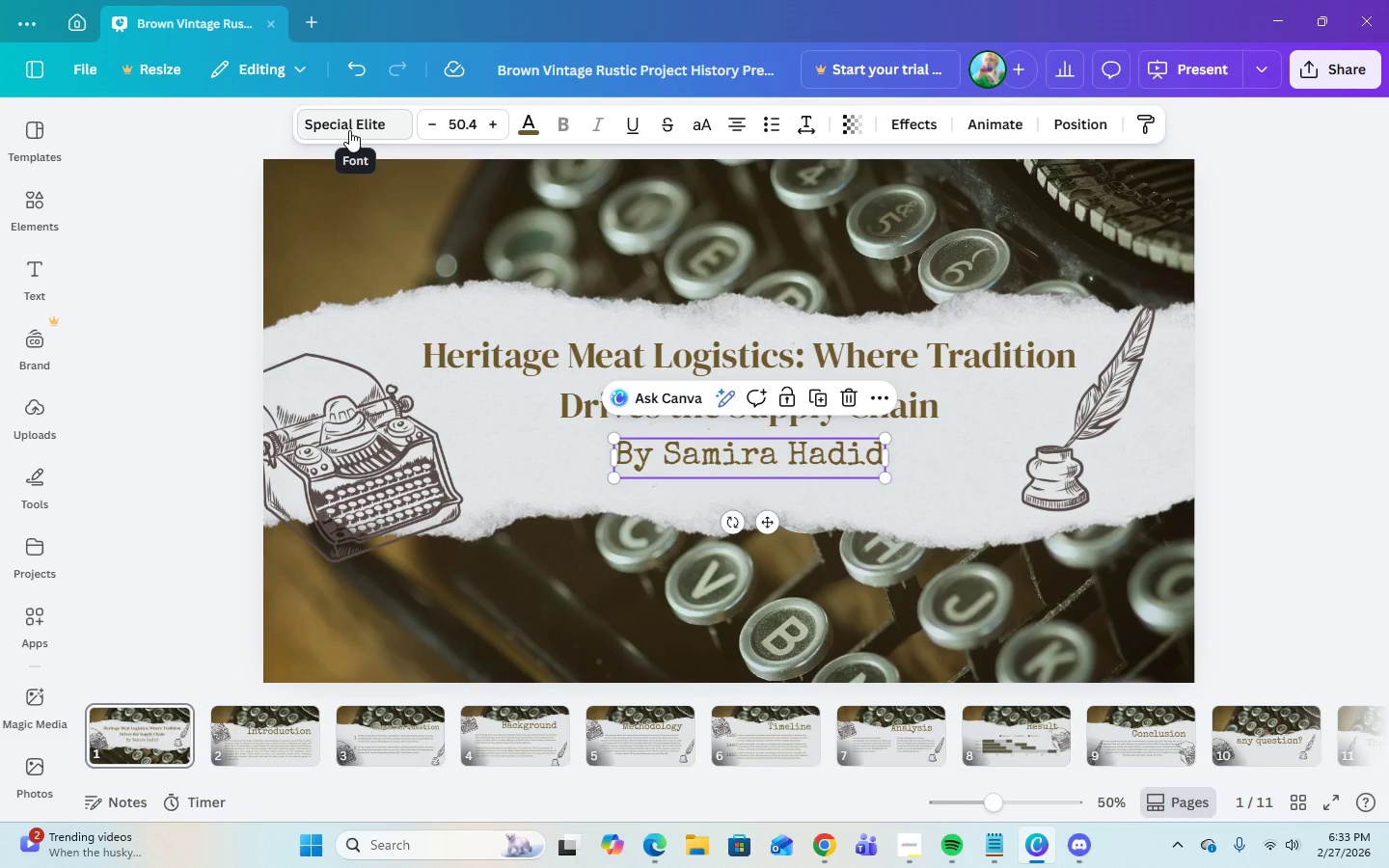 
left_click([349, 130])
 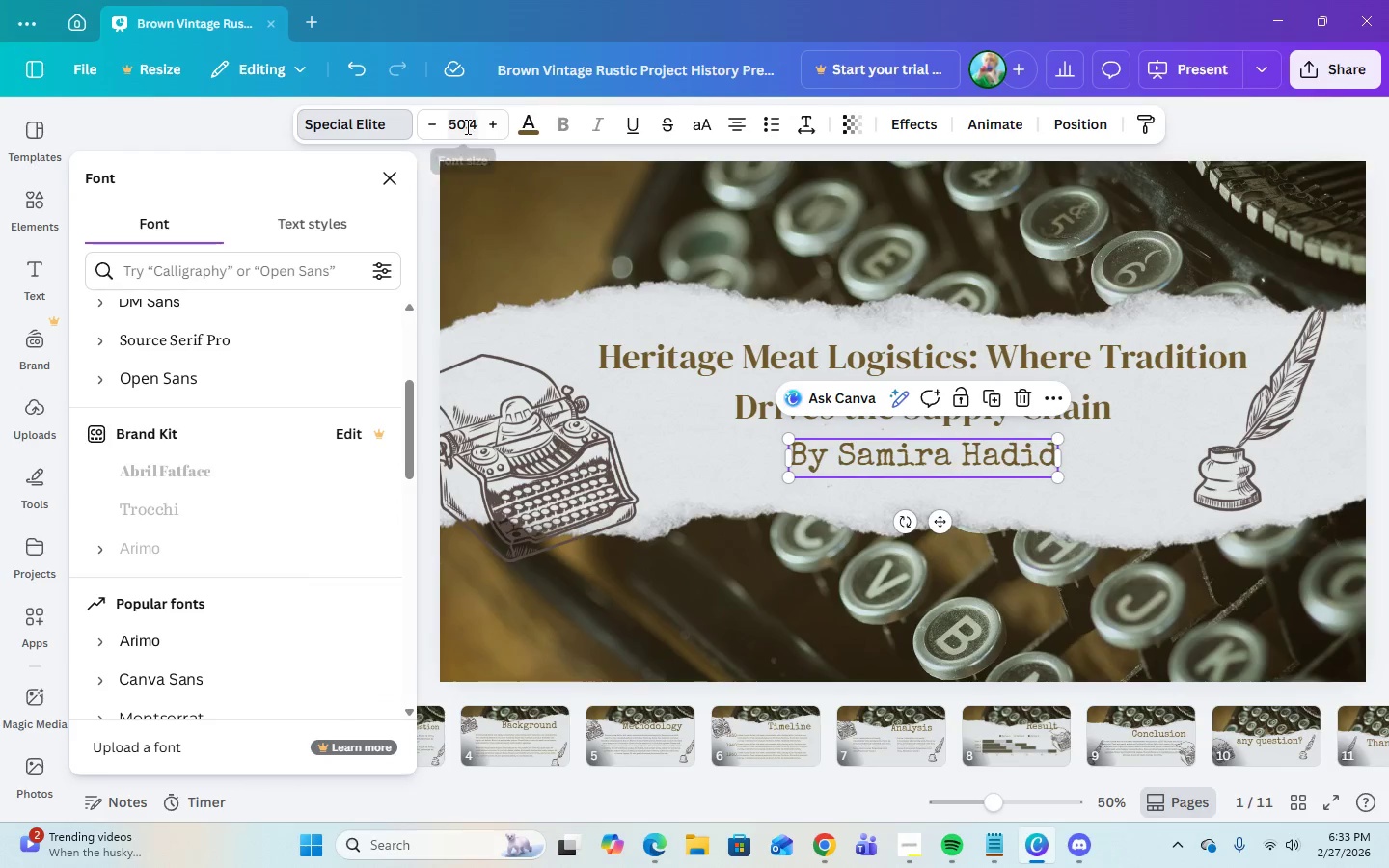 
left_click([464, 129])
 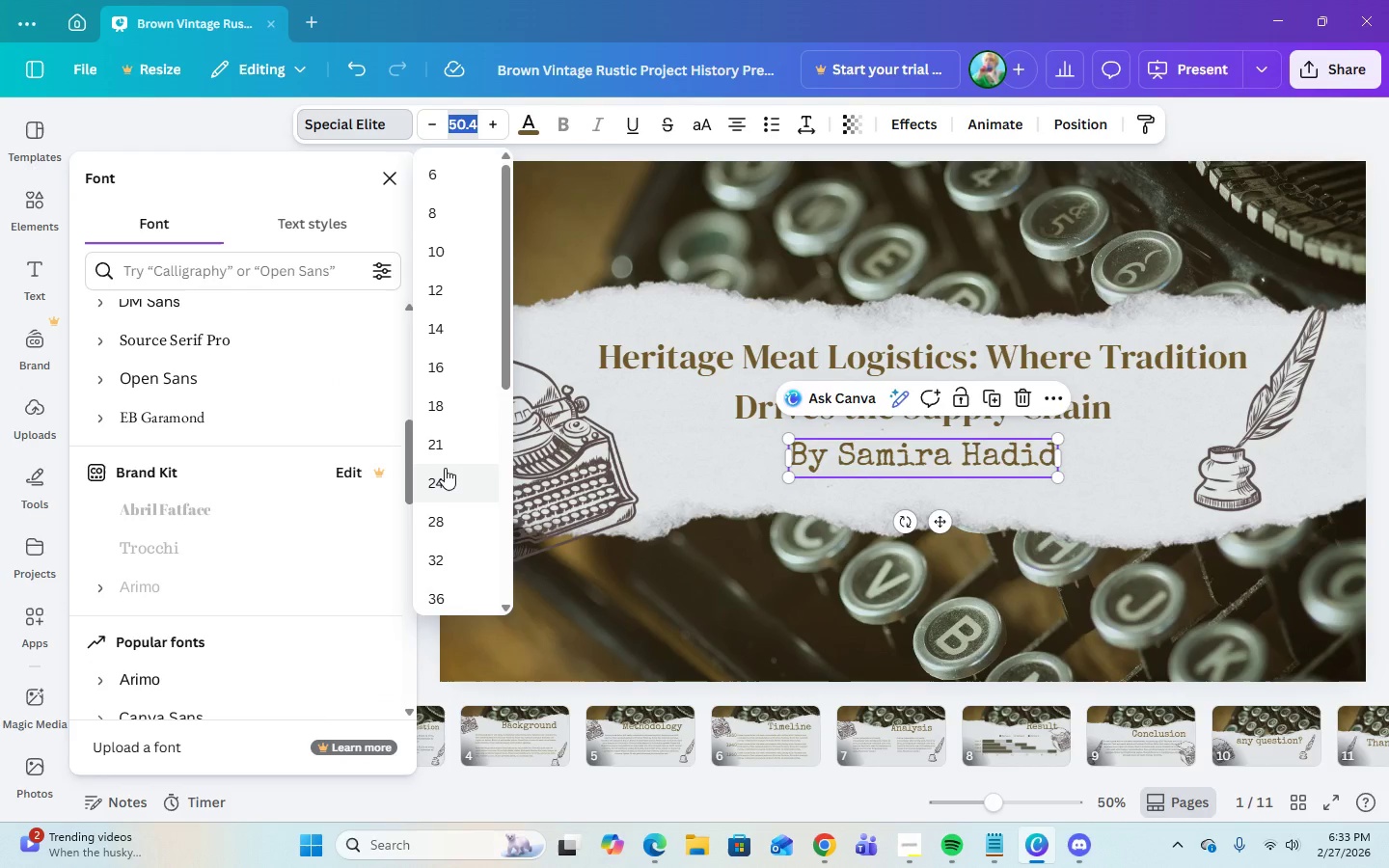 
scroll: coordinate [446, 463], scroll_direction: up, amount: 1.0
 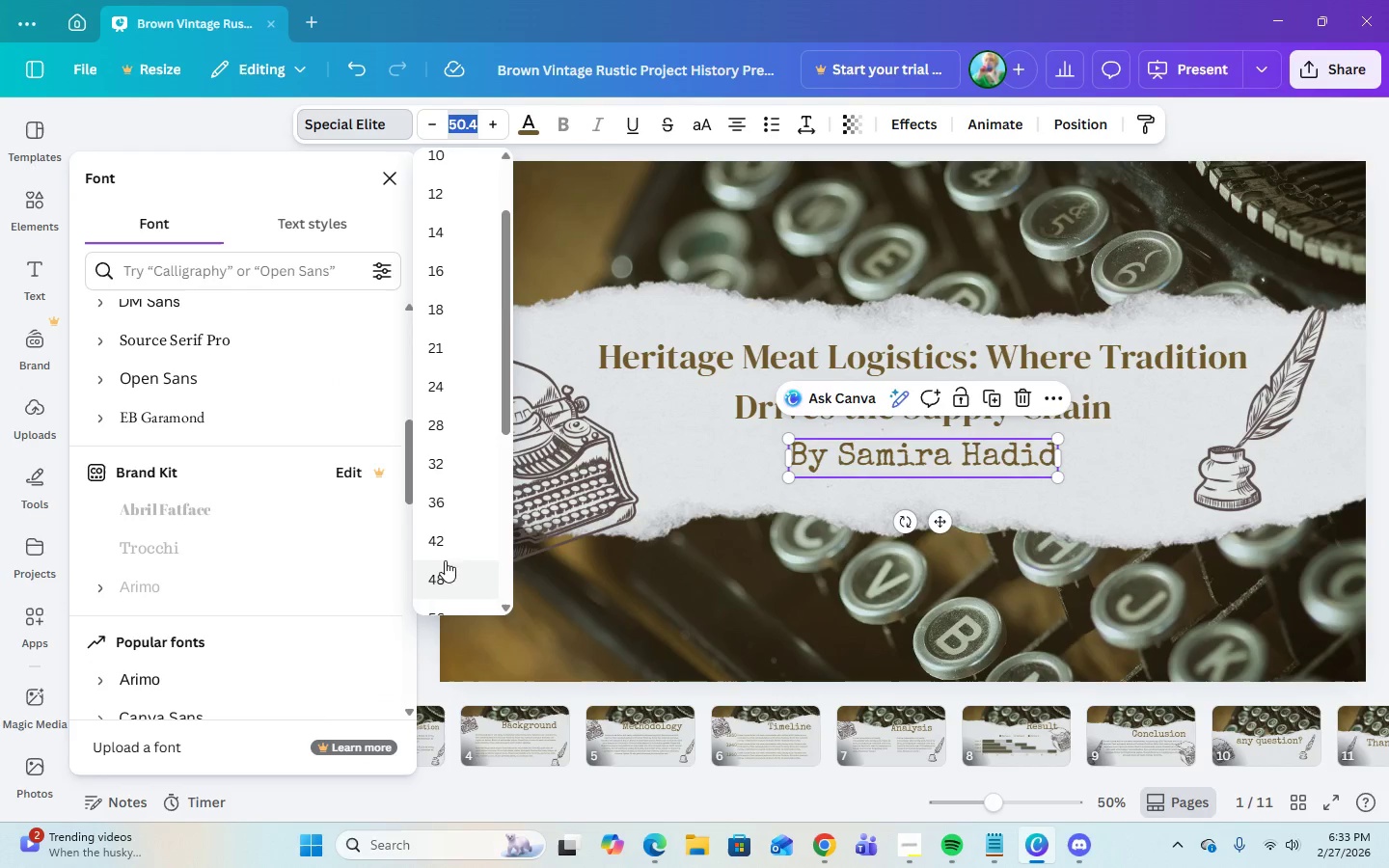 
left_click([444, 541])
 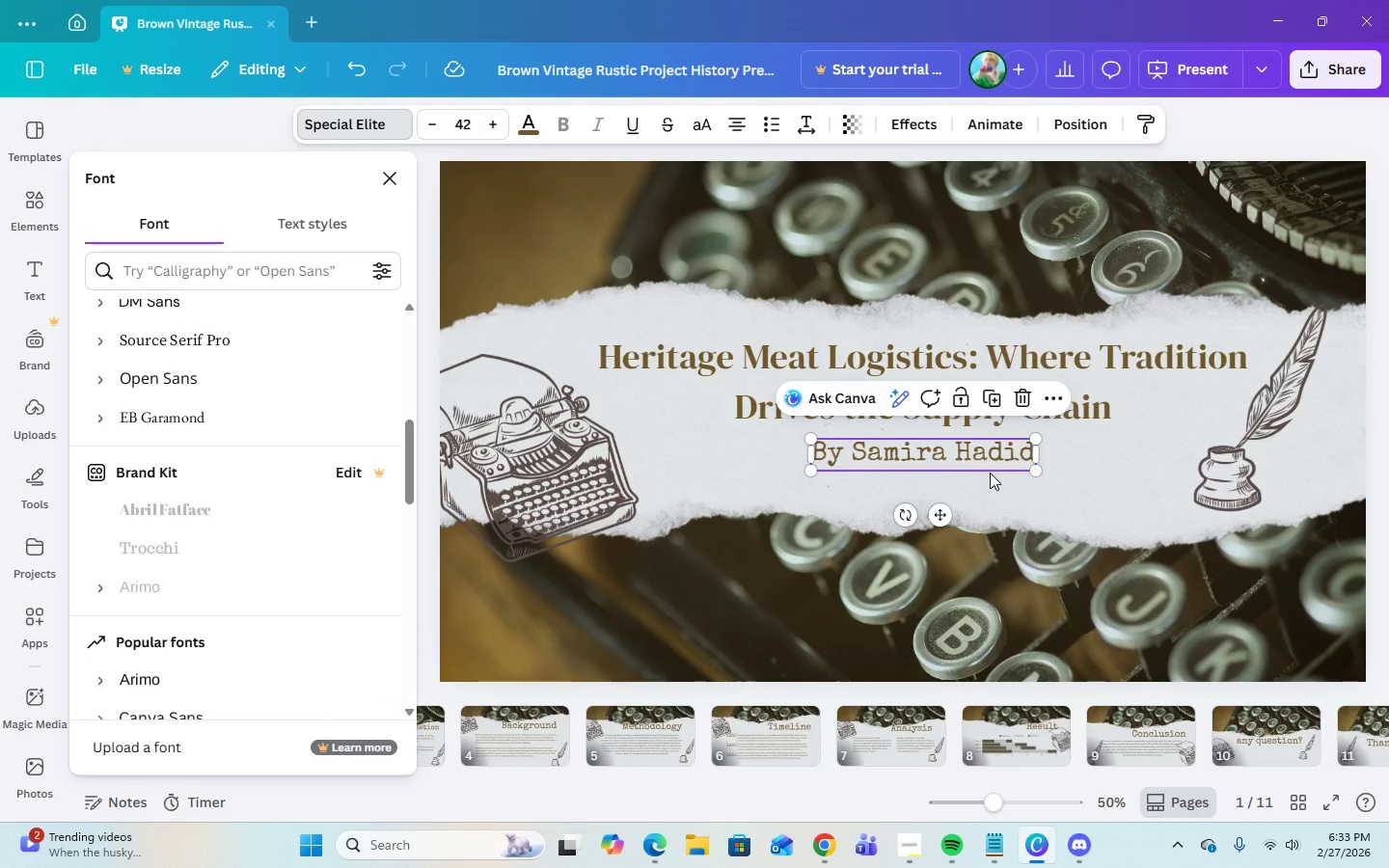 
left_click([1019, 506])
 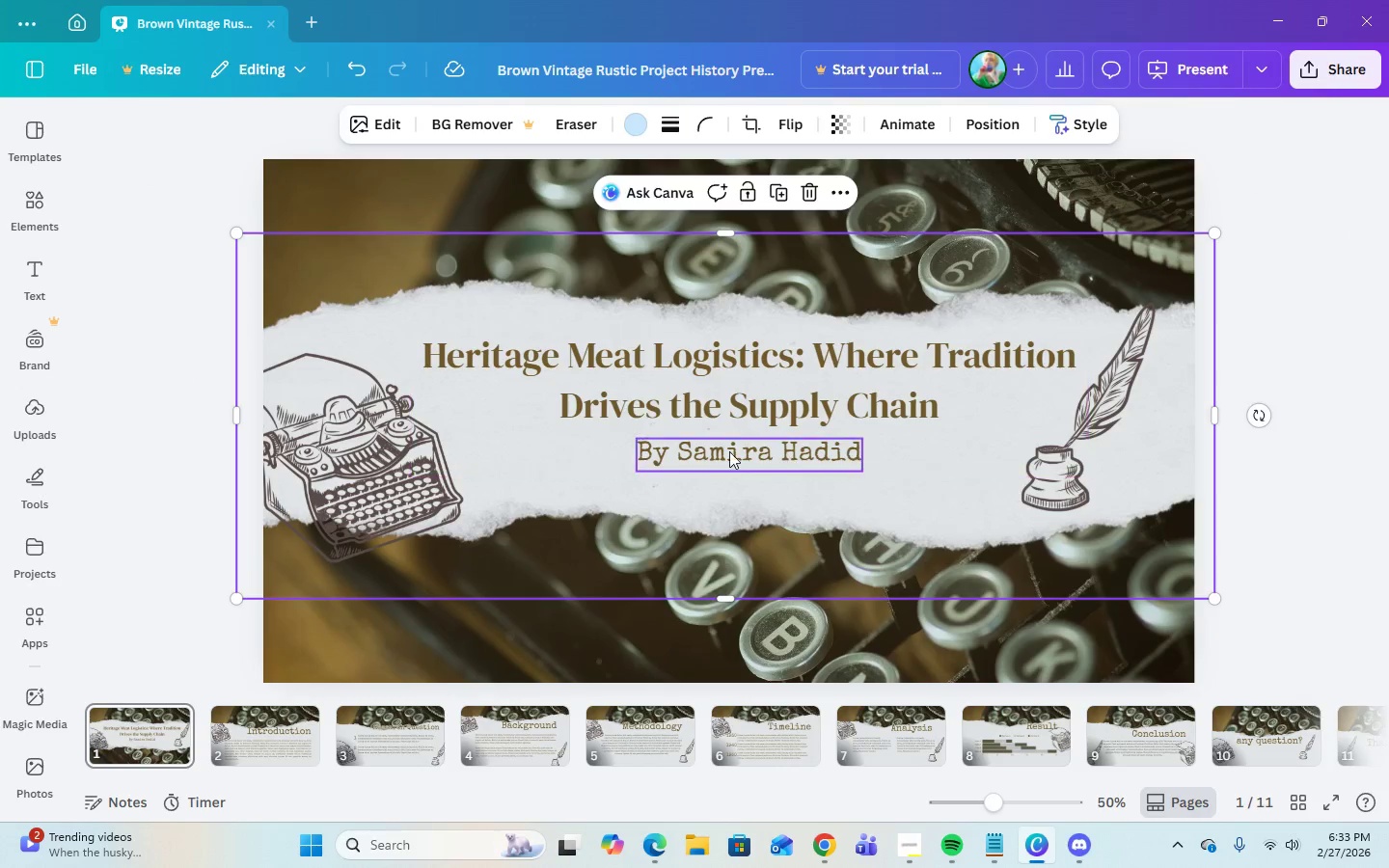 
left_click([716, 447])
 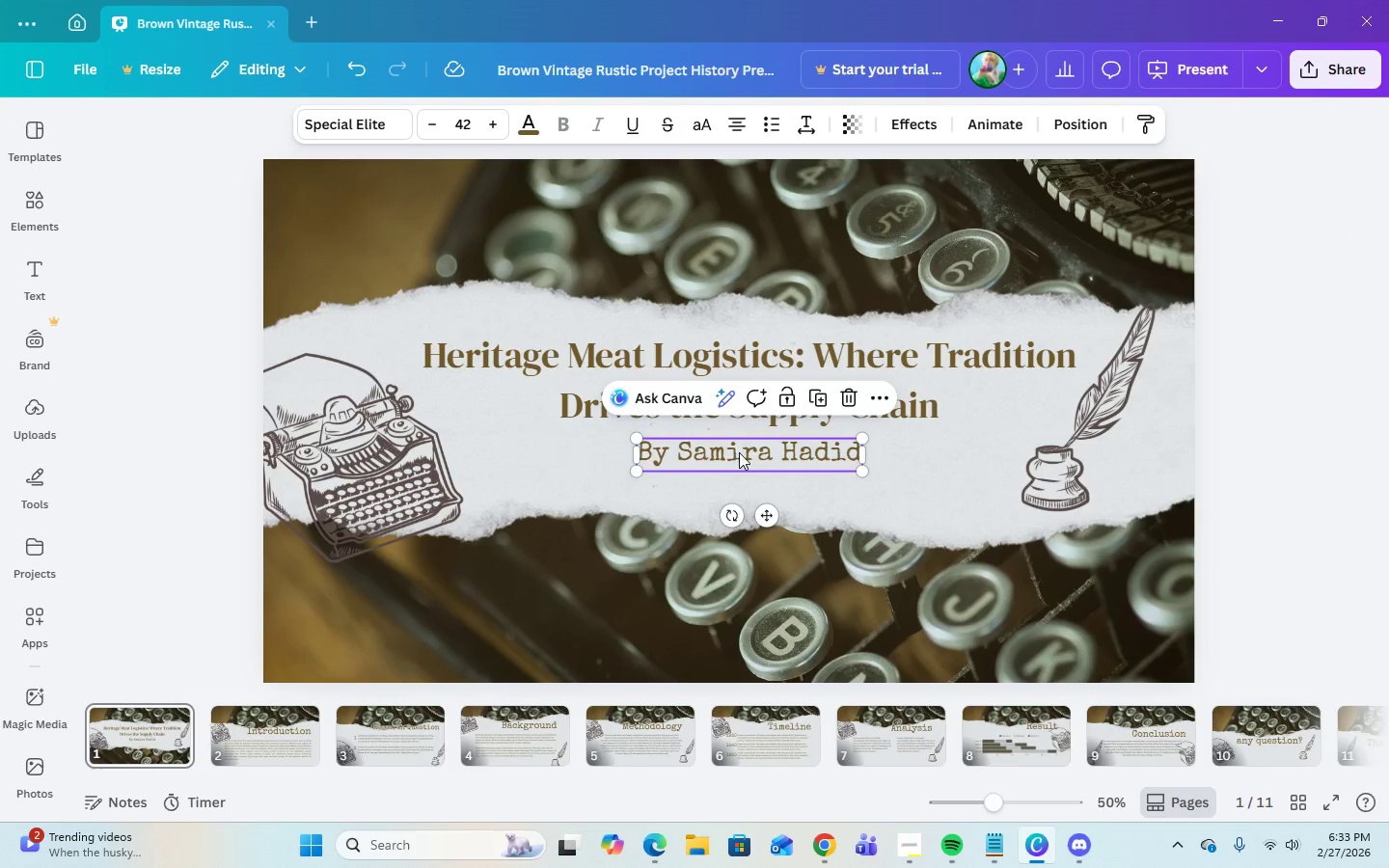 
left_click_drag(start_coordinate=[739, 452], to_coordinate=[740, 458])
 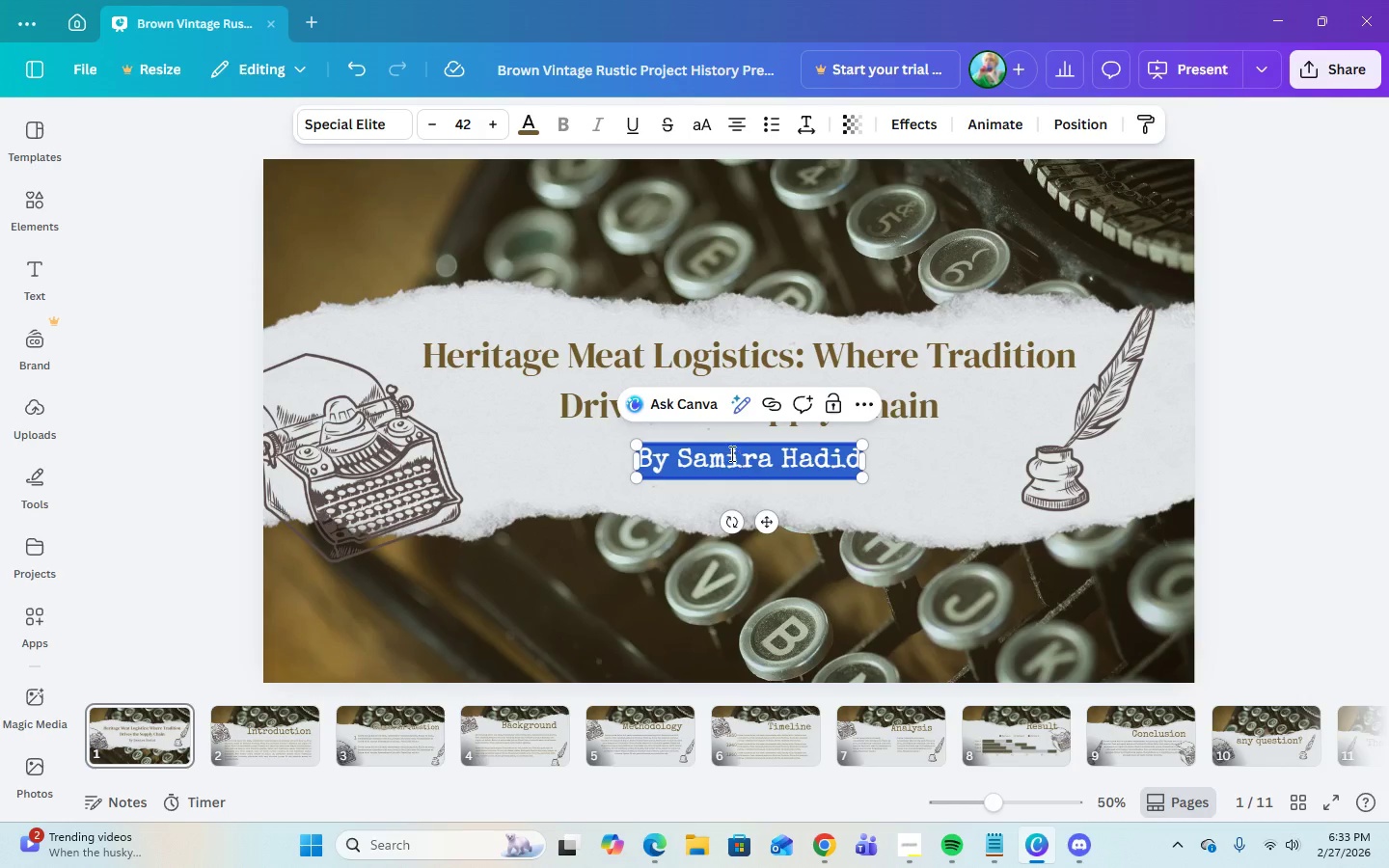 
left_click([740, 458])
 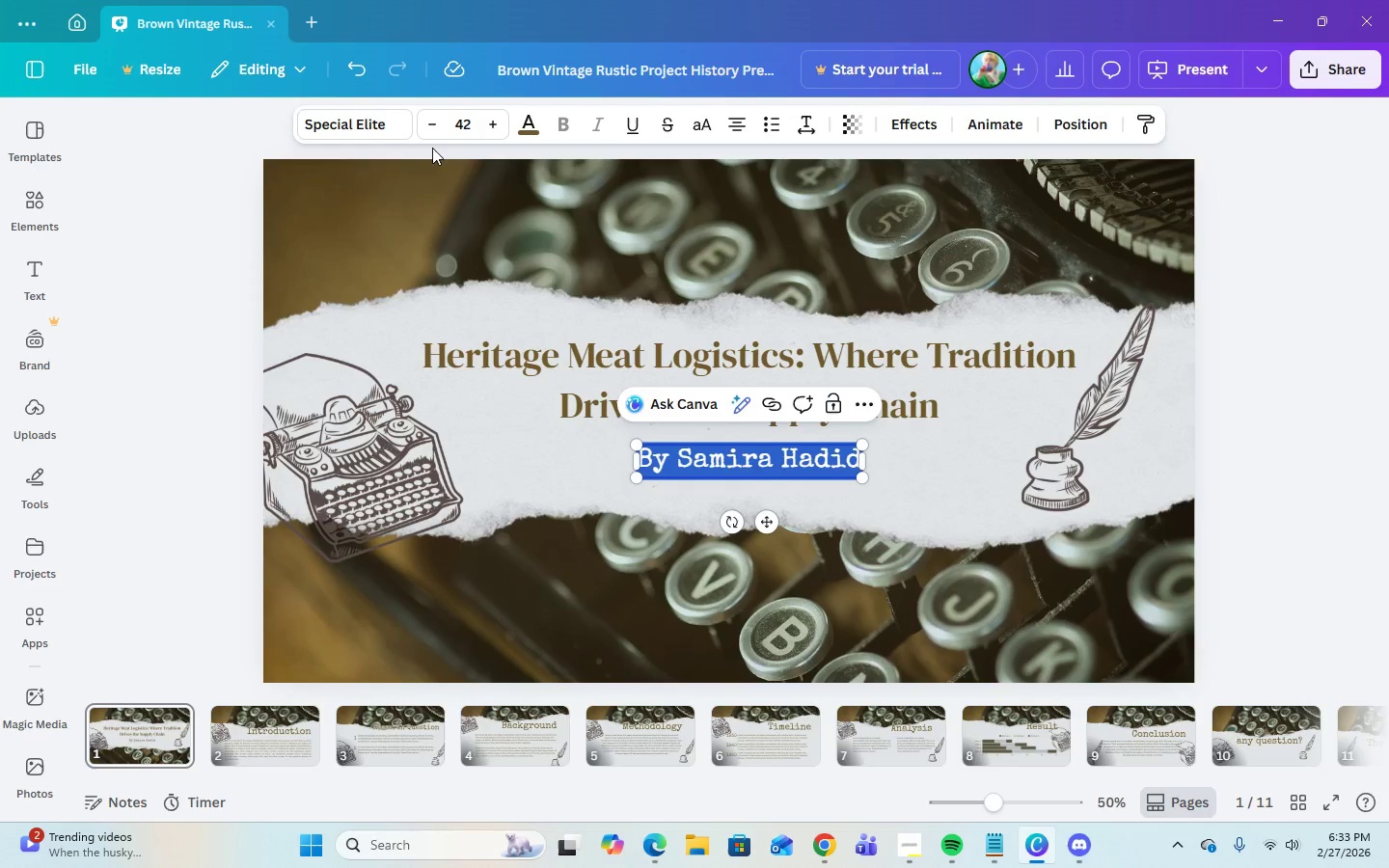 
left_click([377, 123])
 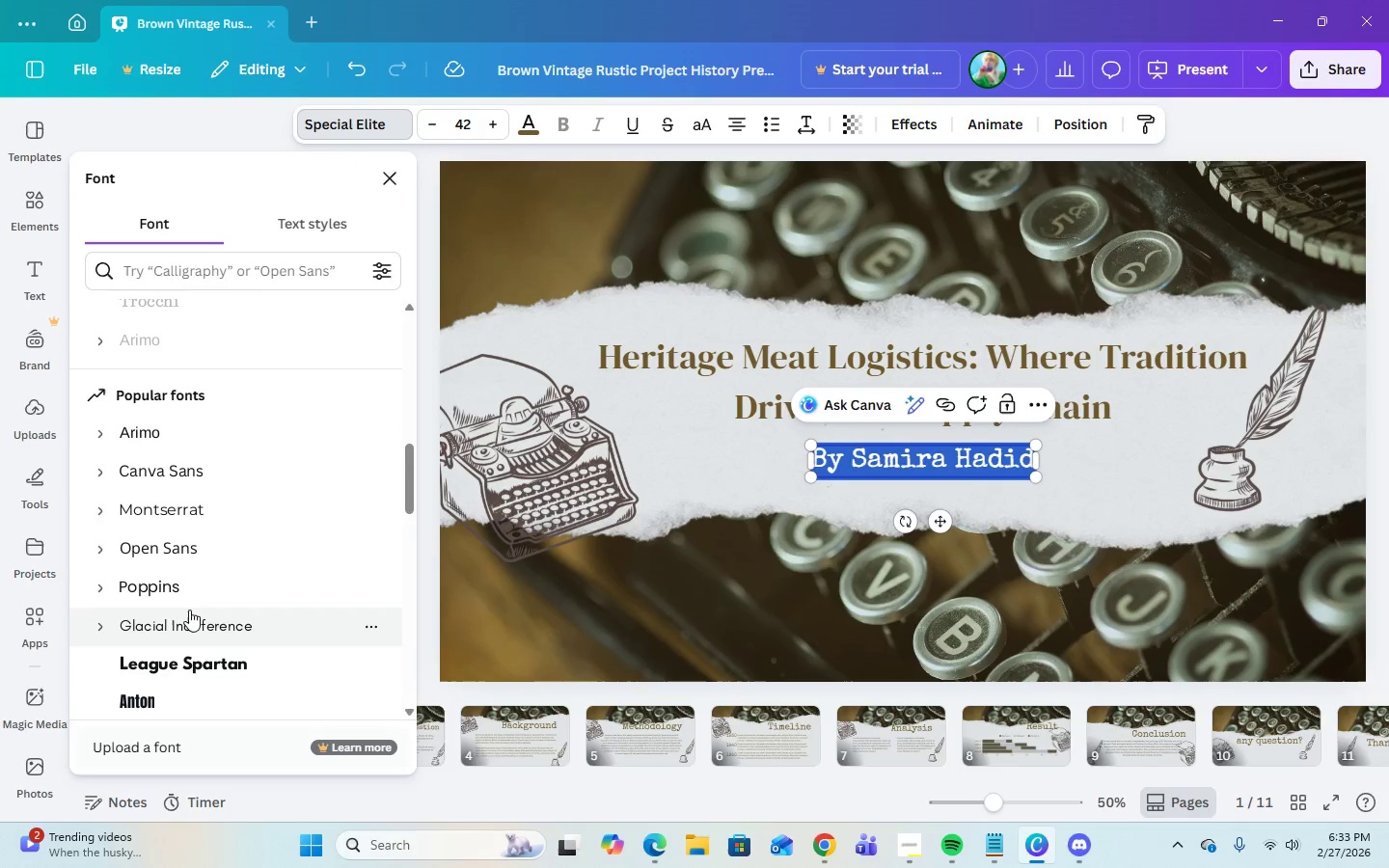 
scroll: coordinate [167, 485], scroll_direction: down, amount: 3.0
 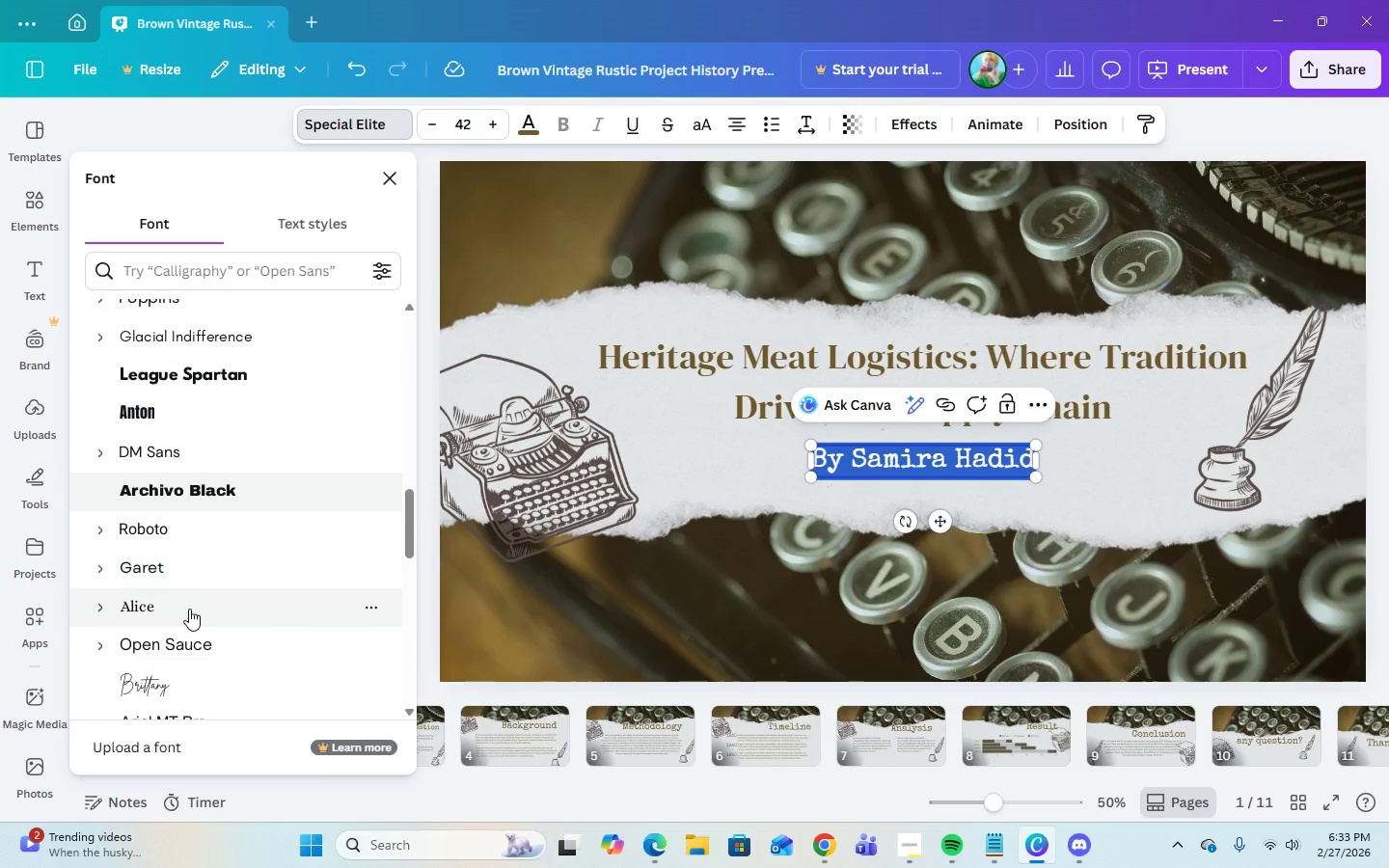 
scroll: coordinate [199, 498], scroll_direction: up, amount: 12.0
 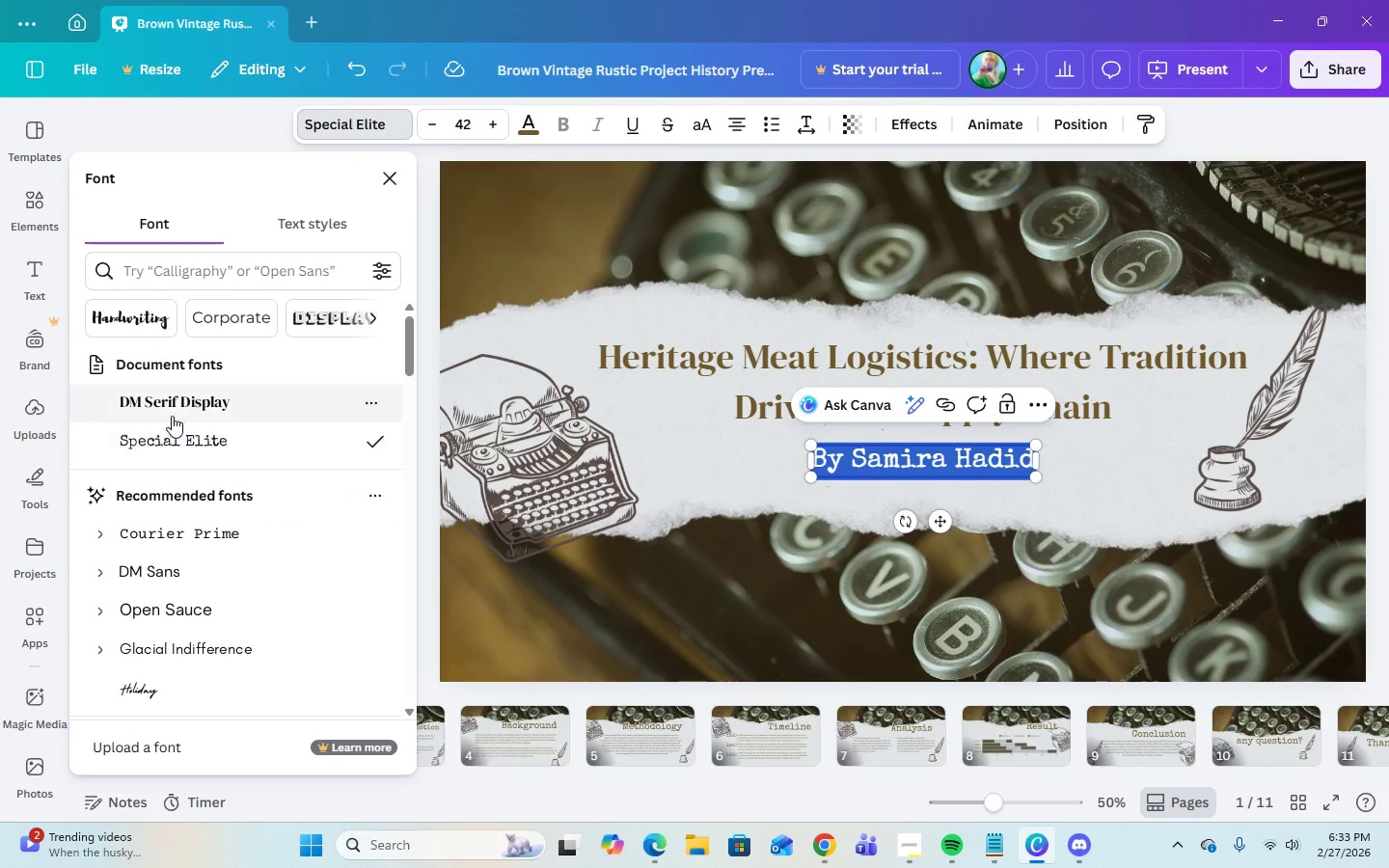 
left_click([169, 400])
 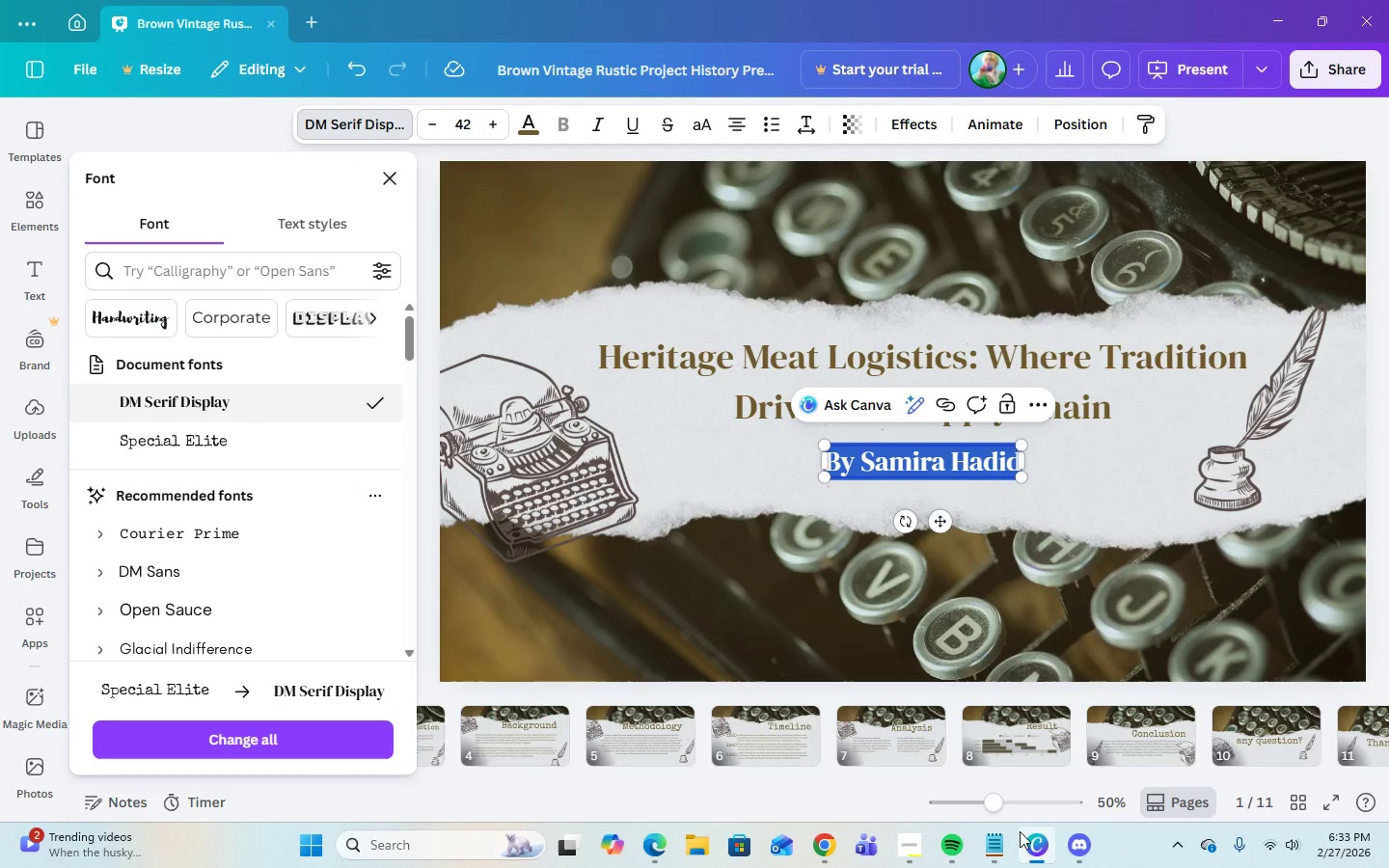 
left_click([992, 852])
 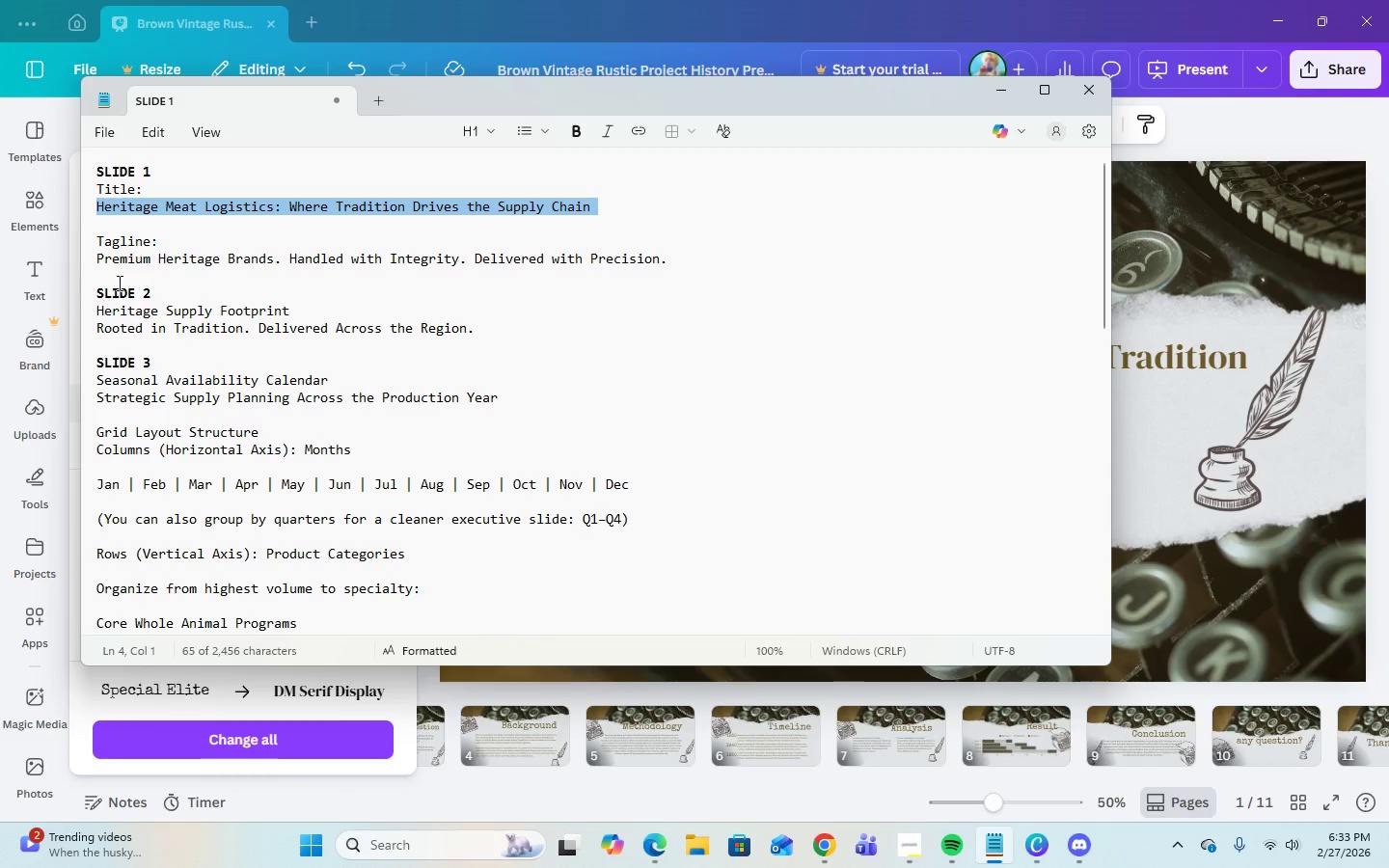 
left_click_drag(start_coordinate=[95, 258], to_coordinate=[113, 258])
 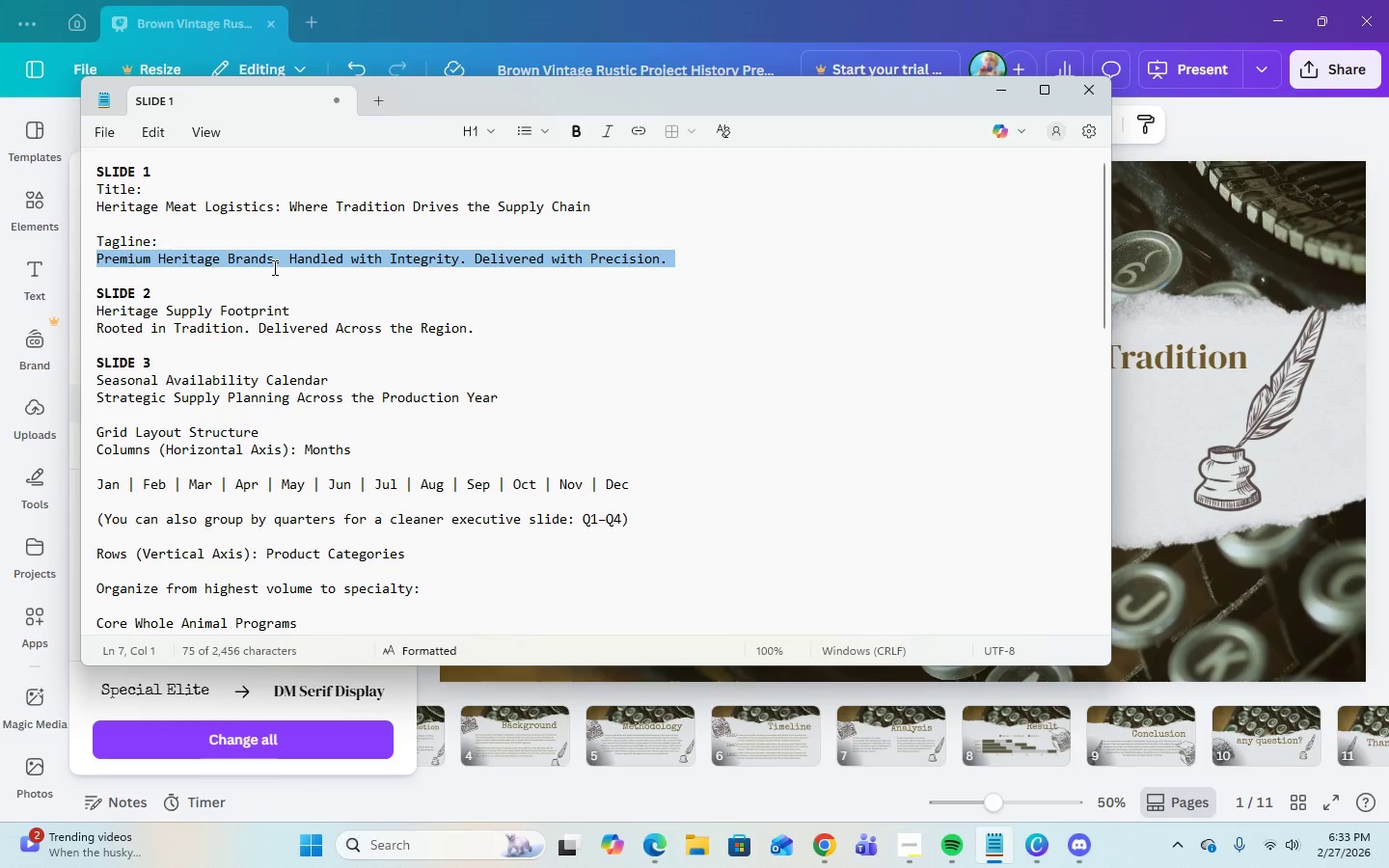 
right_click([273, 267])
 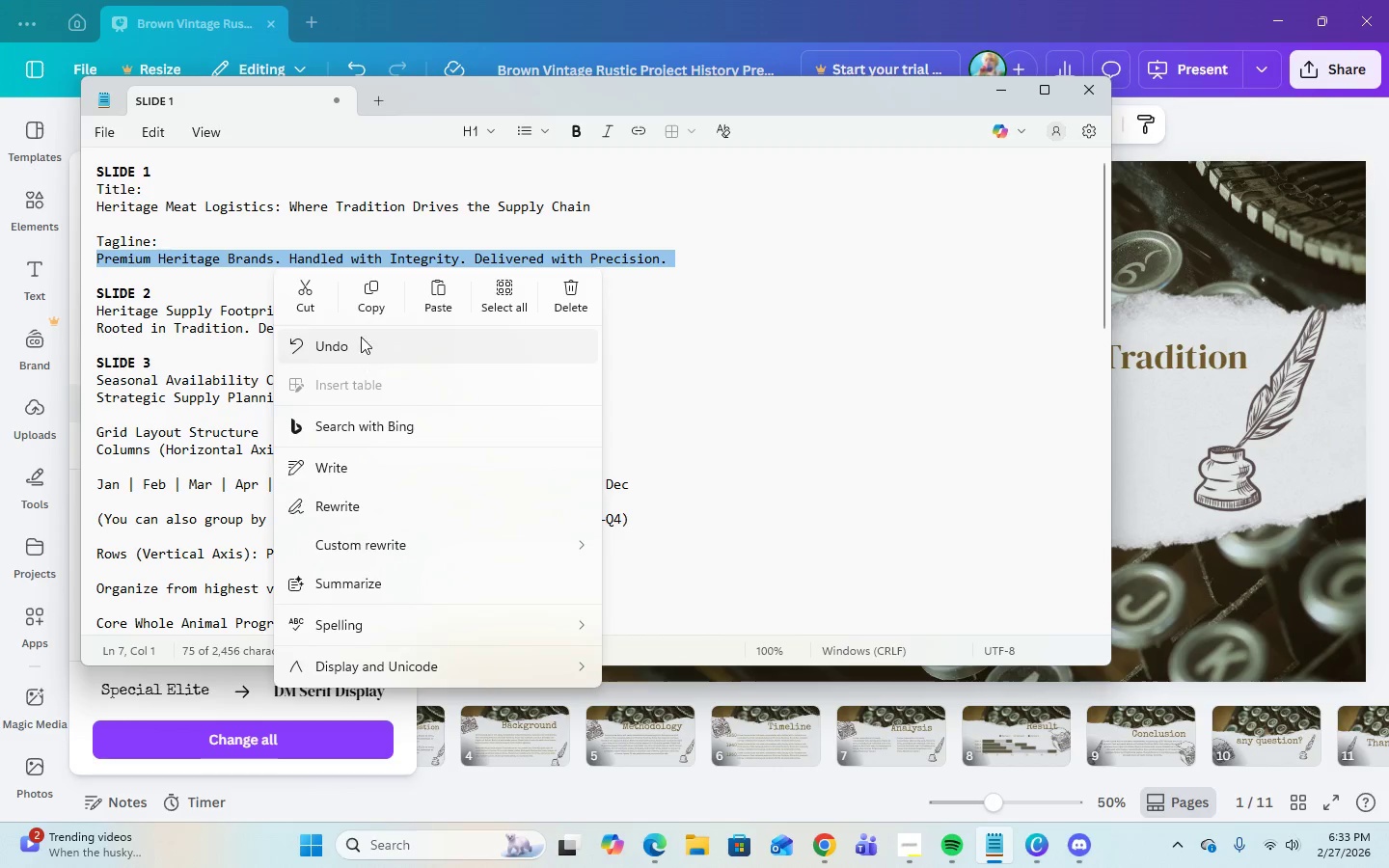 
left_click([365, 304])
 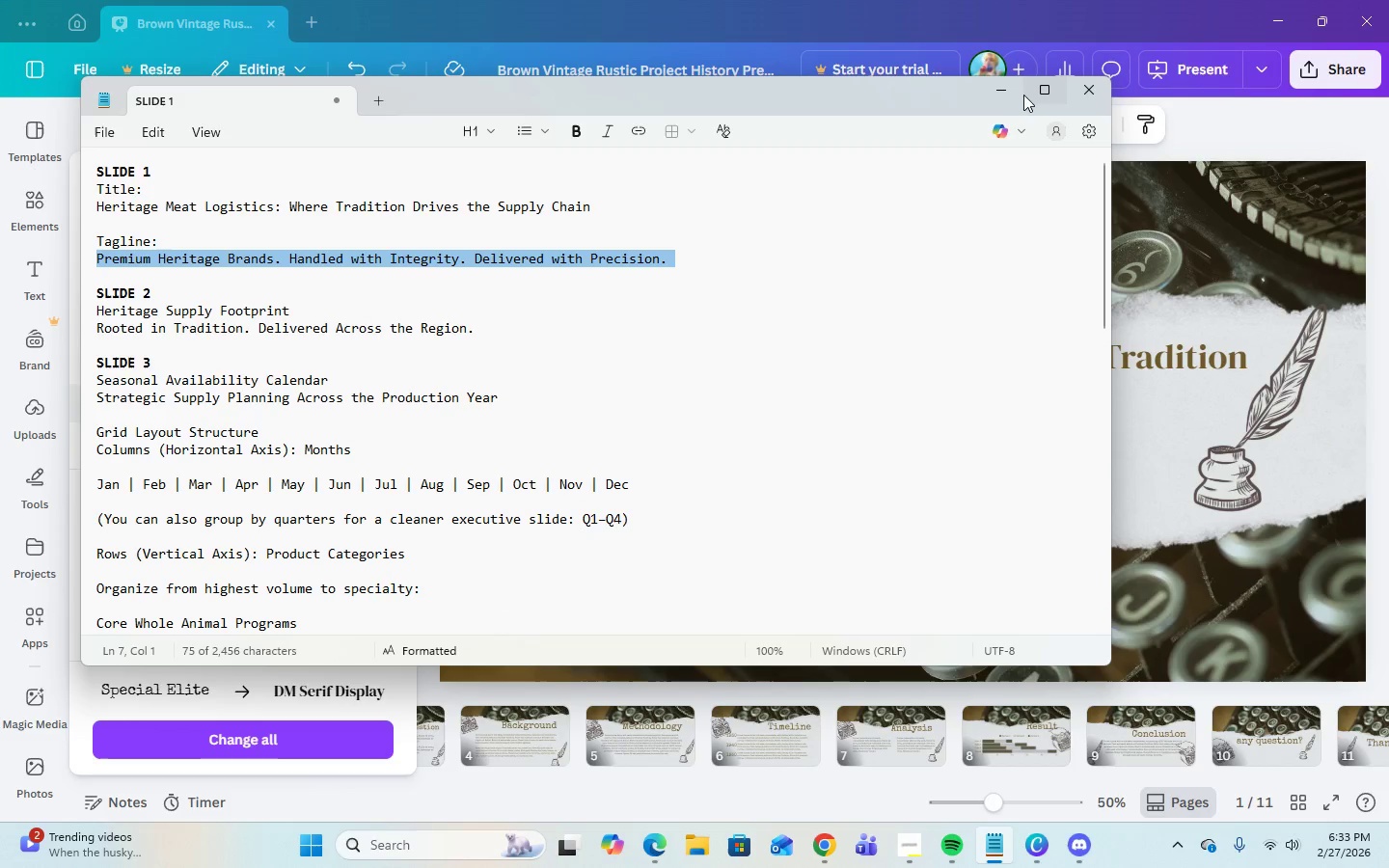 
left_click([1008, 92])
 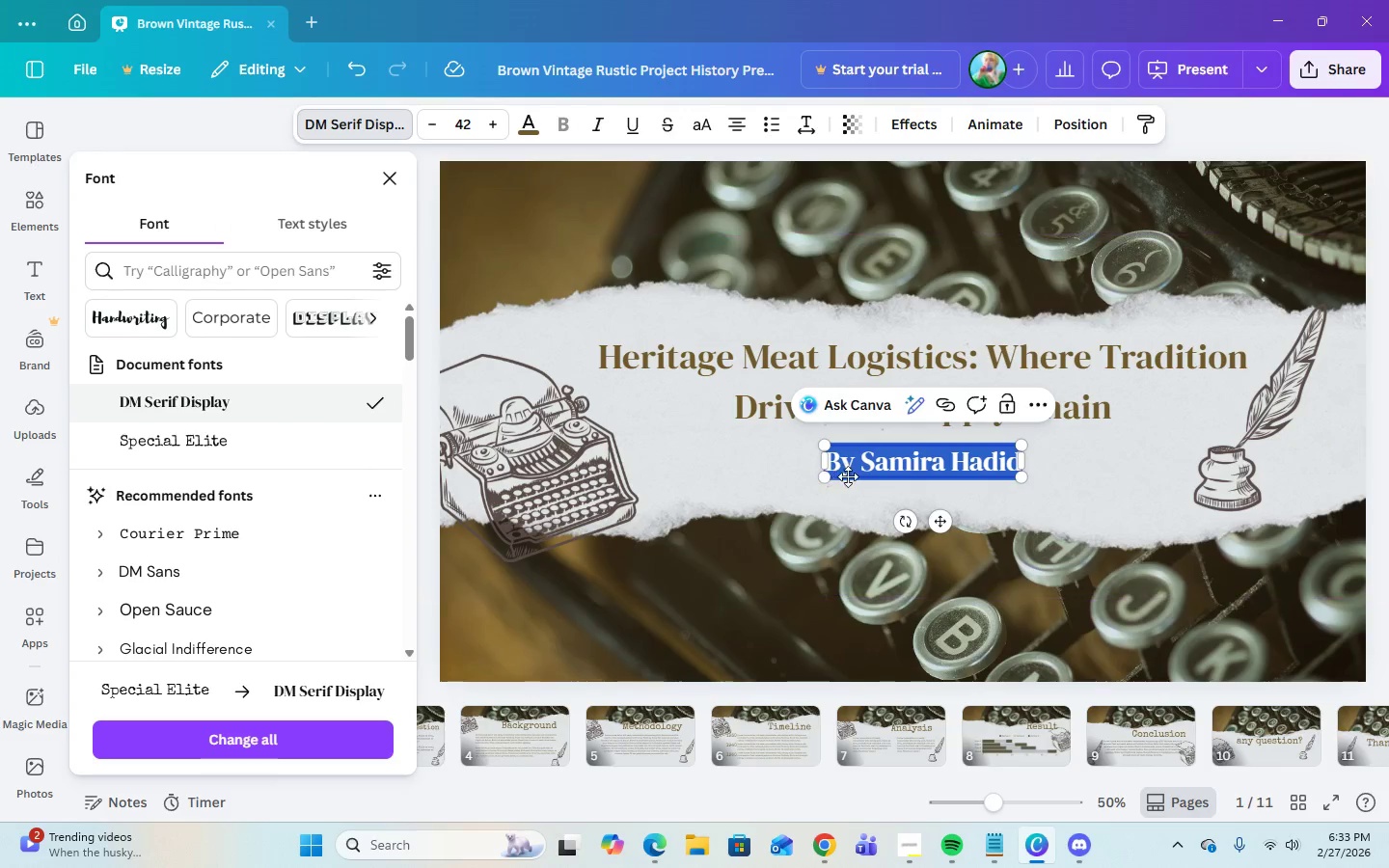 
right_click([865, 465])
 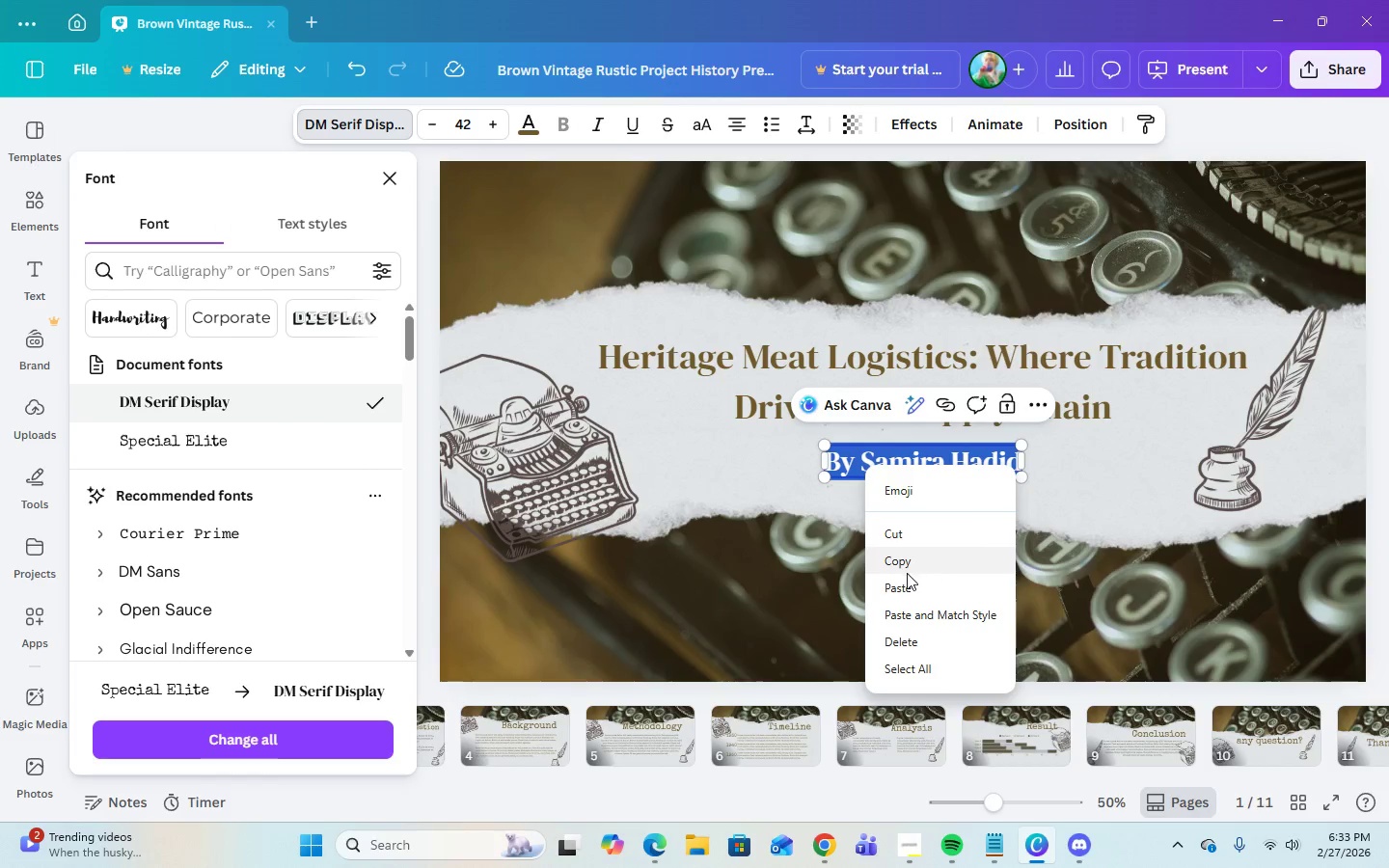 
left_click([902, 584])
 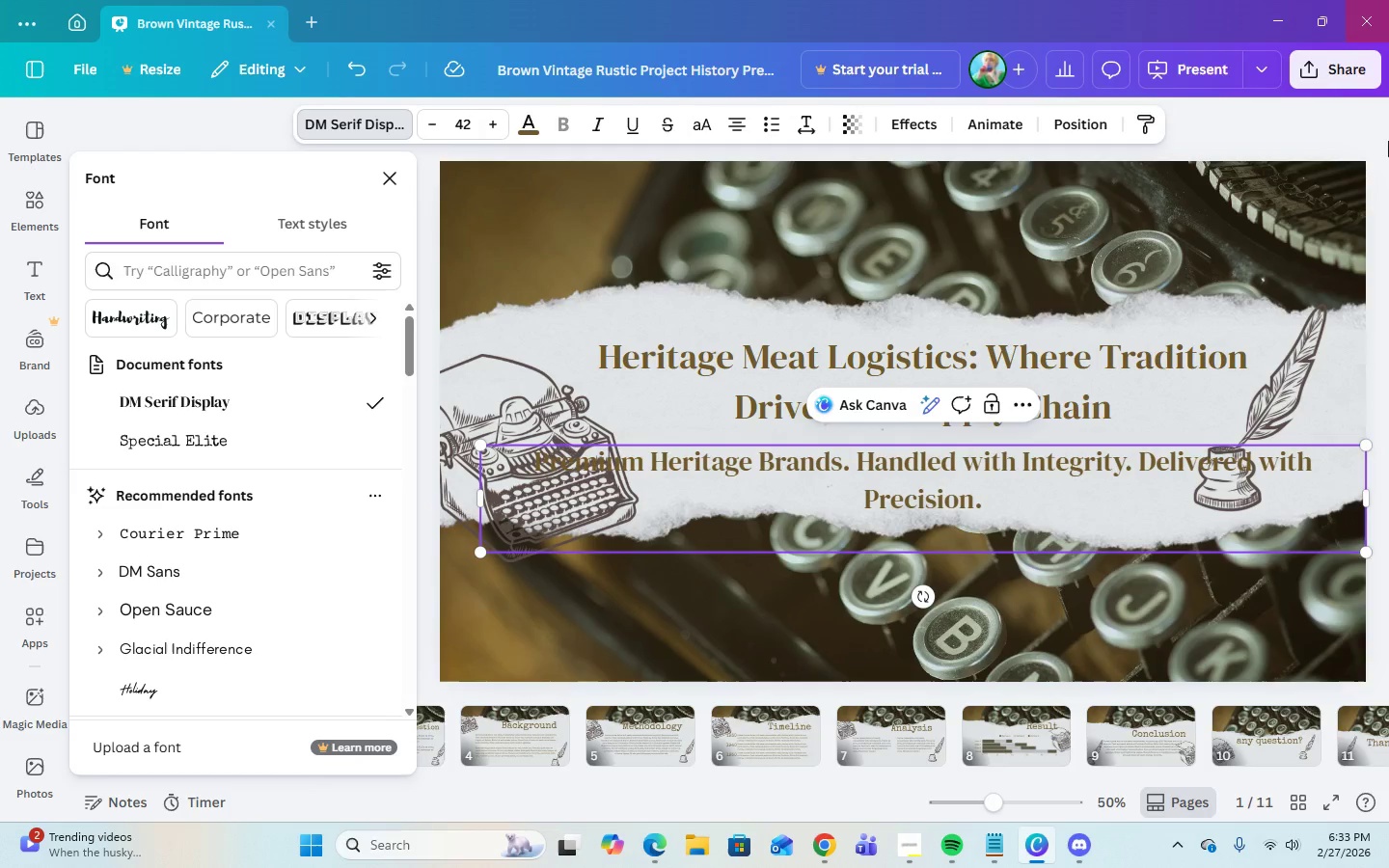 
wait(11.19)
 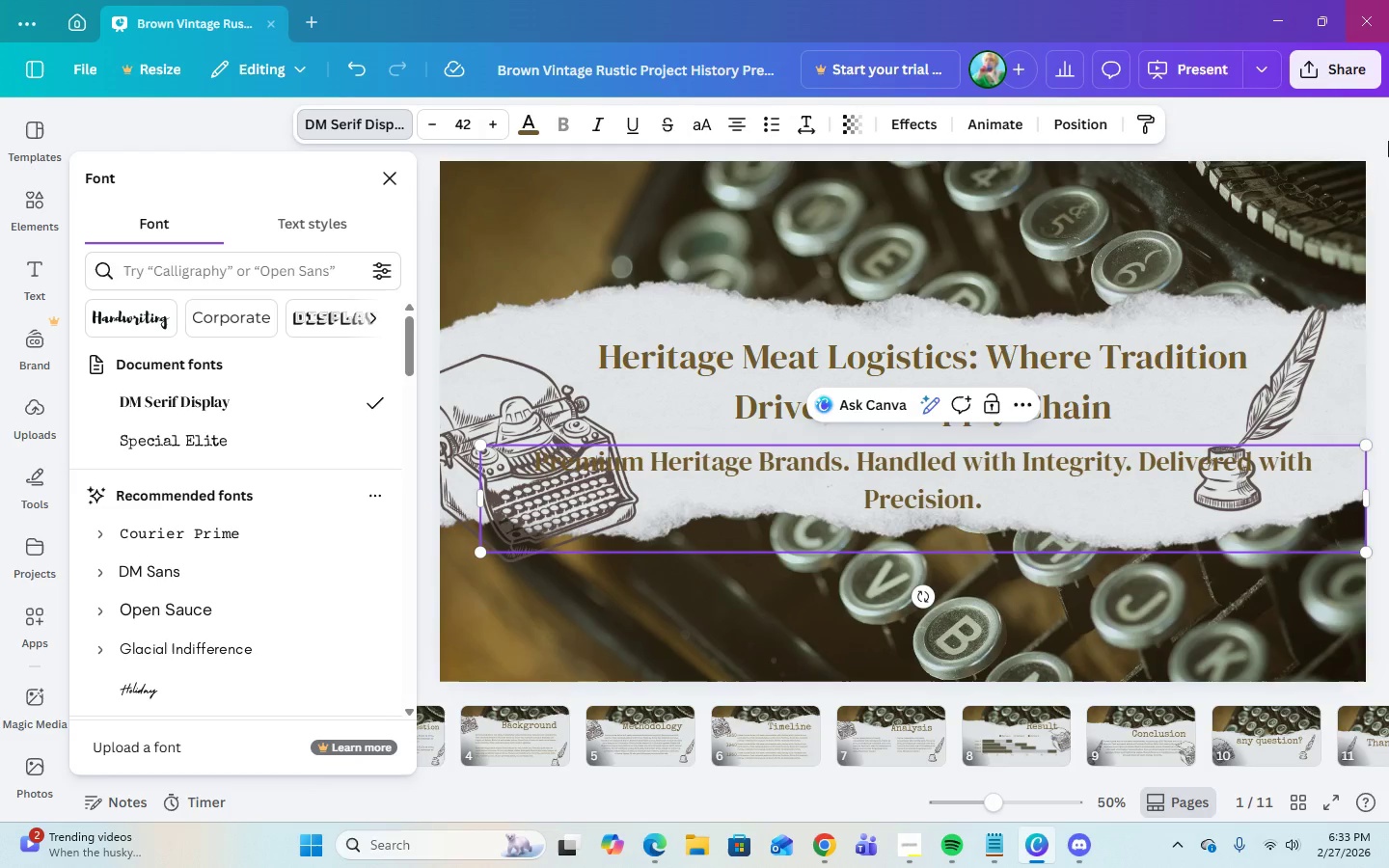 
left_click([442, 336])
 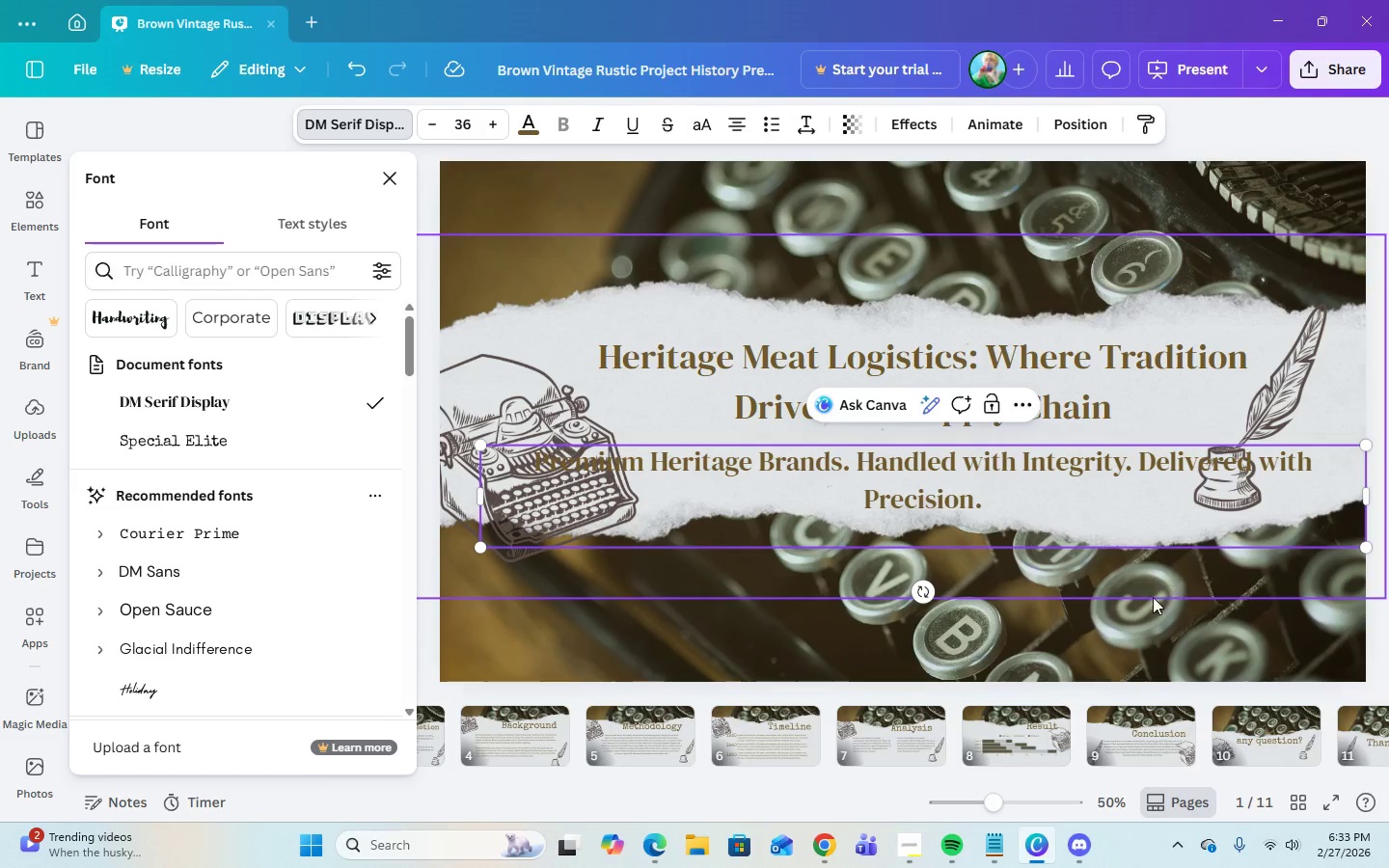 
left_click([1145, 636])
 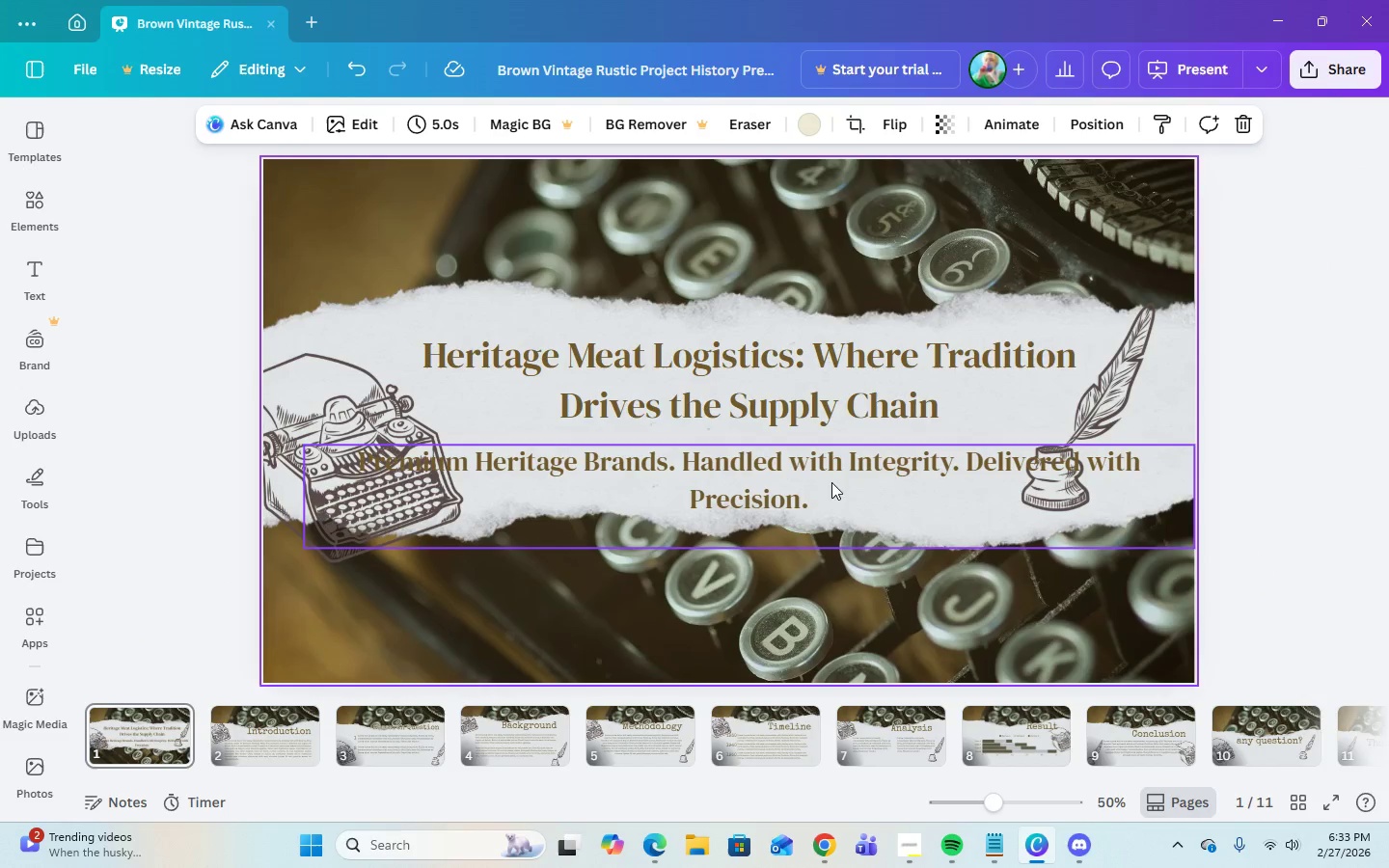 
left_click([770, 469])
 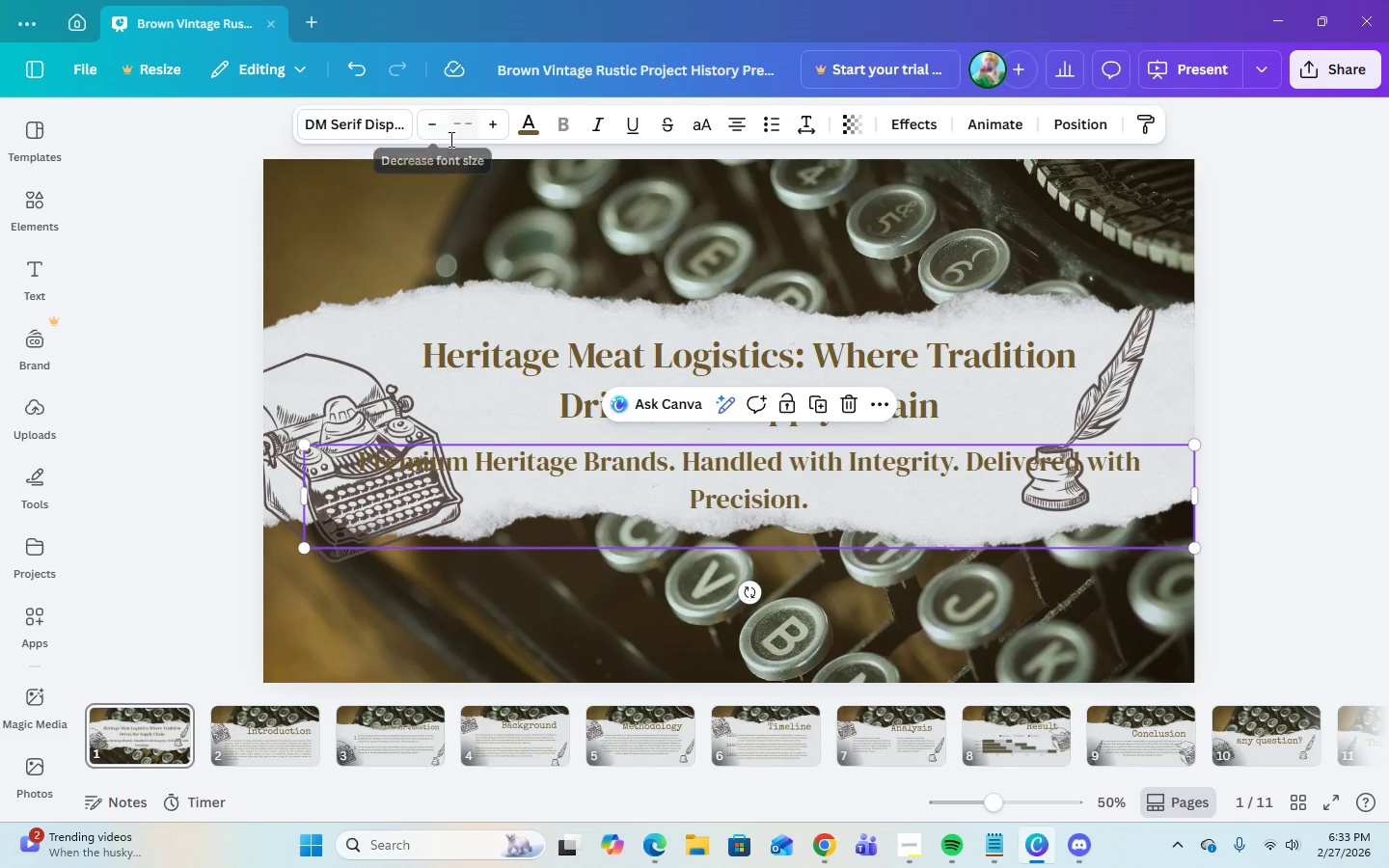 
left_click([460, 123])
 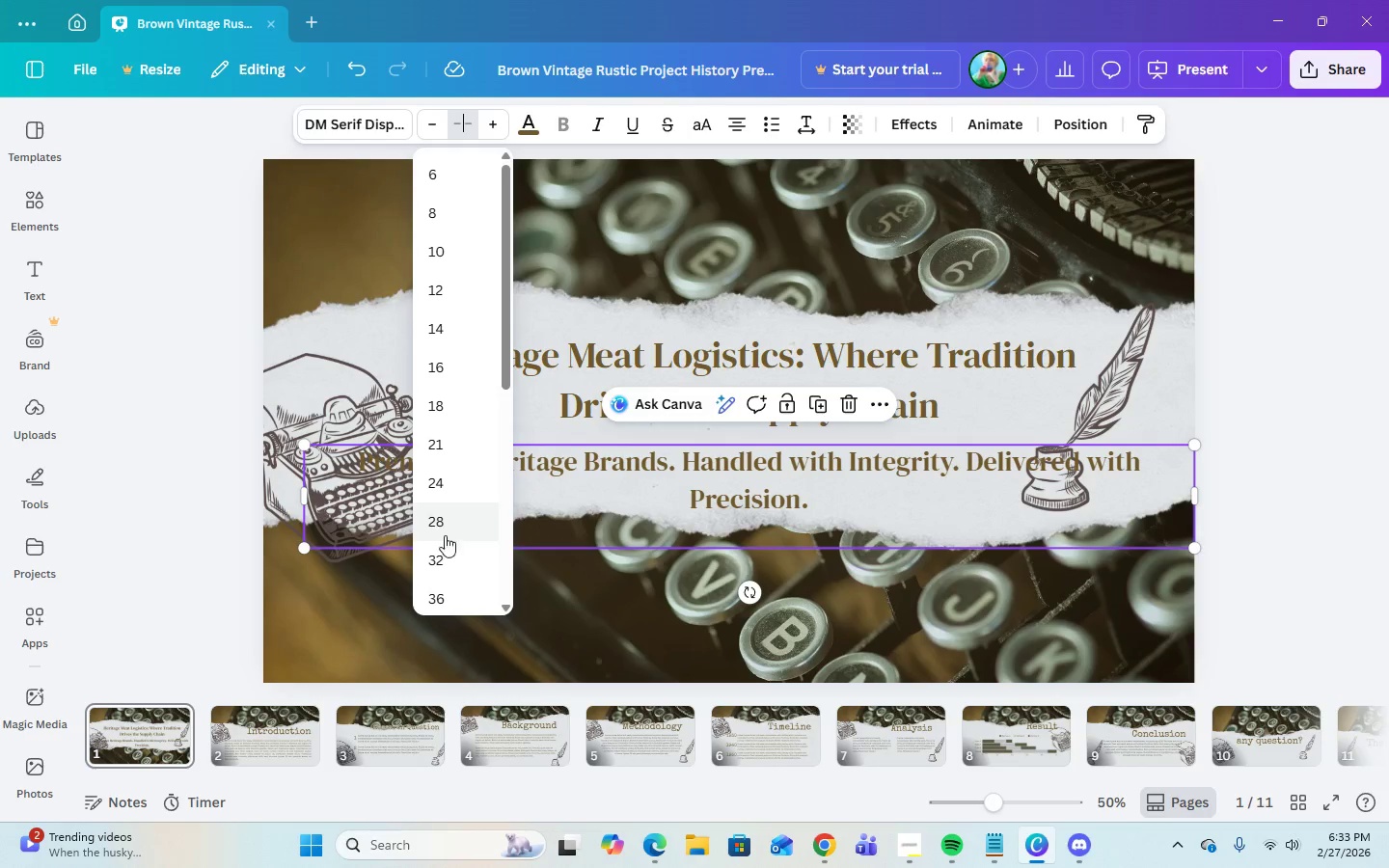 
left_click([447, 593])
 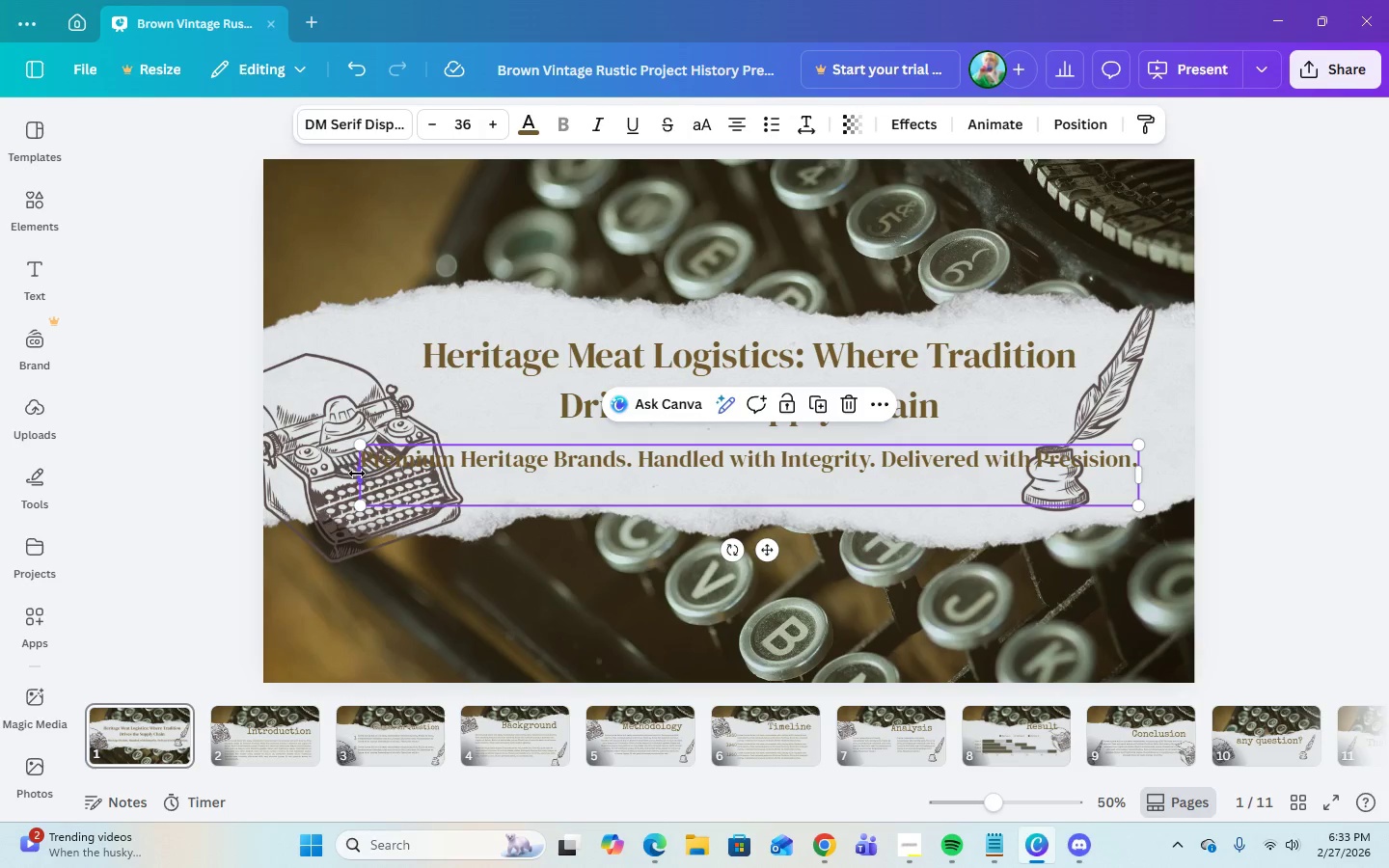 
left_click_drag(start_coordinate=[359, 475], to_coordinate=[417, 475])
 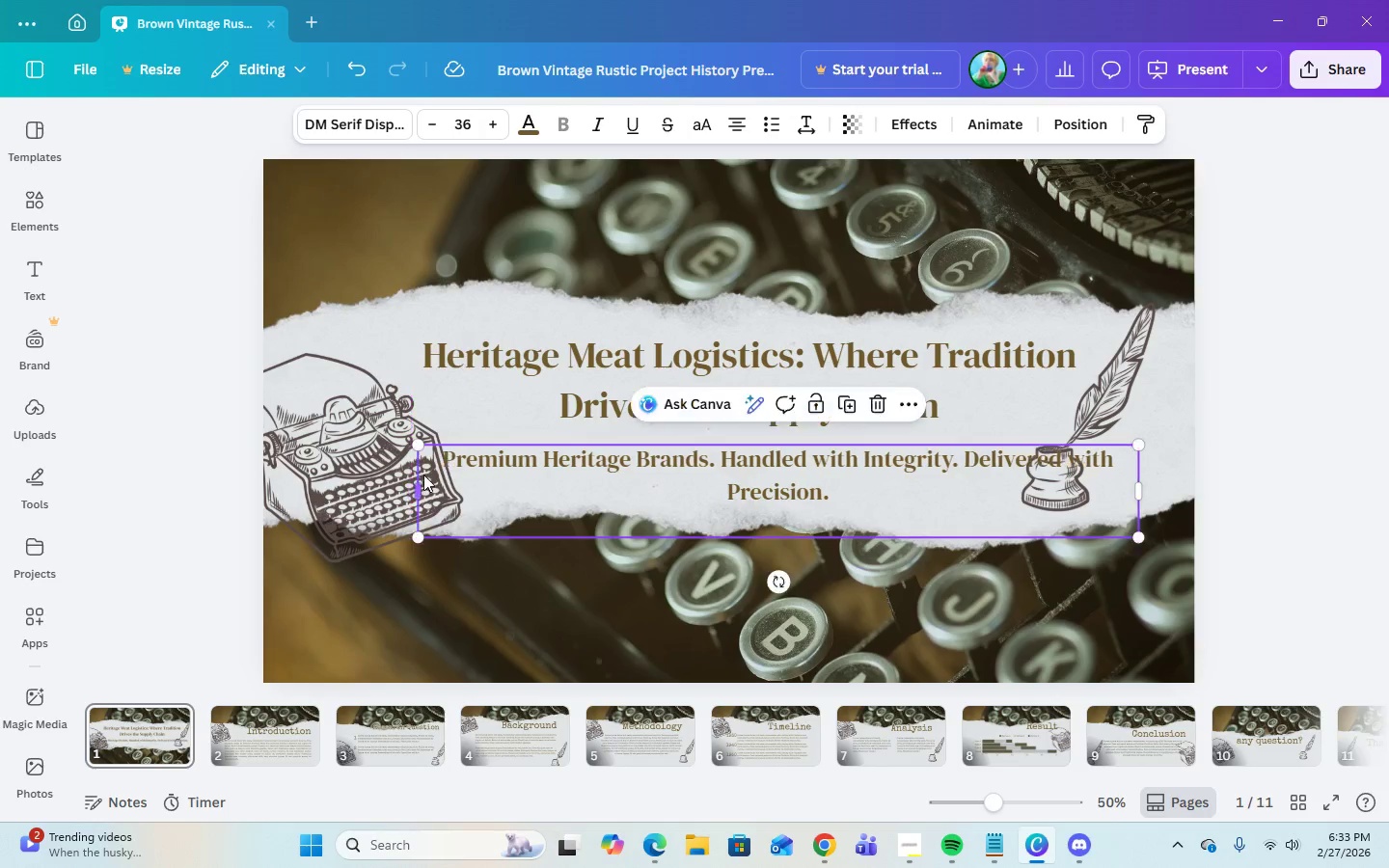 
left_click_drag(start_coordinate=[423, 475], to_coordinate=[482, 473])
 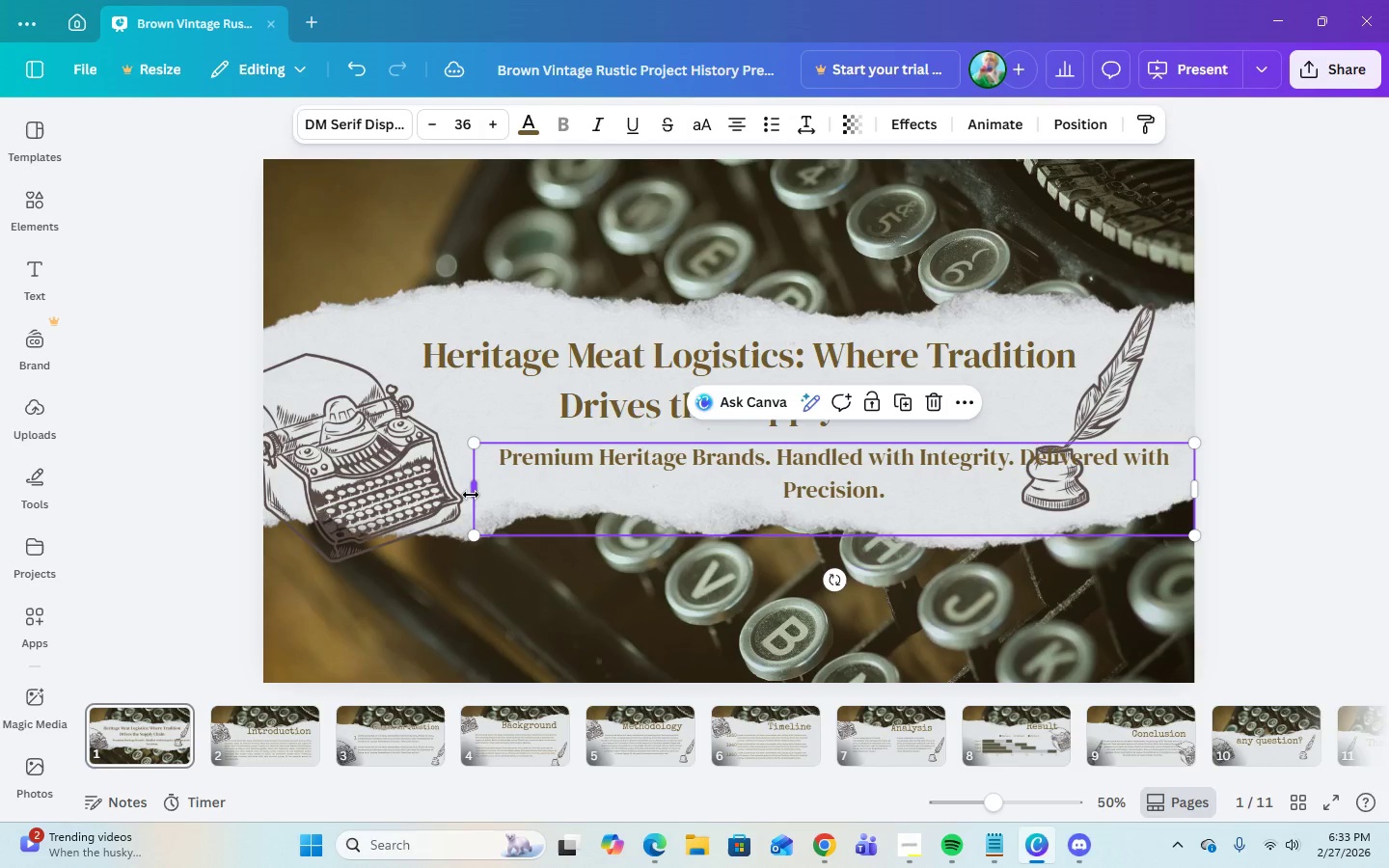 
left_click_drag(start_coordinate=[473, 494], to_coordinate=[503, 494])
 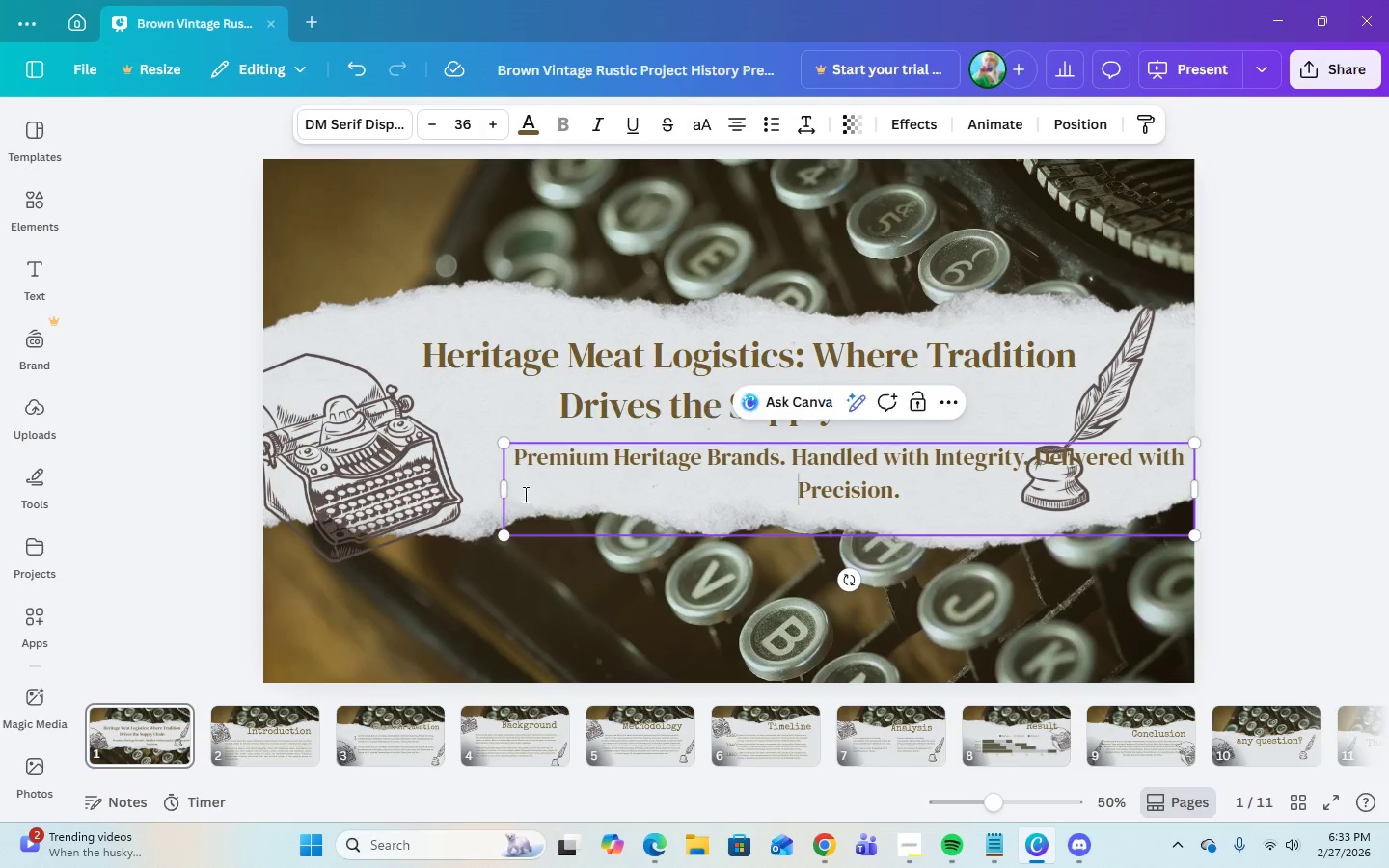 
left_click_drag(start_coordinate=[529, 494], to_coordinate=[548, 494])
 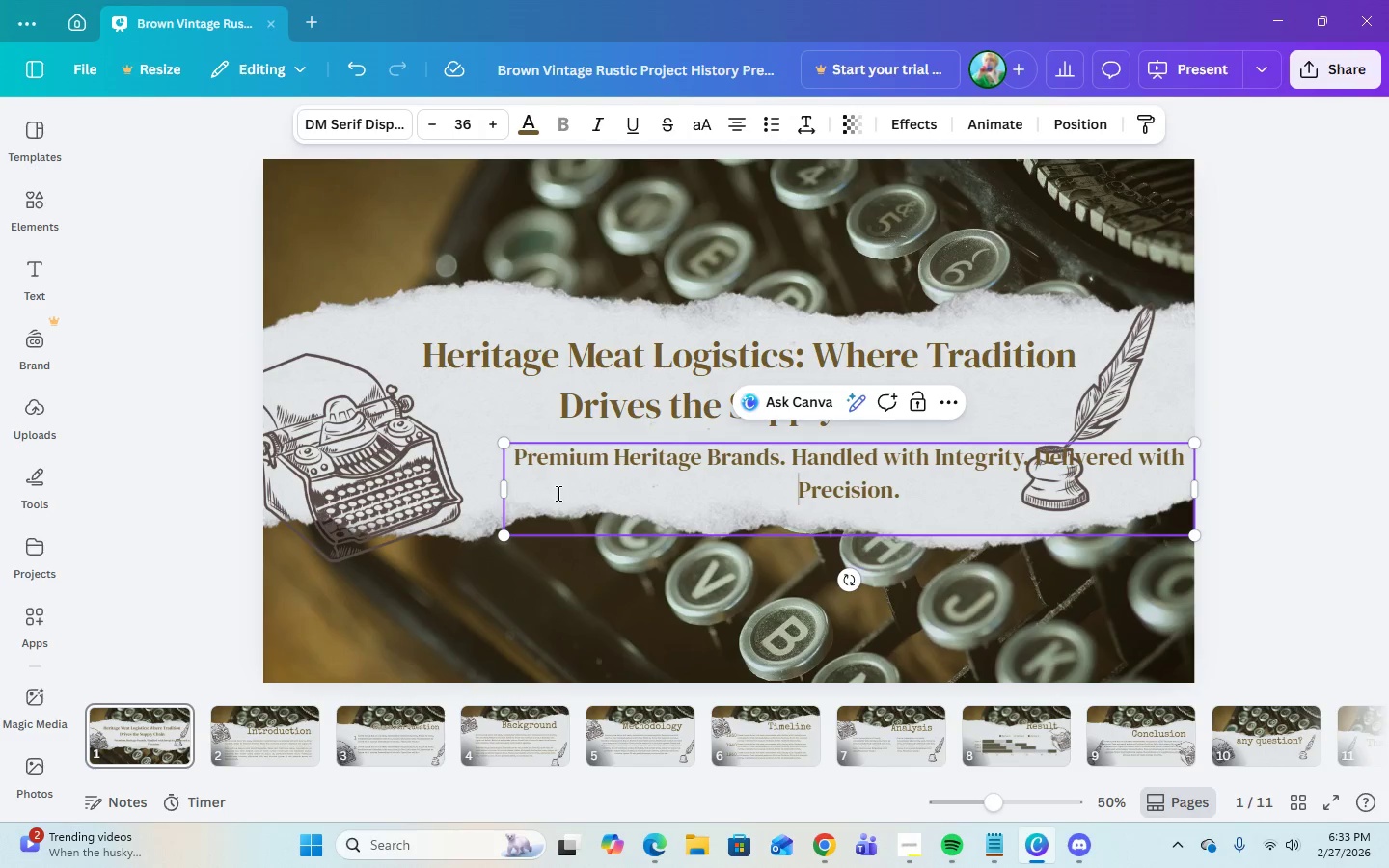 
triple_click([556, 494])
 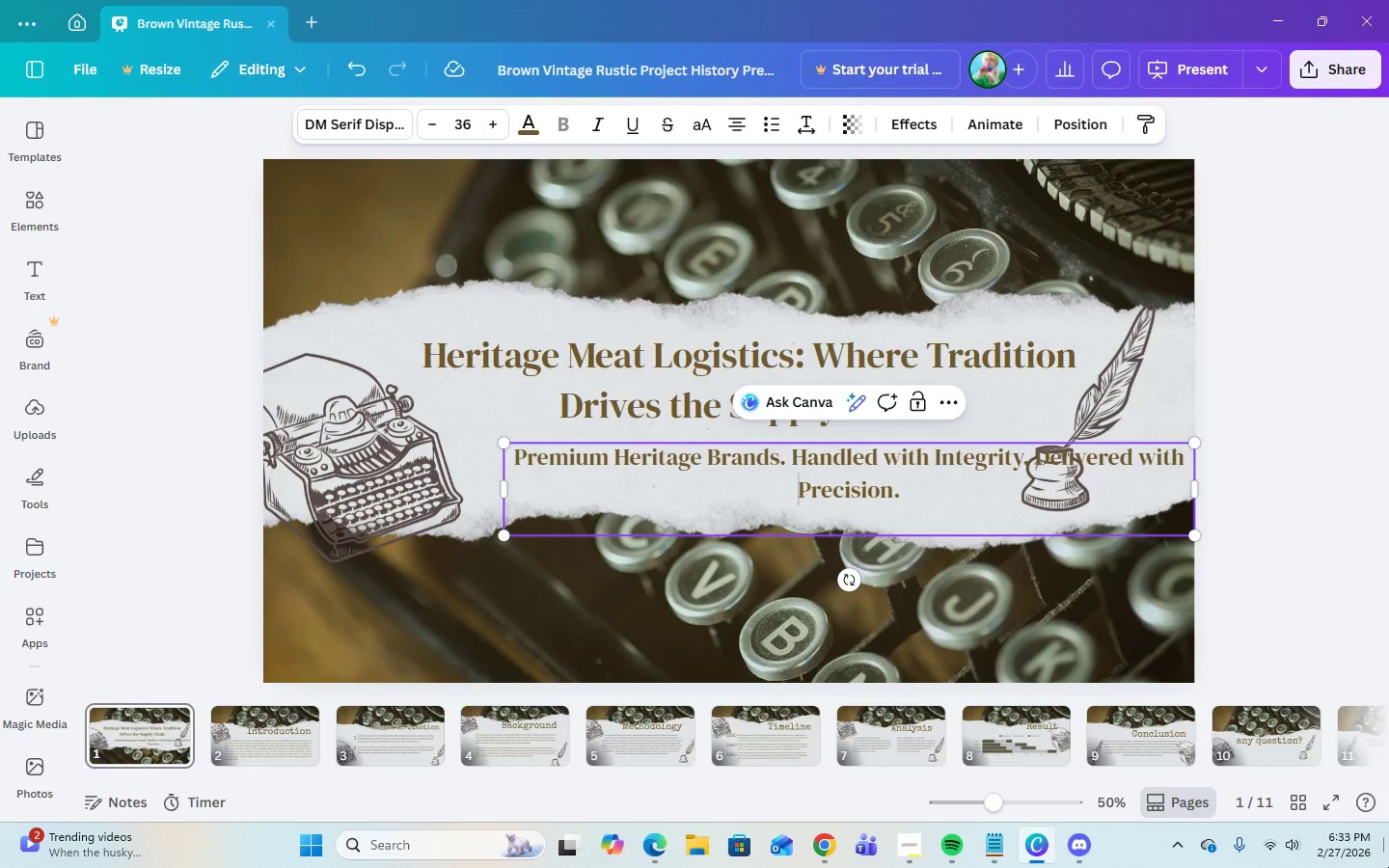 
right_click([1388, 867])
 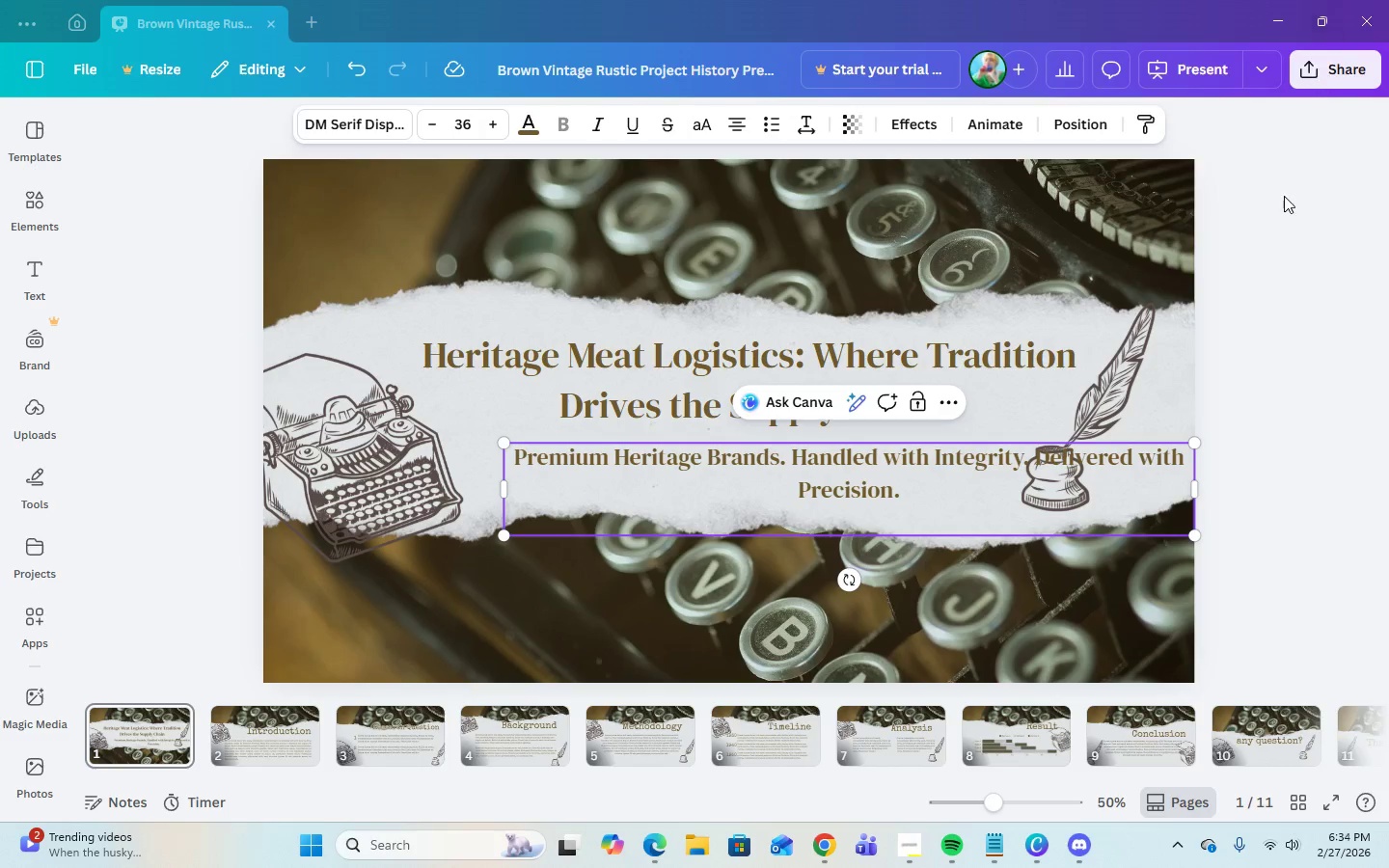 
left_click_drag(start_coordinate=[1195, 492], to_coordinate=[1007, 477])
 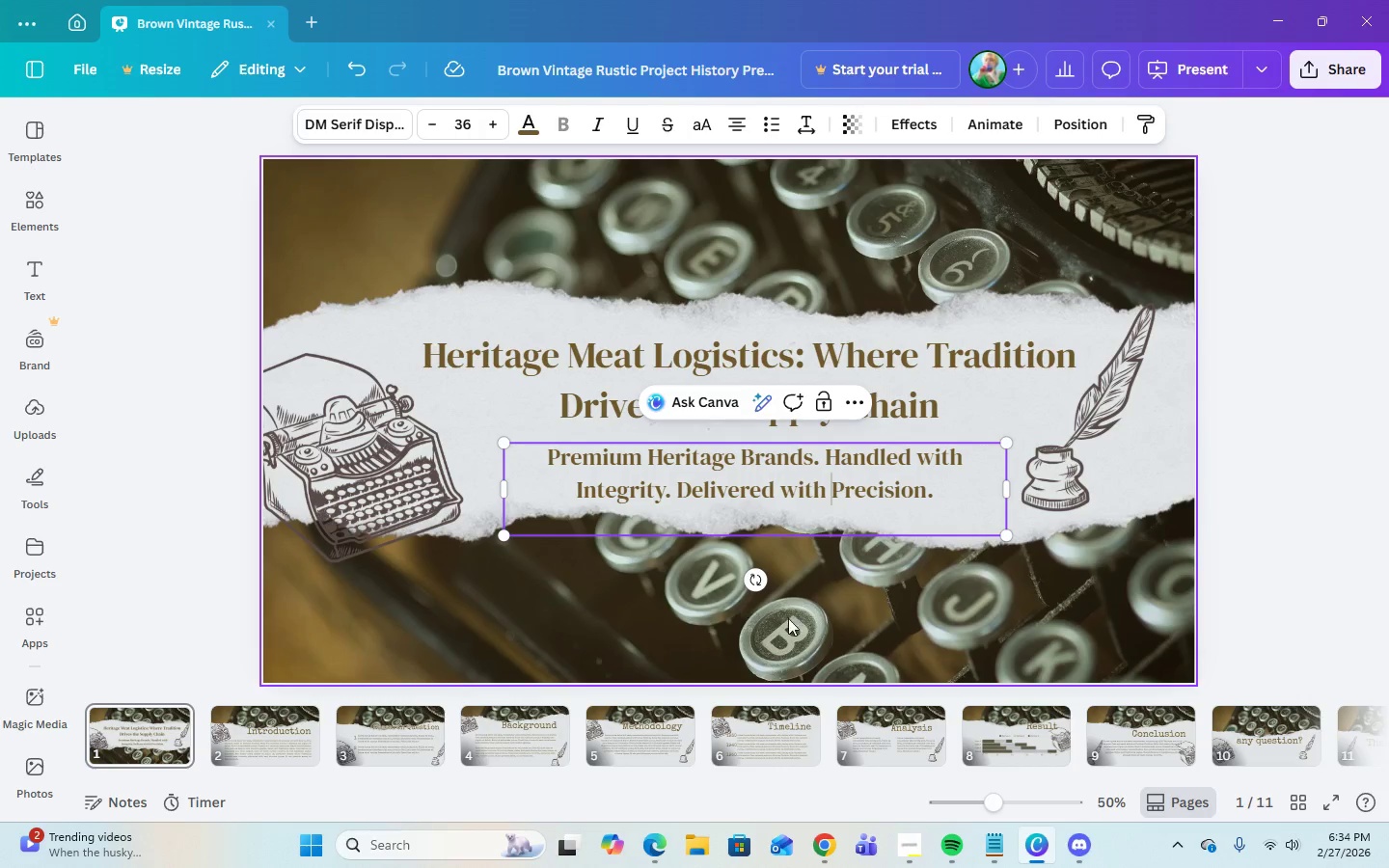 
left_click([803, 640])
 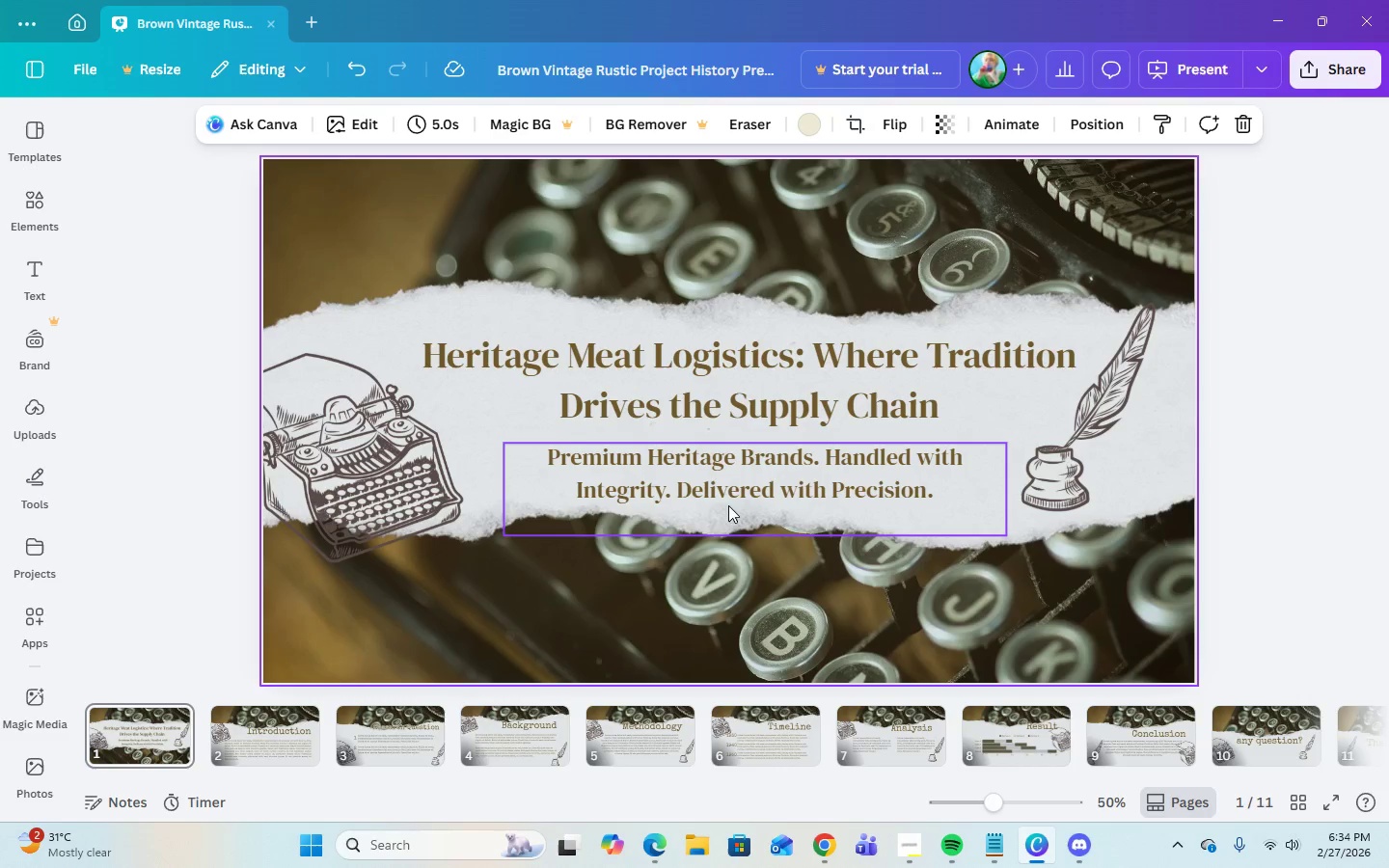 
left_click([728, 488])
 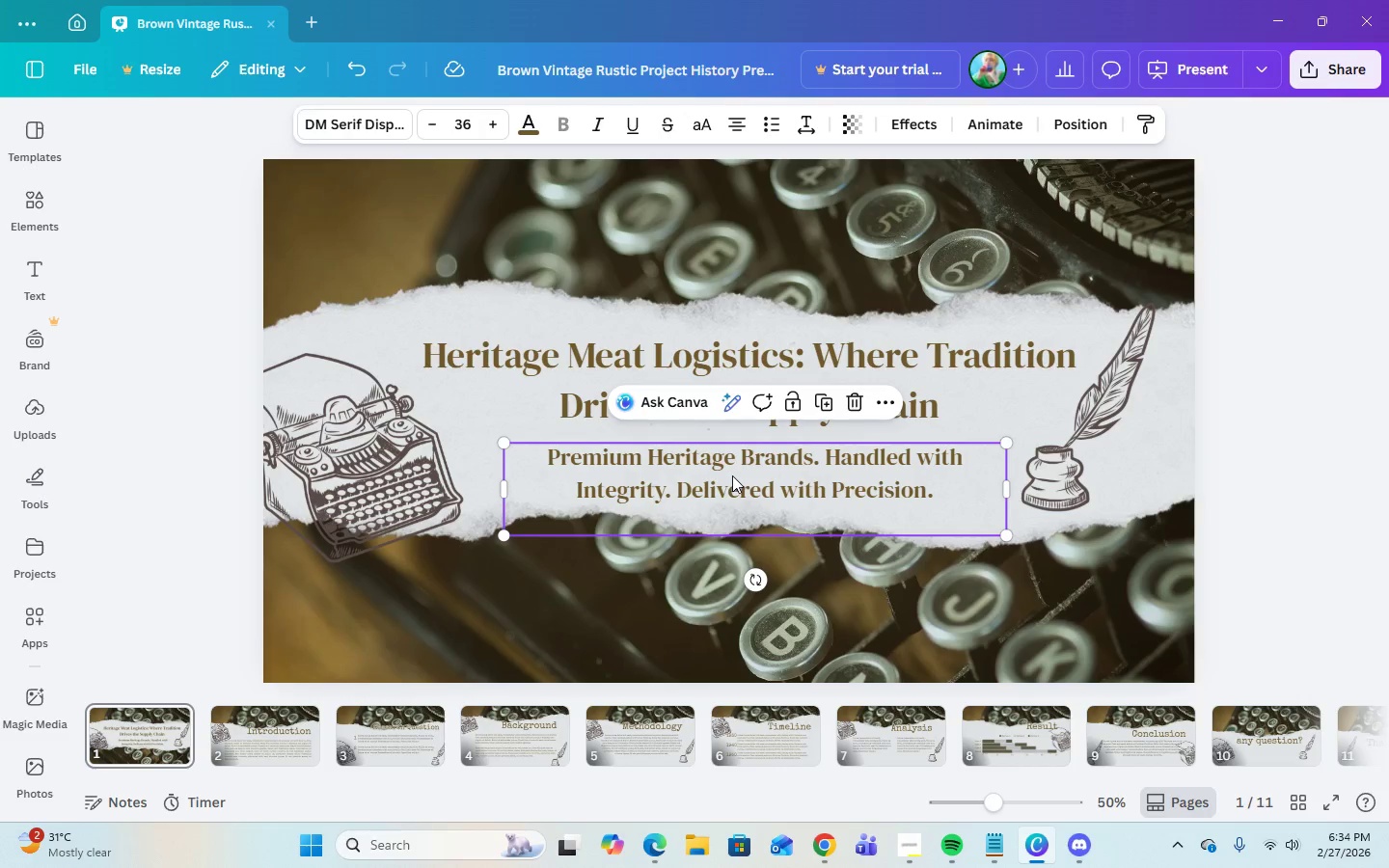 
left_click_drag(start_coordinate=[732, 475], to_coordinate=[728, 466])
 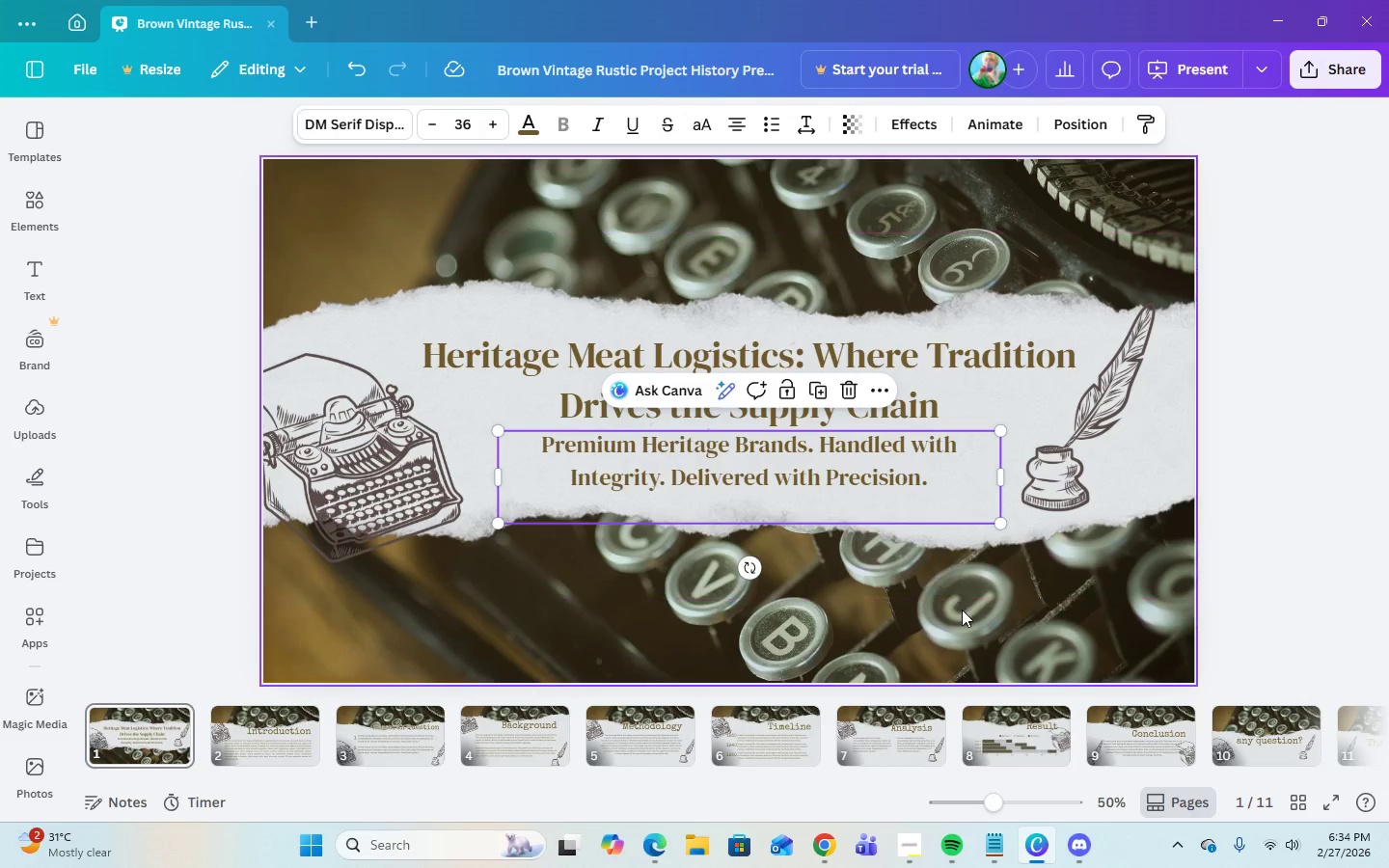 
left_click([962, 610])
 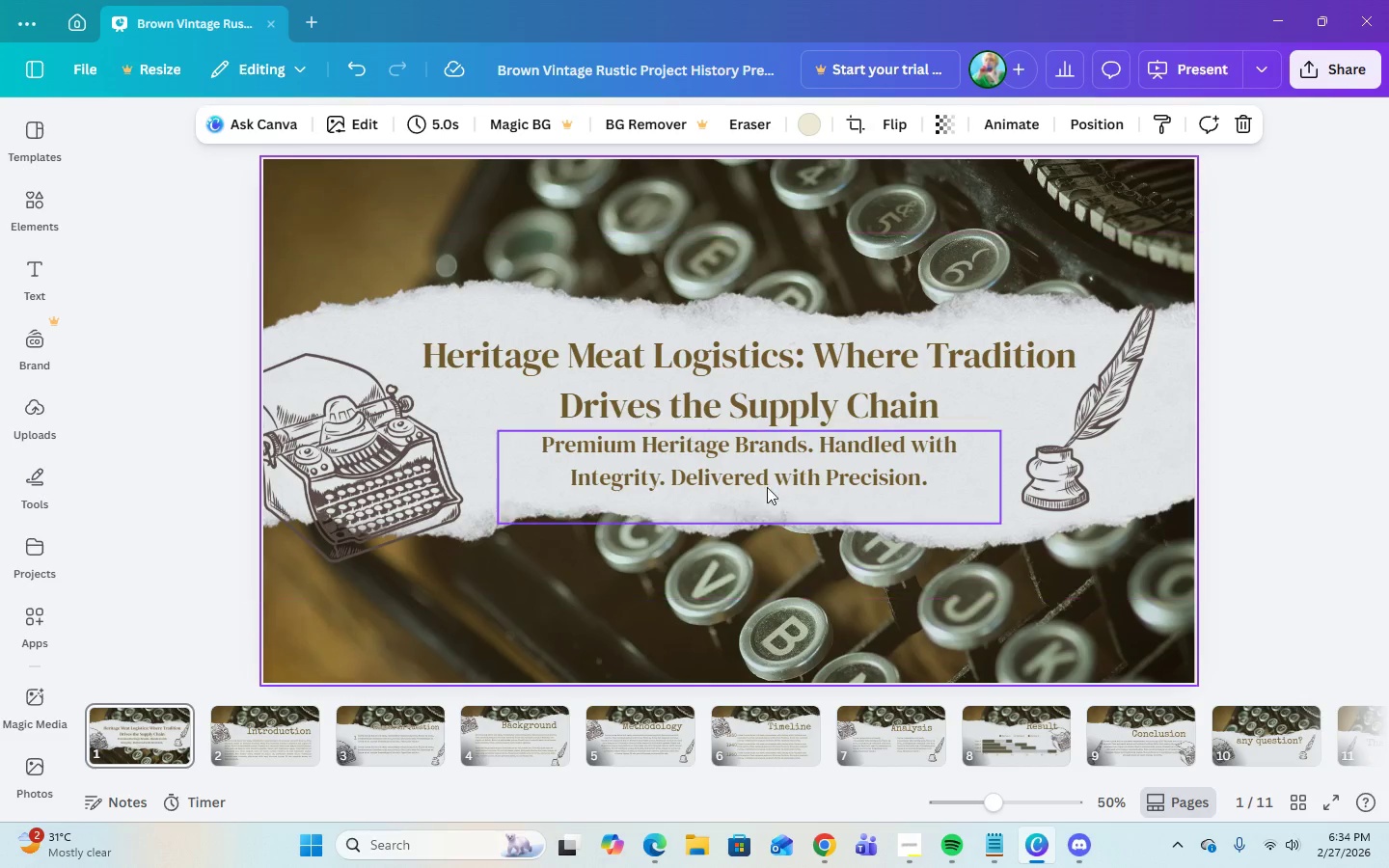 
left_click([765, 474])
 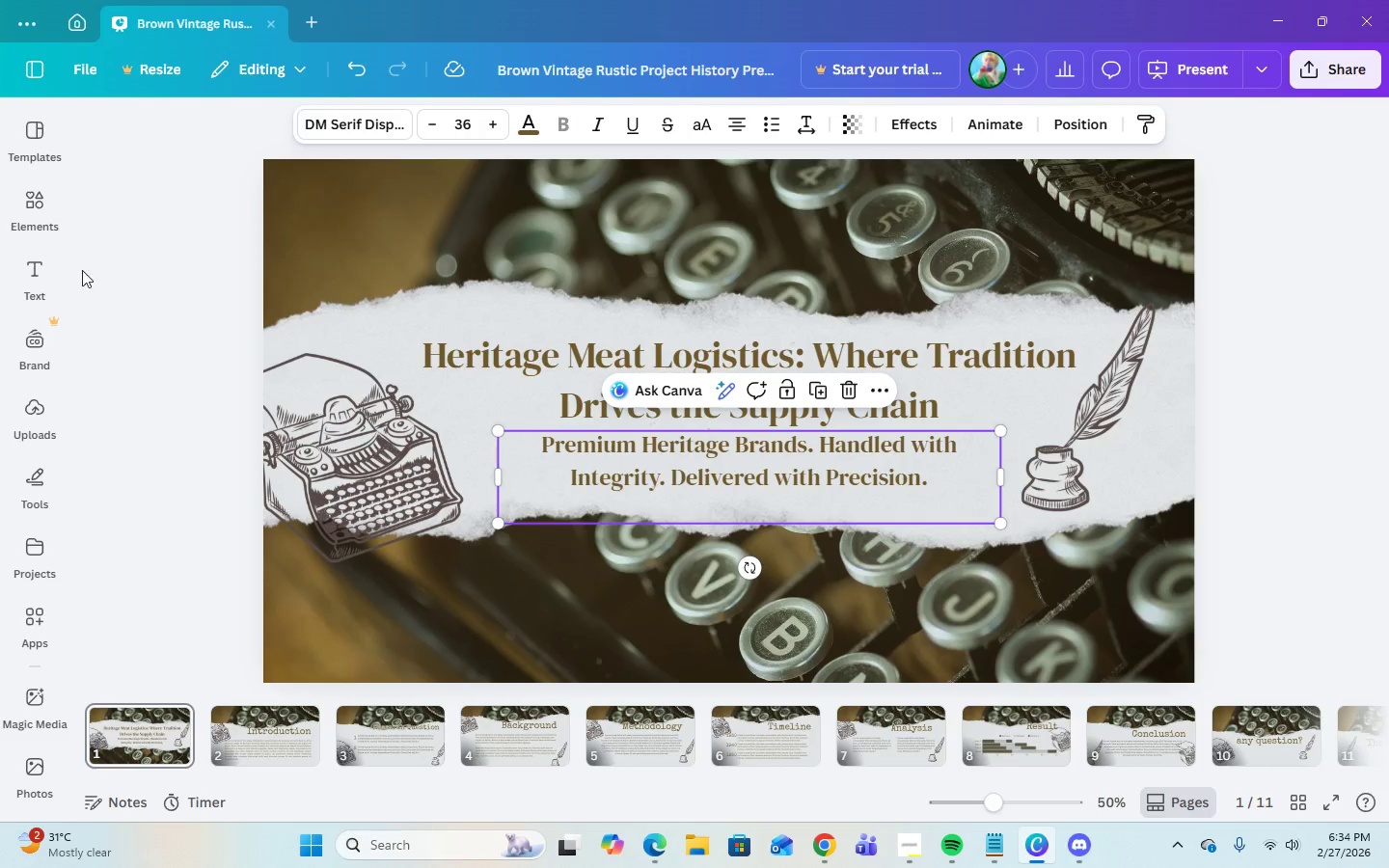 
left_click([28, 283])
 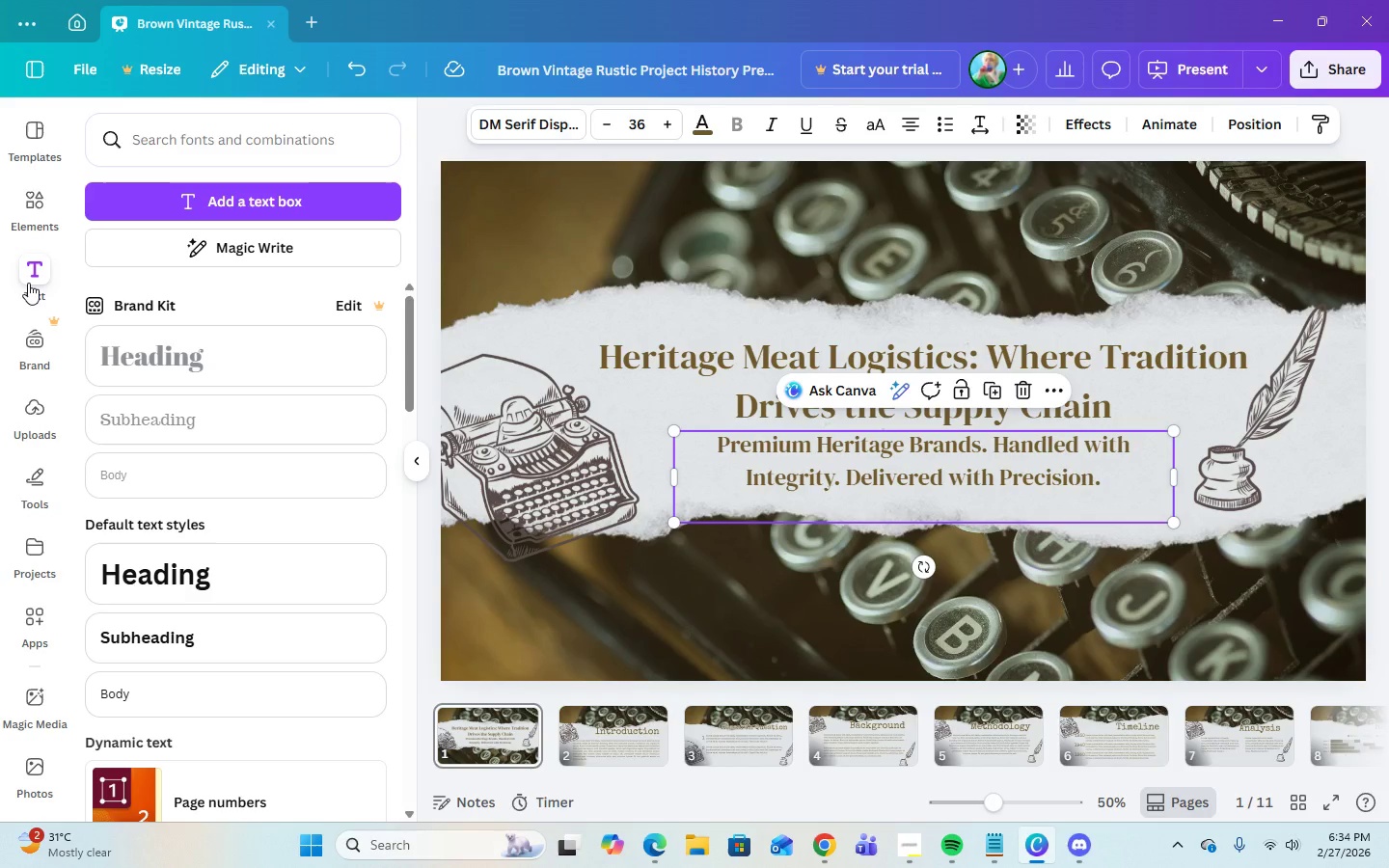 
left_click([28, 283])
 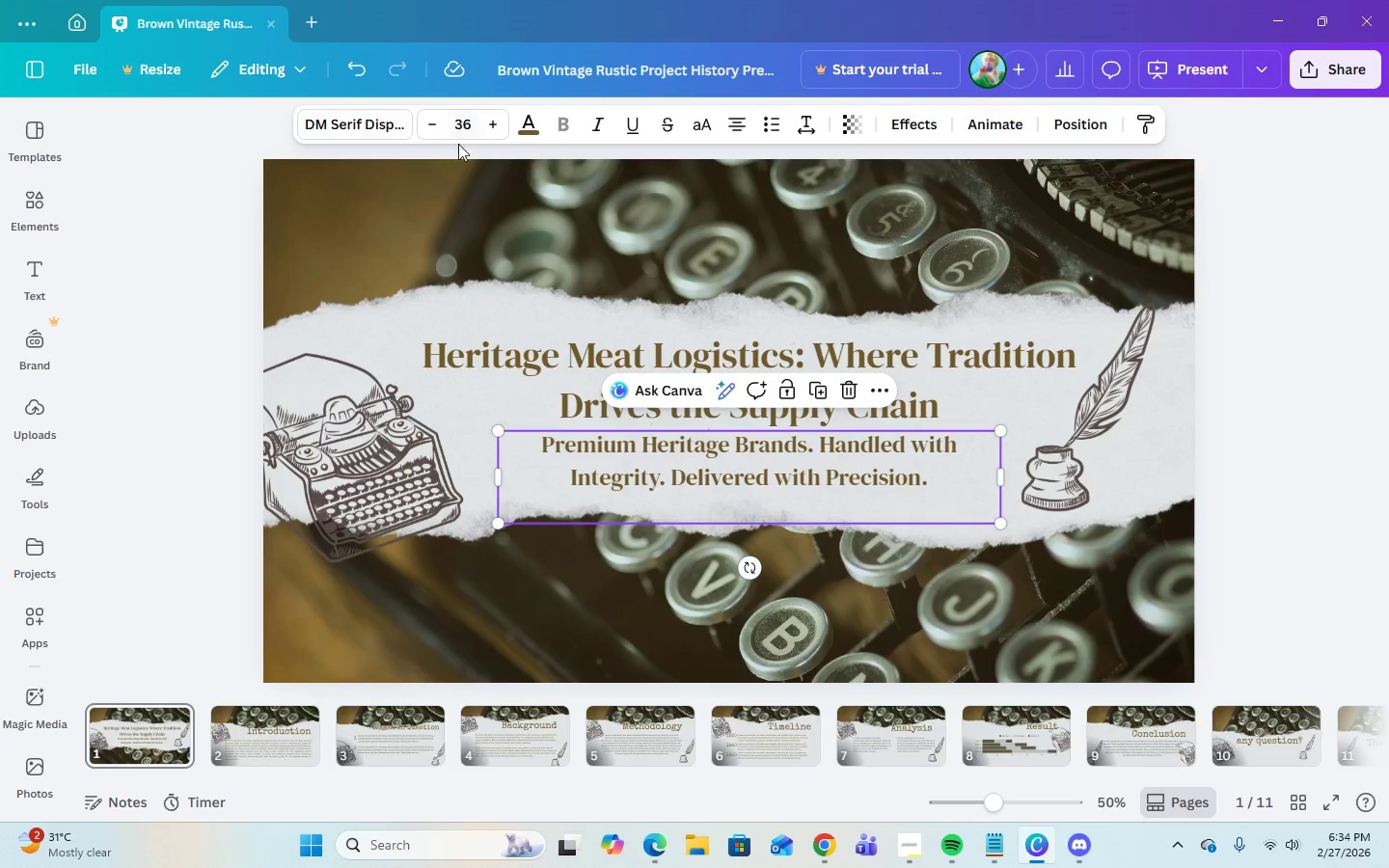 
left_click([368, 124])